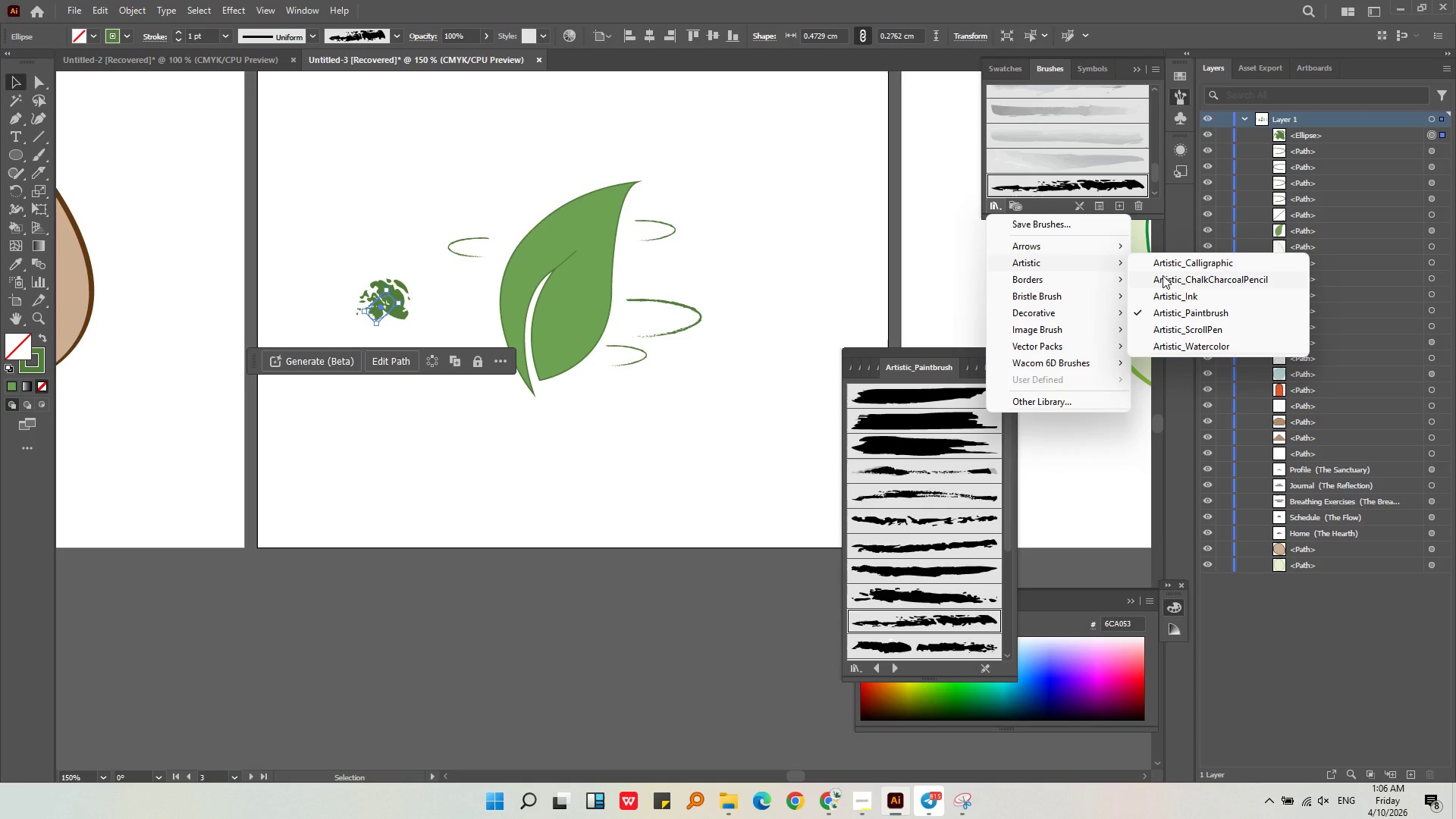 
left_click([1166, 262])
 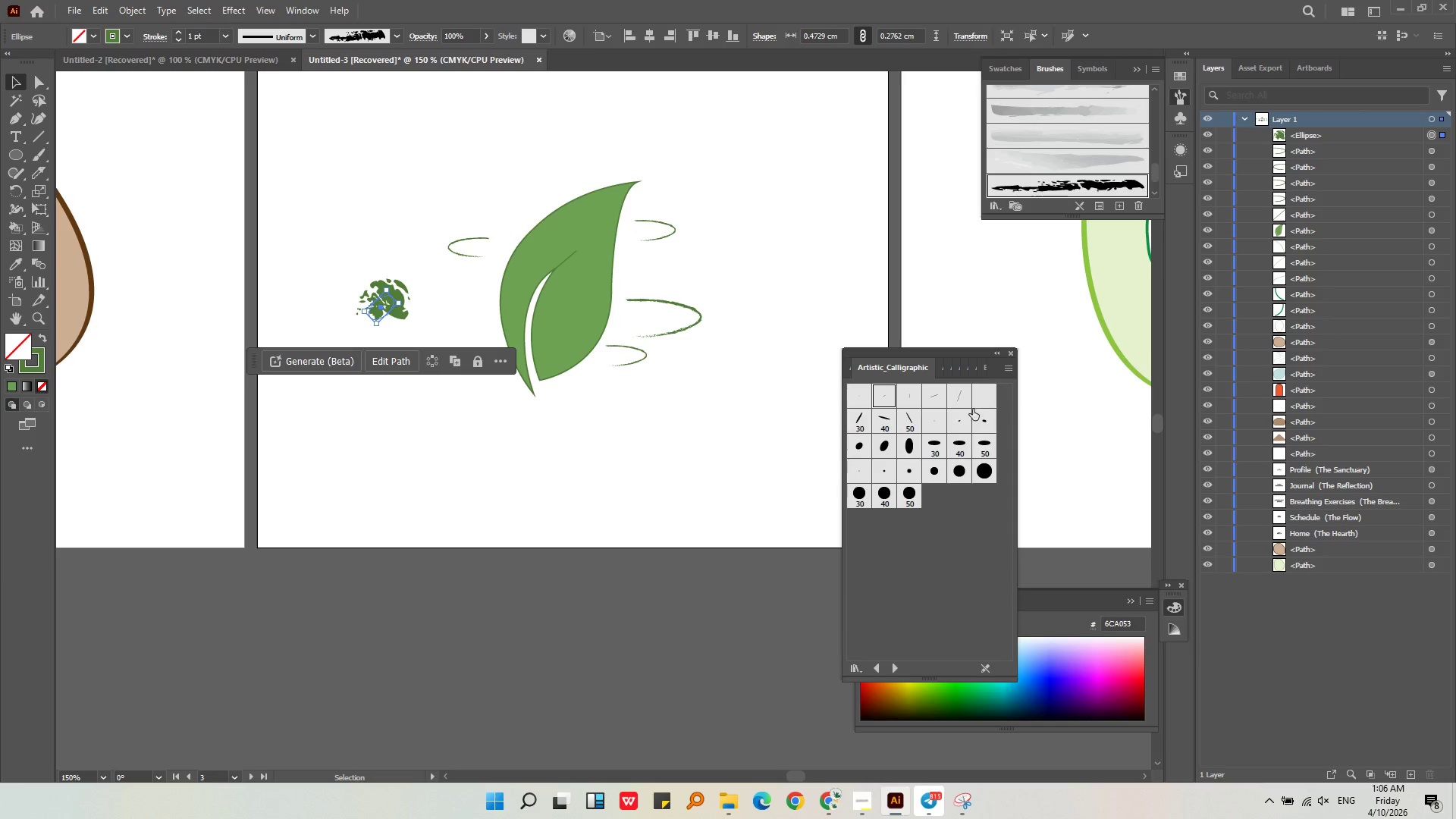 
left_click([938, 398])
 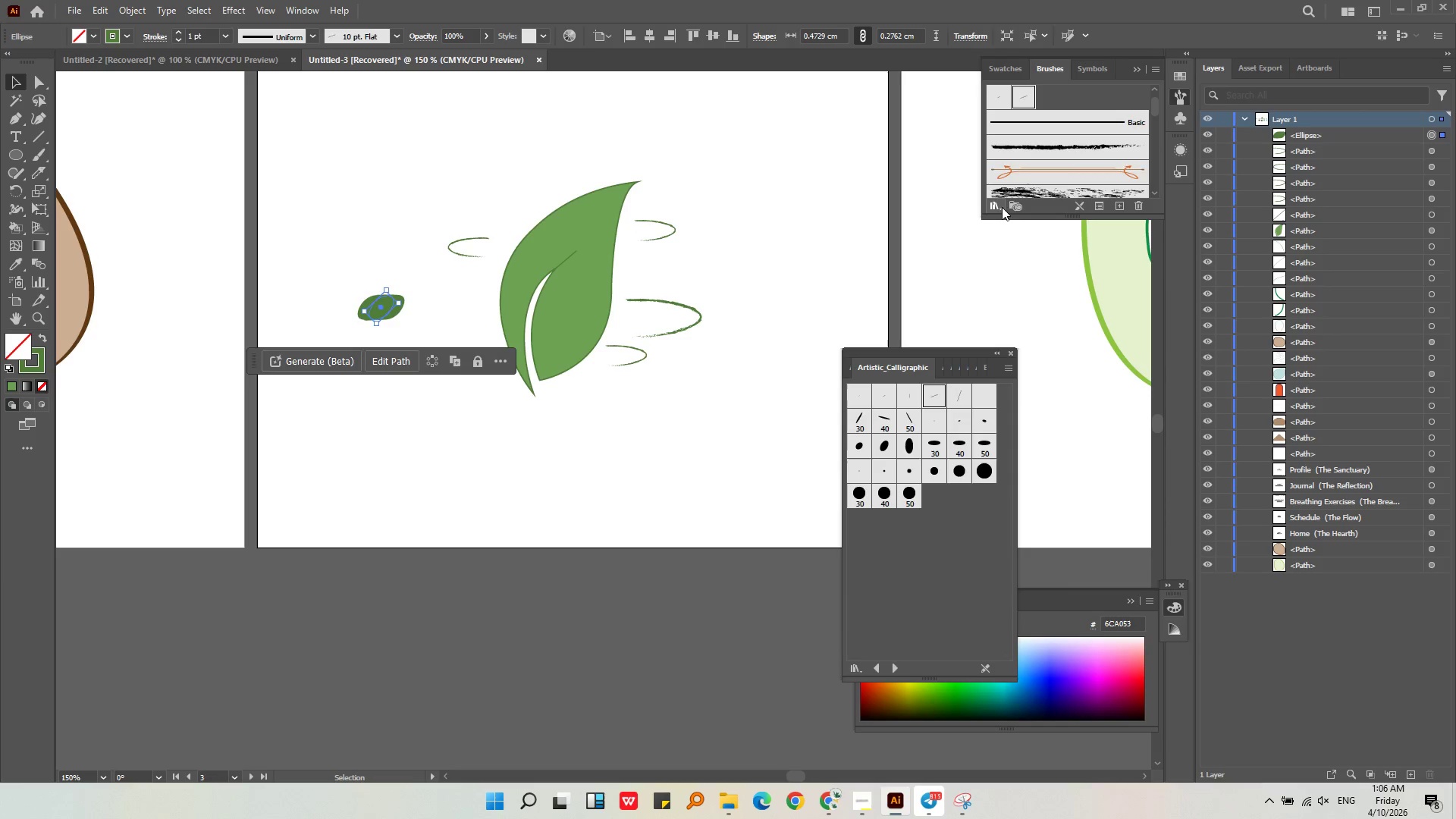 
left_click([1057, 268])
 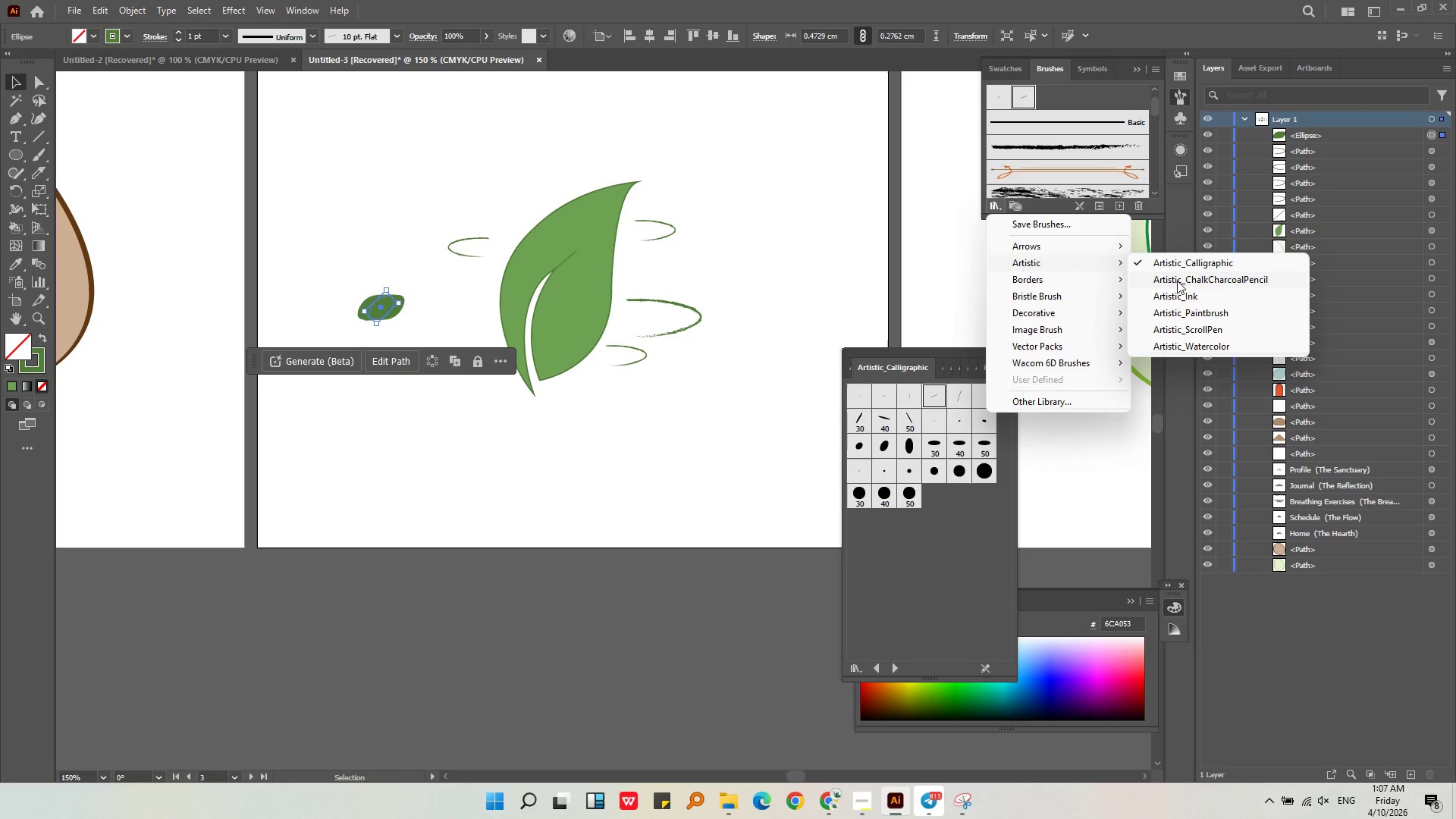 
left_click([1177, 278])
 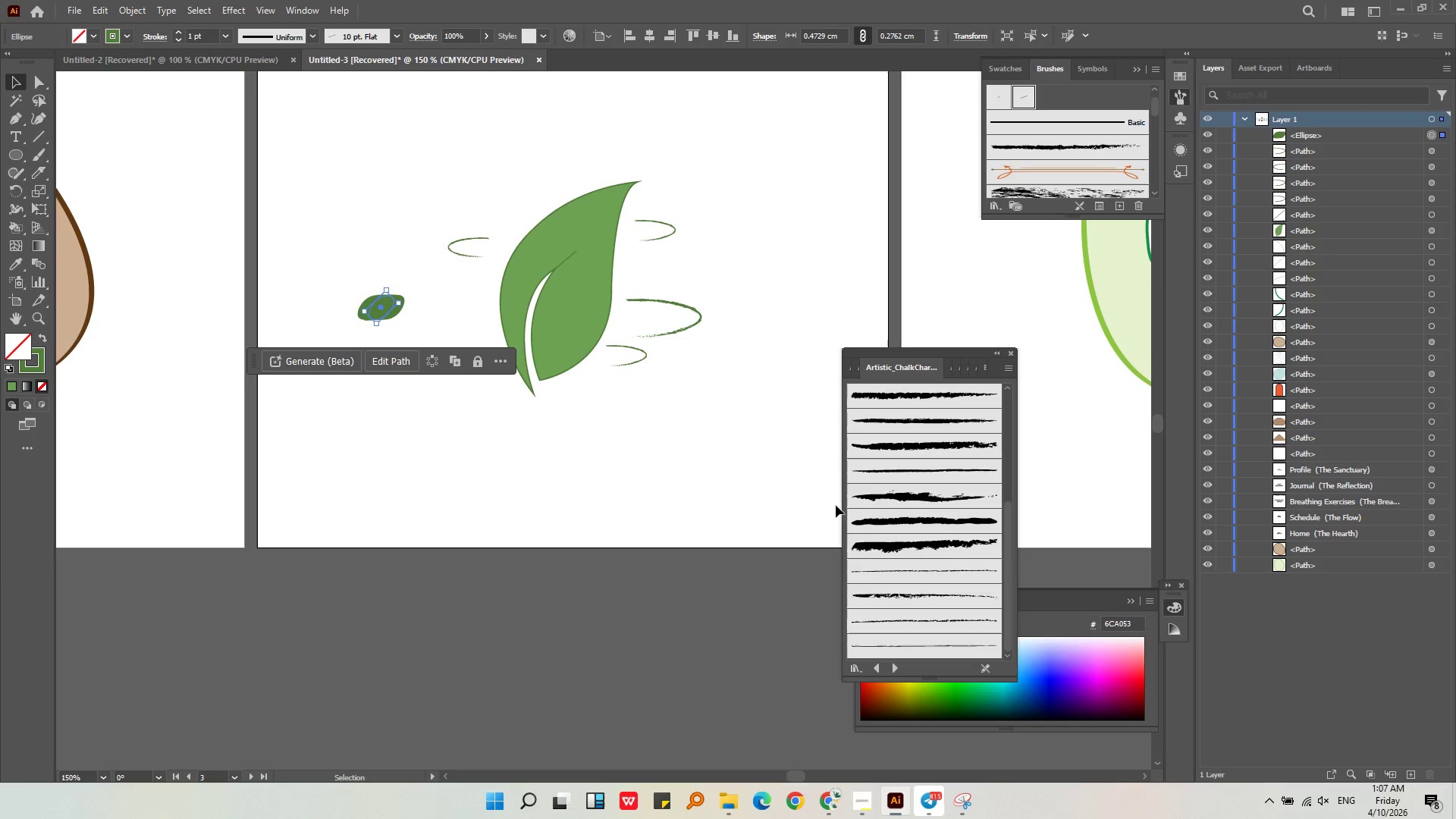 
scroll: coordinate [863, 554], scroll_direction: down, amount: 1.0
 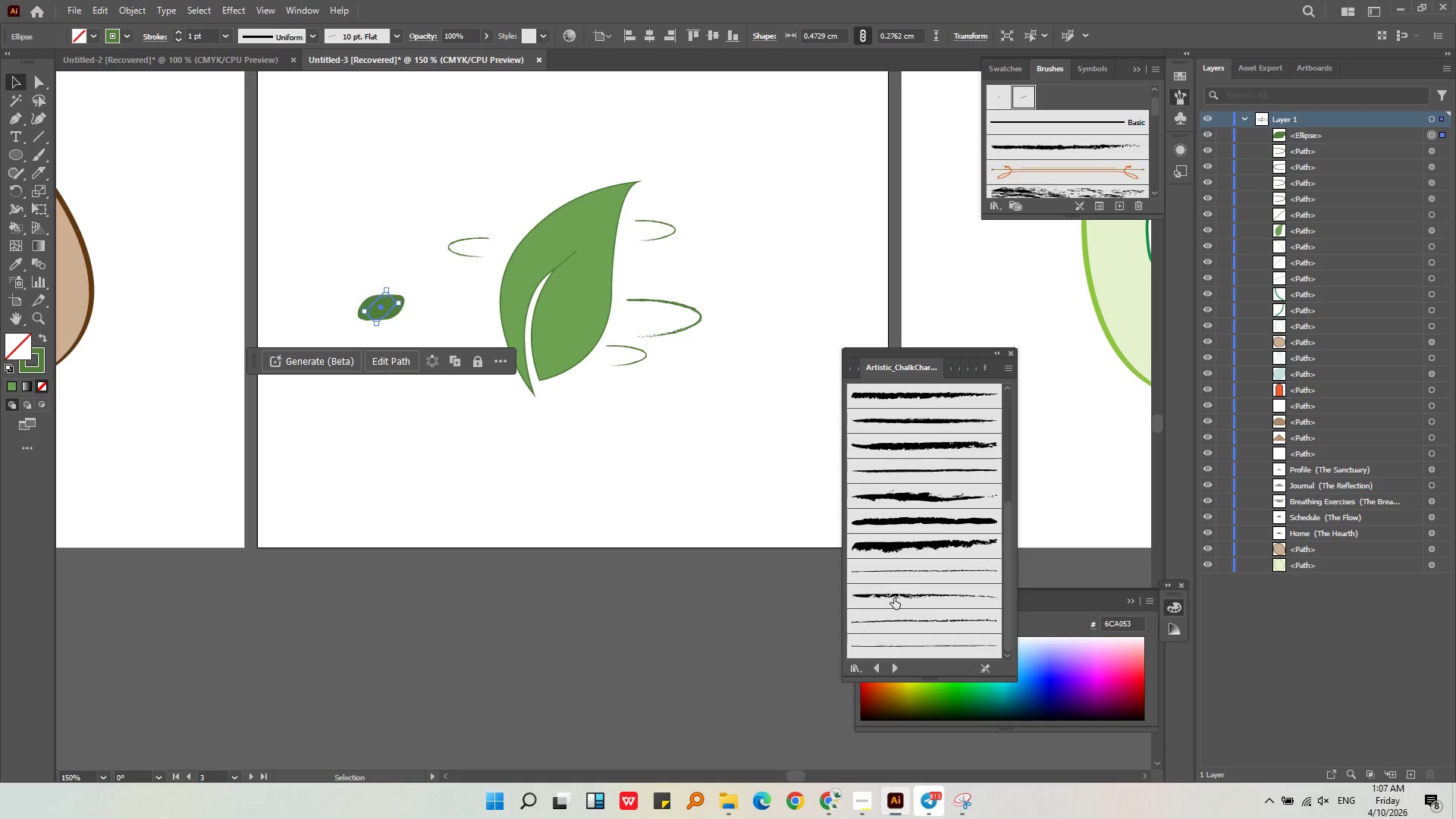 
left_click([894, 598])
 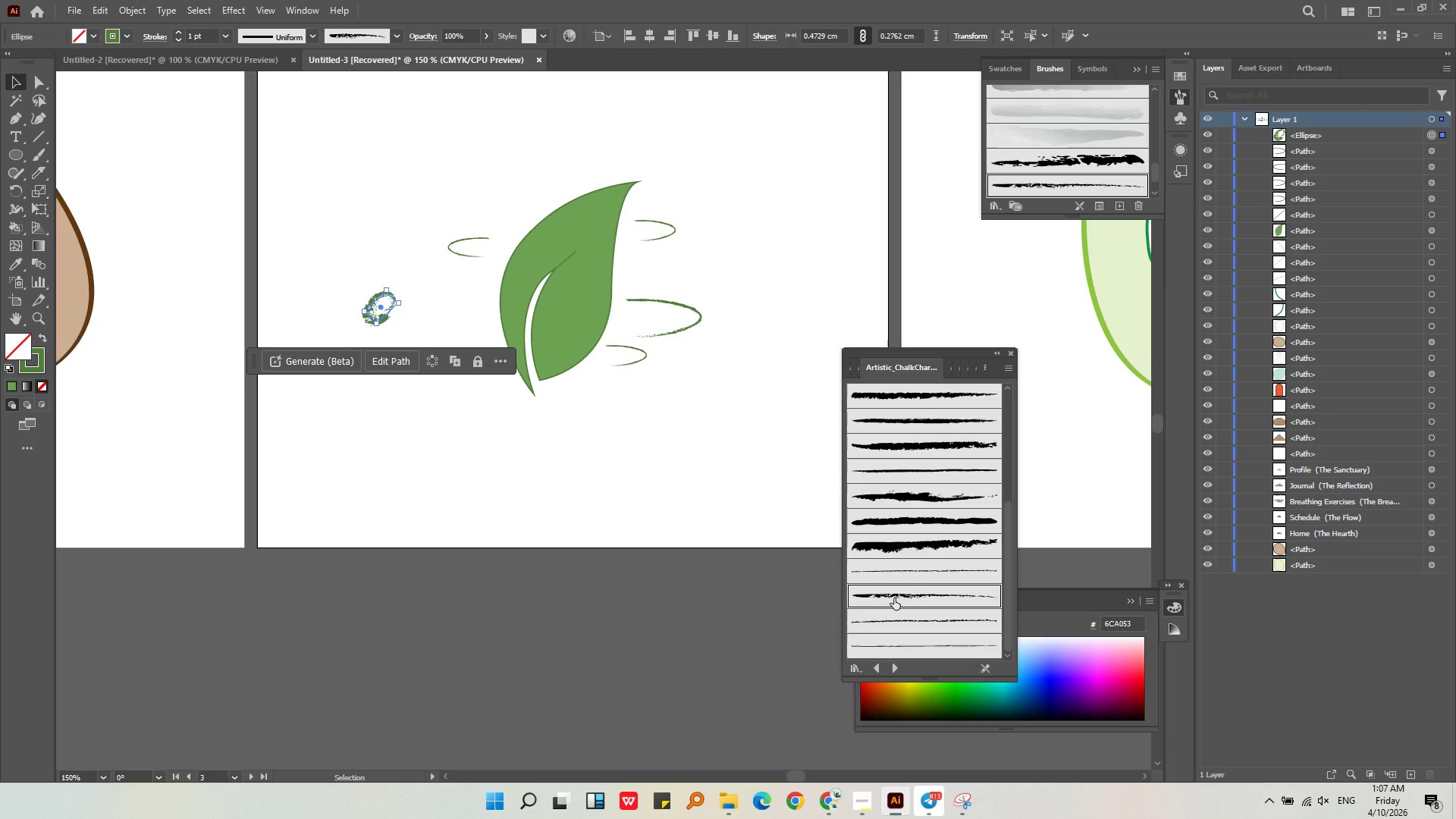 
left_click([896, 631])
 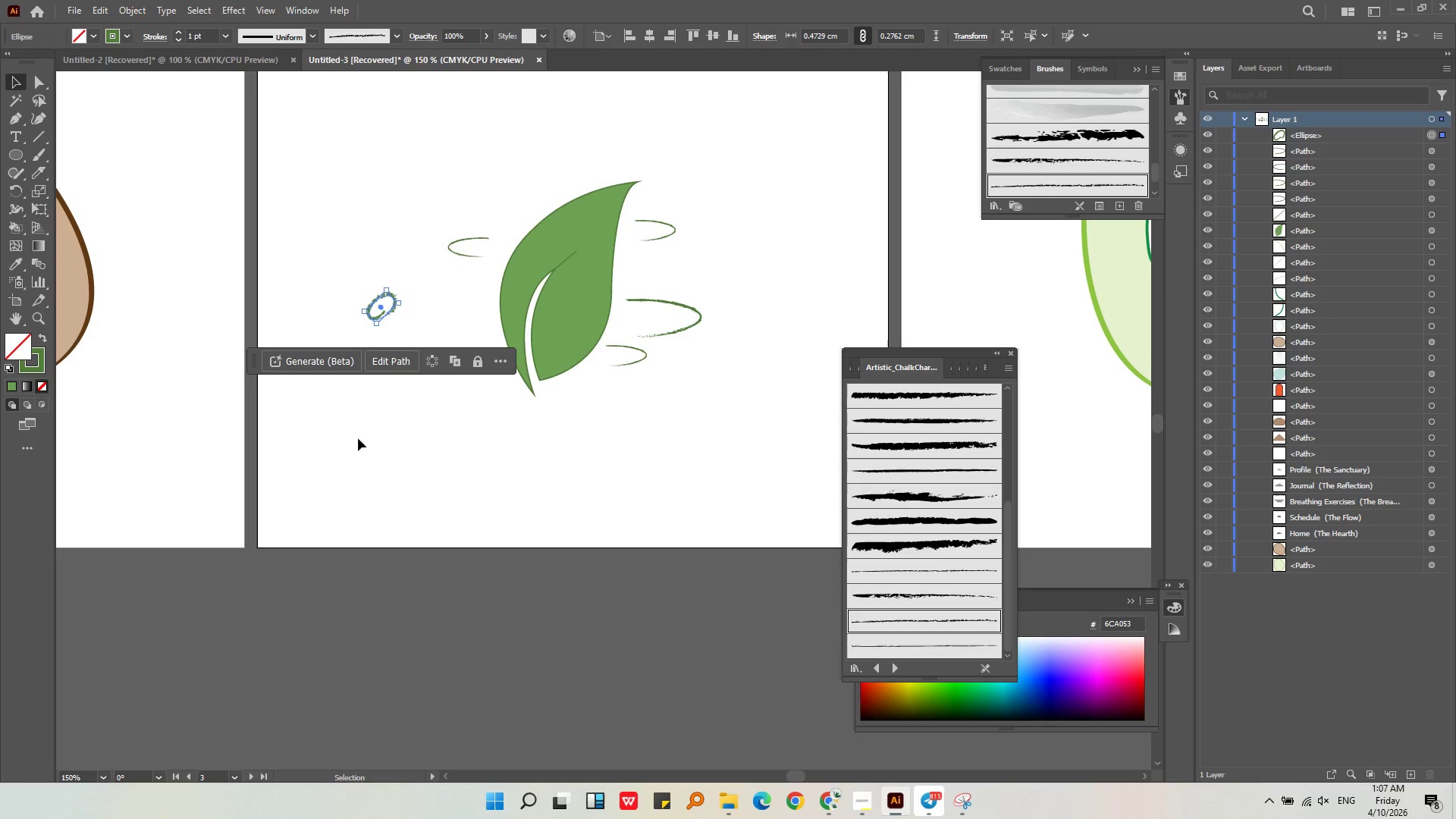 
scroll: coordinate [968, 620], scroll_direction: down, amount: 3.0
 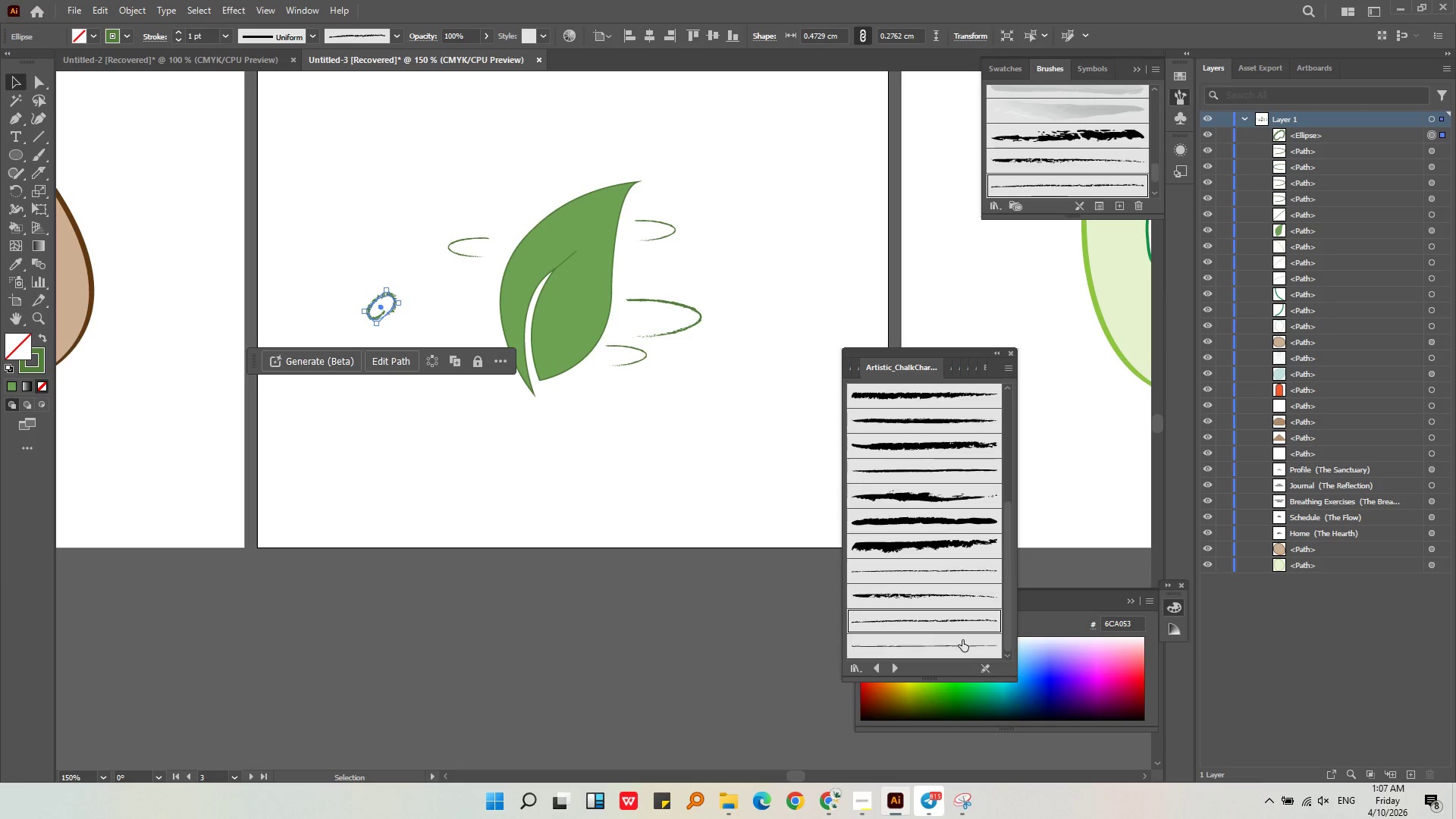 
left_click([963, 640])
 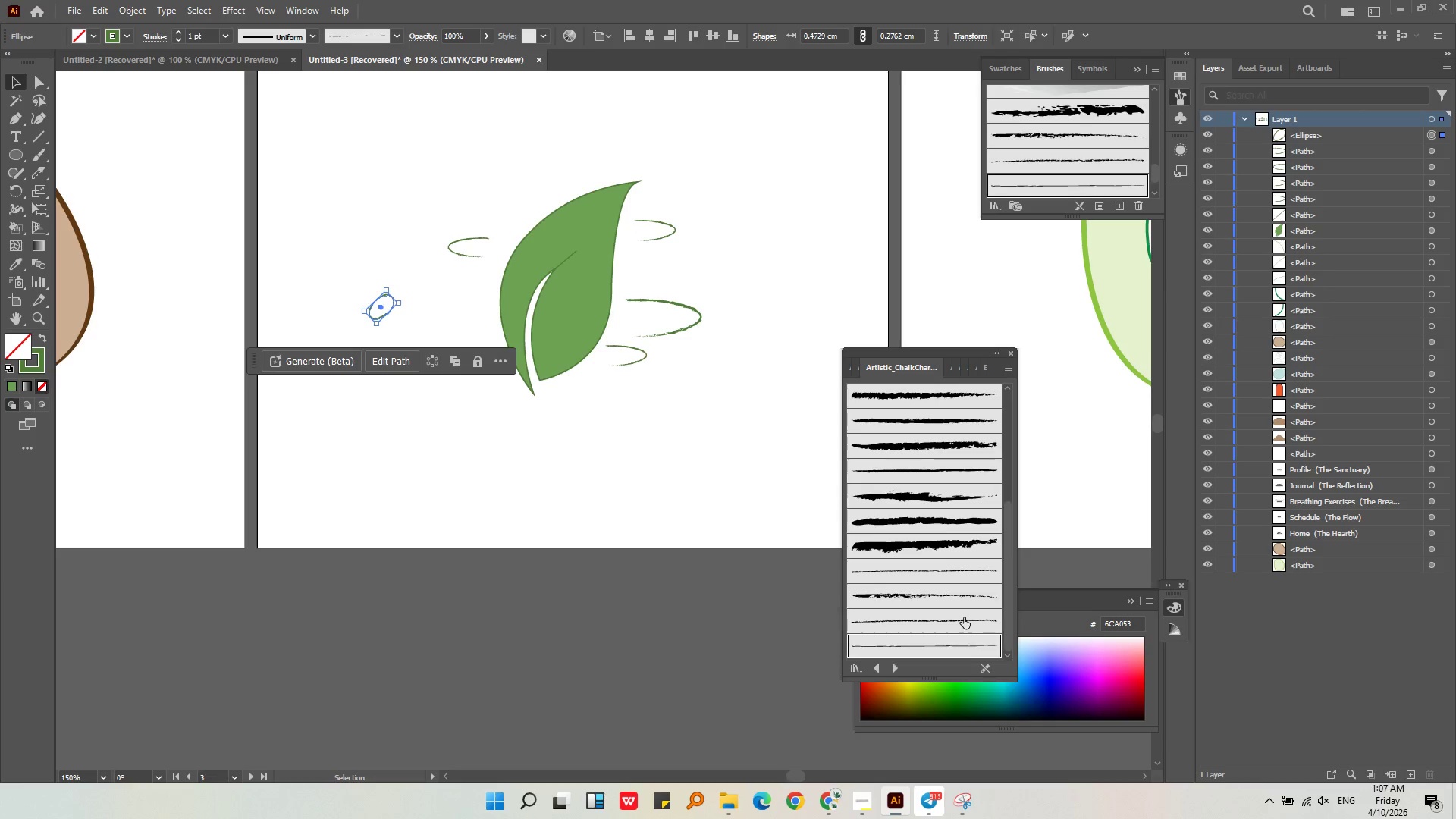 
left_click([964, 617])
 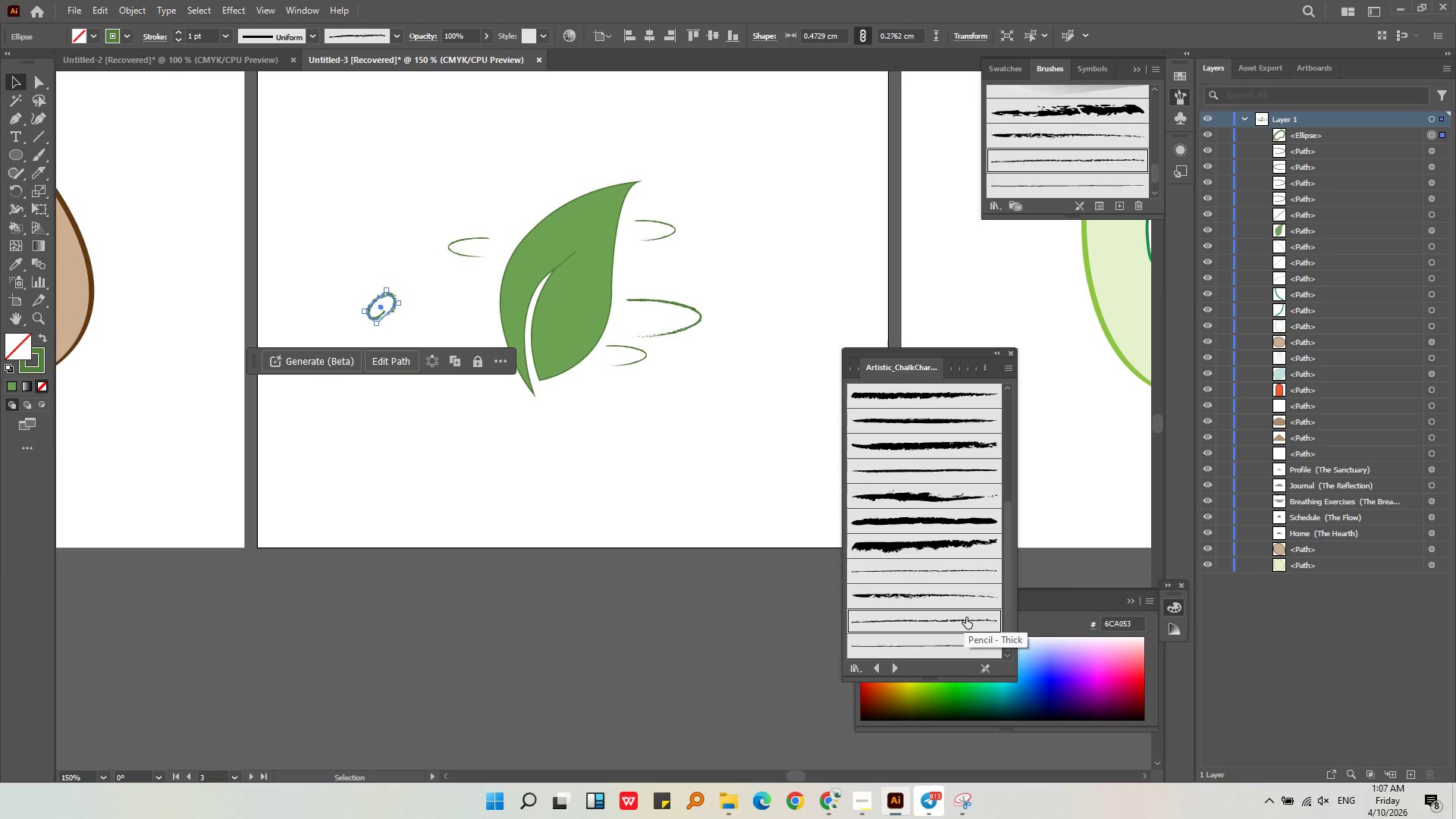 
scroll: coordinate [929, 537], scroll_direction: up, amount: 7.0
 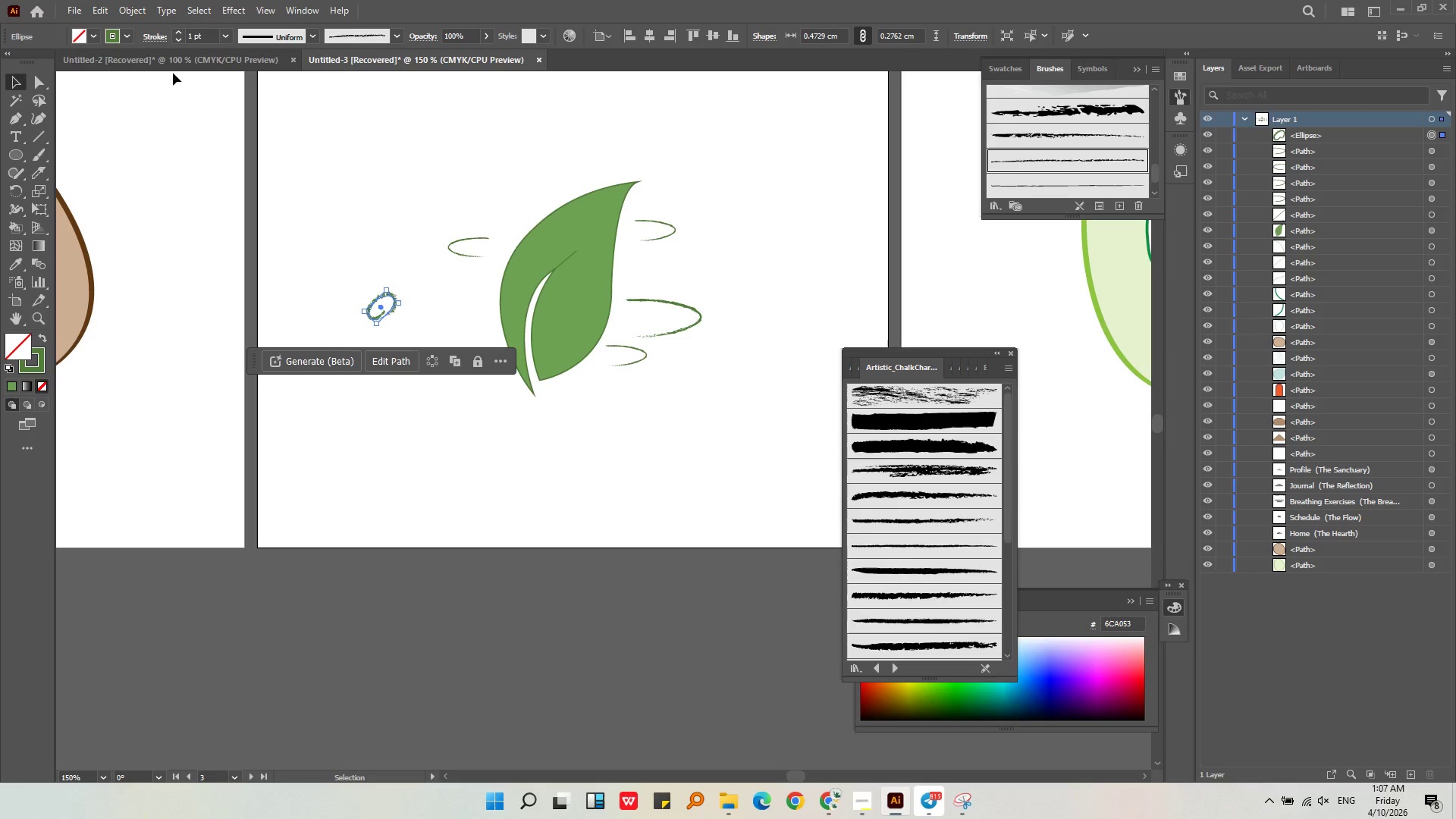 
scroll: coordinate [202, 37], scroll_direction: down, amount: 3.0
 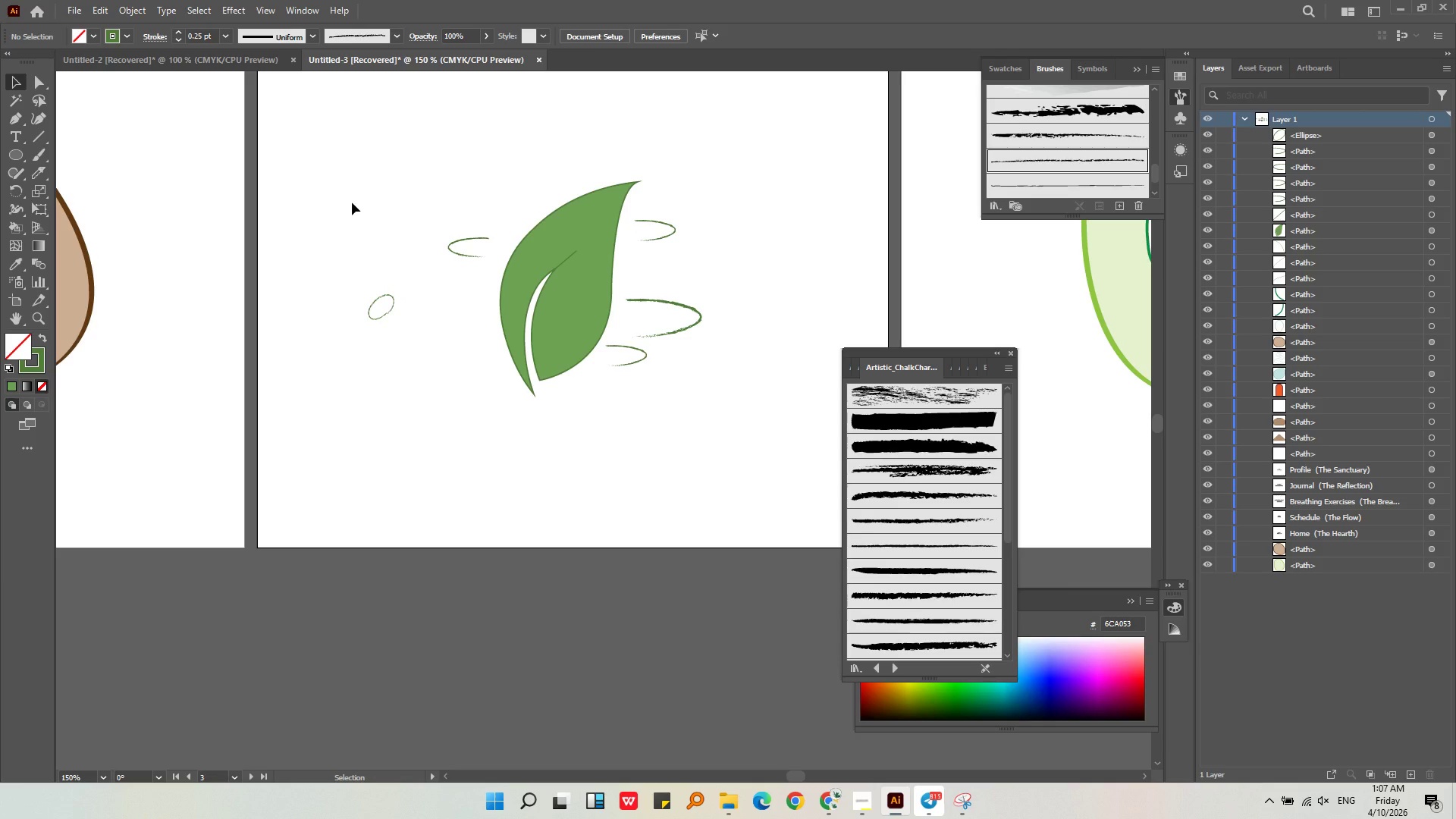 
hold_key(key=AltLeft, duration=0.31)
scroll: coordinate [525, 310], scroll_direction: up, amount: 2.0
 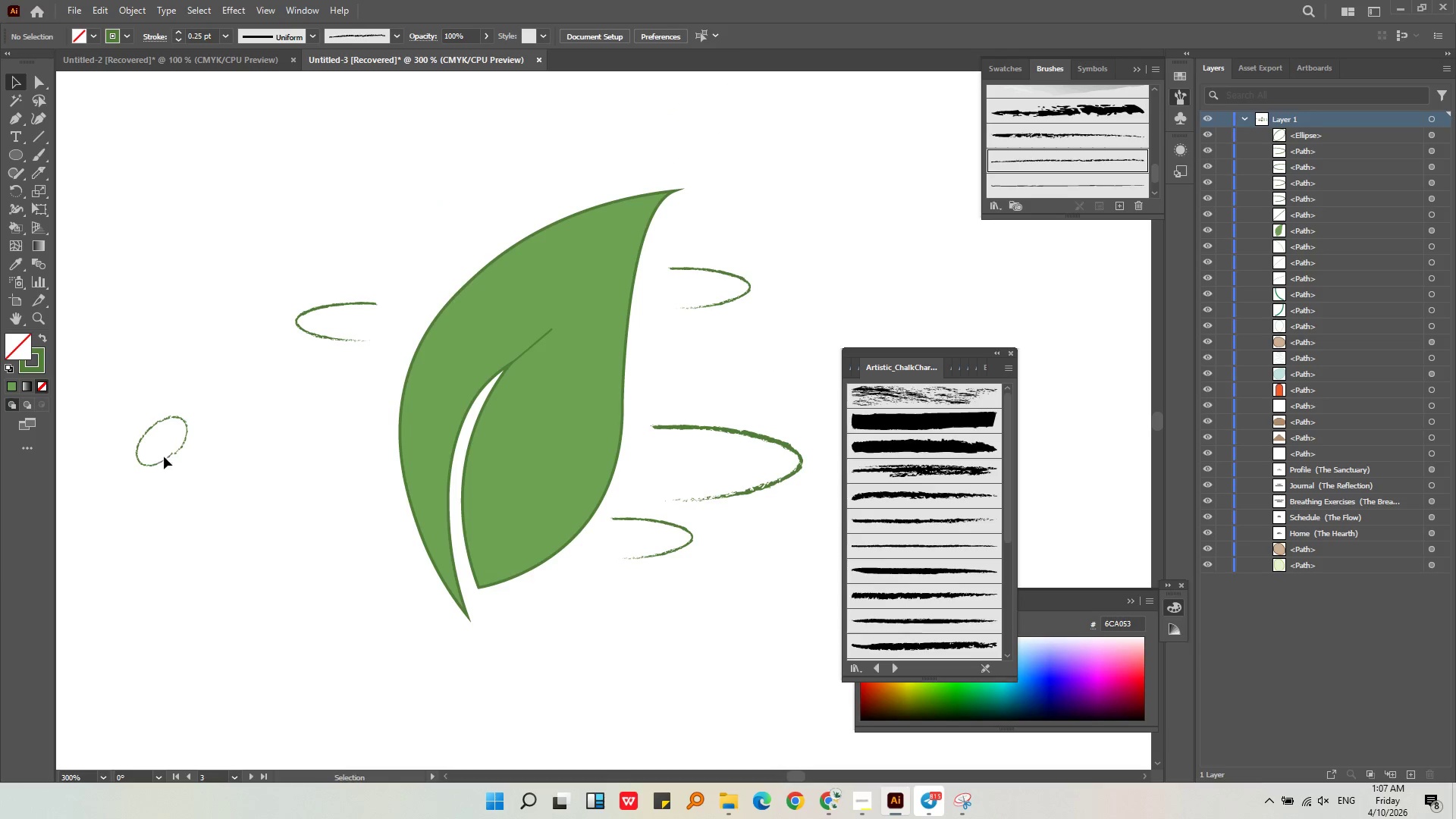 
left_click_drag(start_coordinate=[165, 457], to_coordinate=[419, 272])
 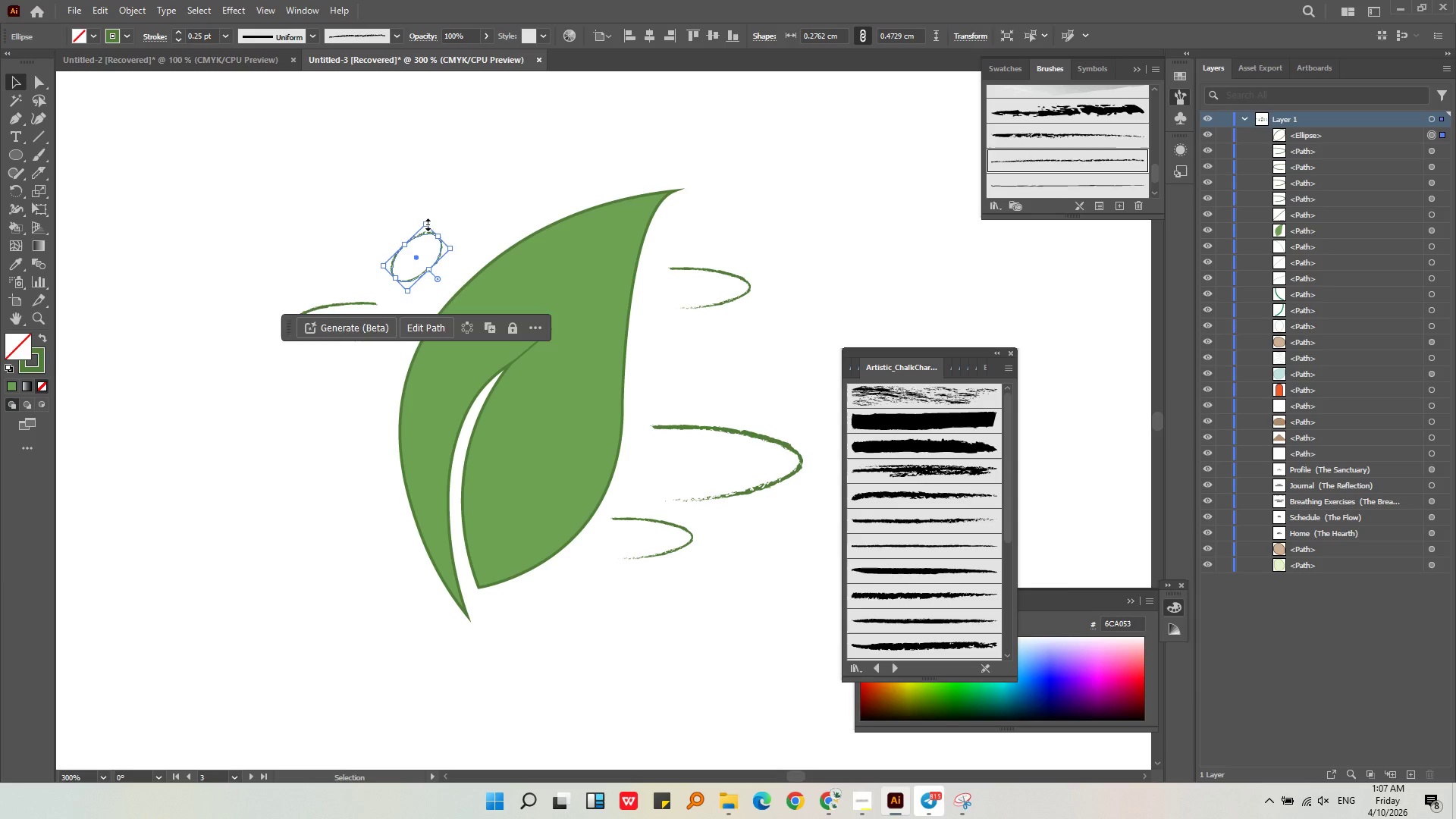 
left_click_drag(start_coordinate=[426, 223], to_coordinate=[416, 249])
 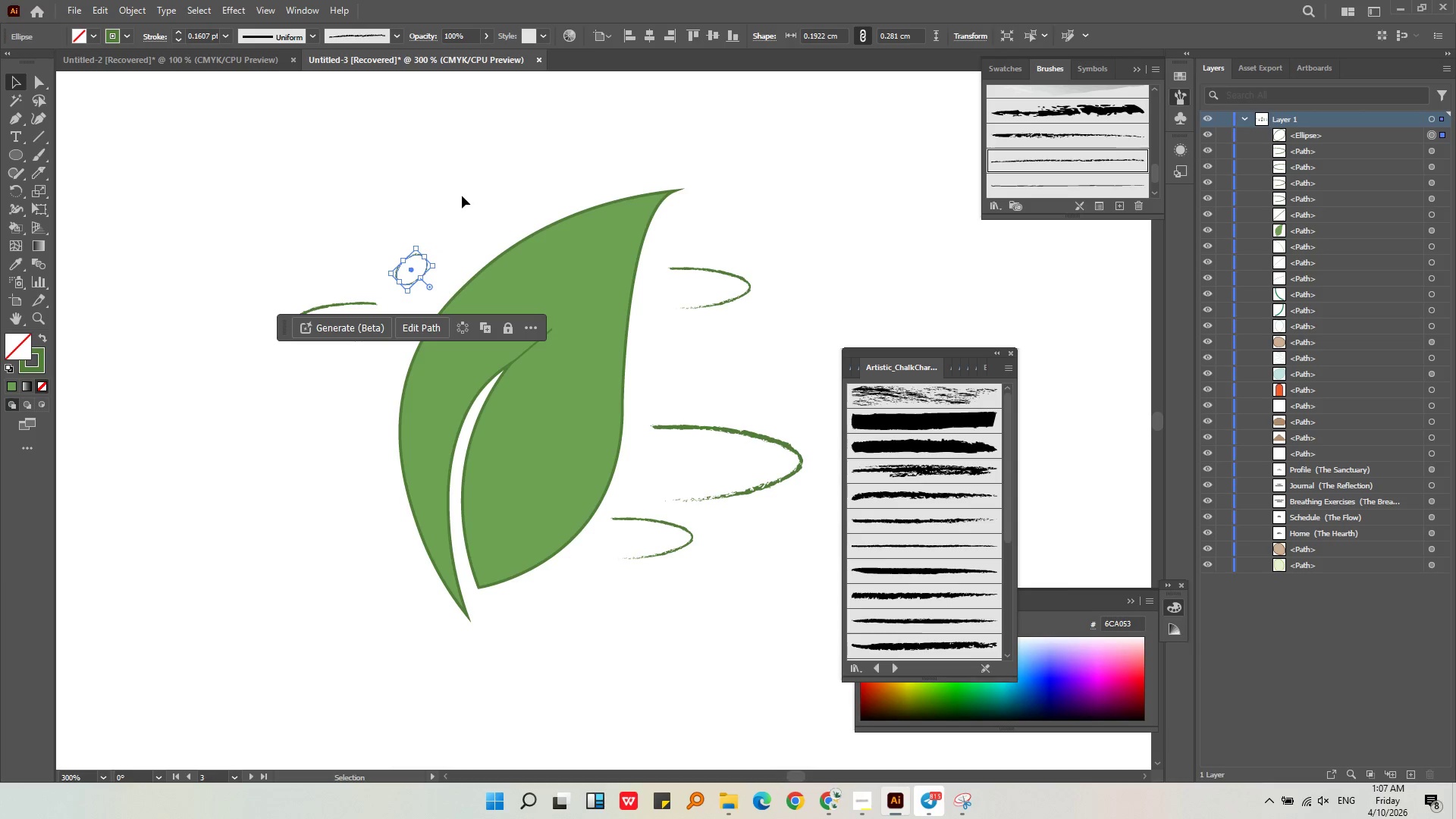 
left_click([462, 196])
 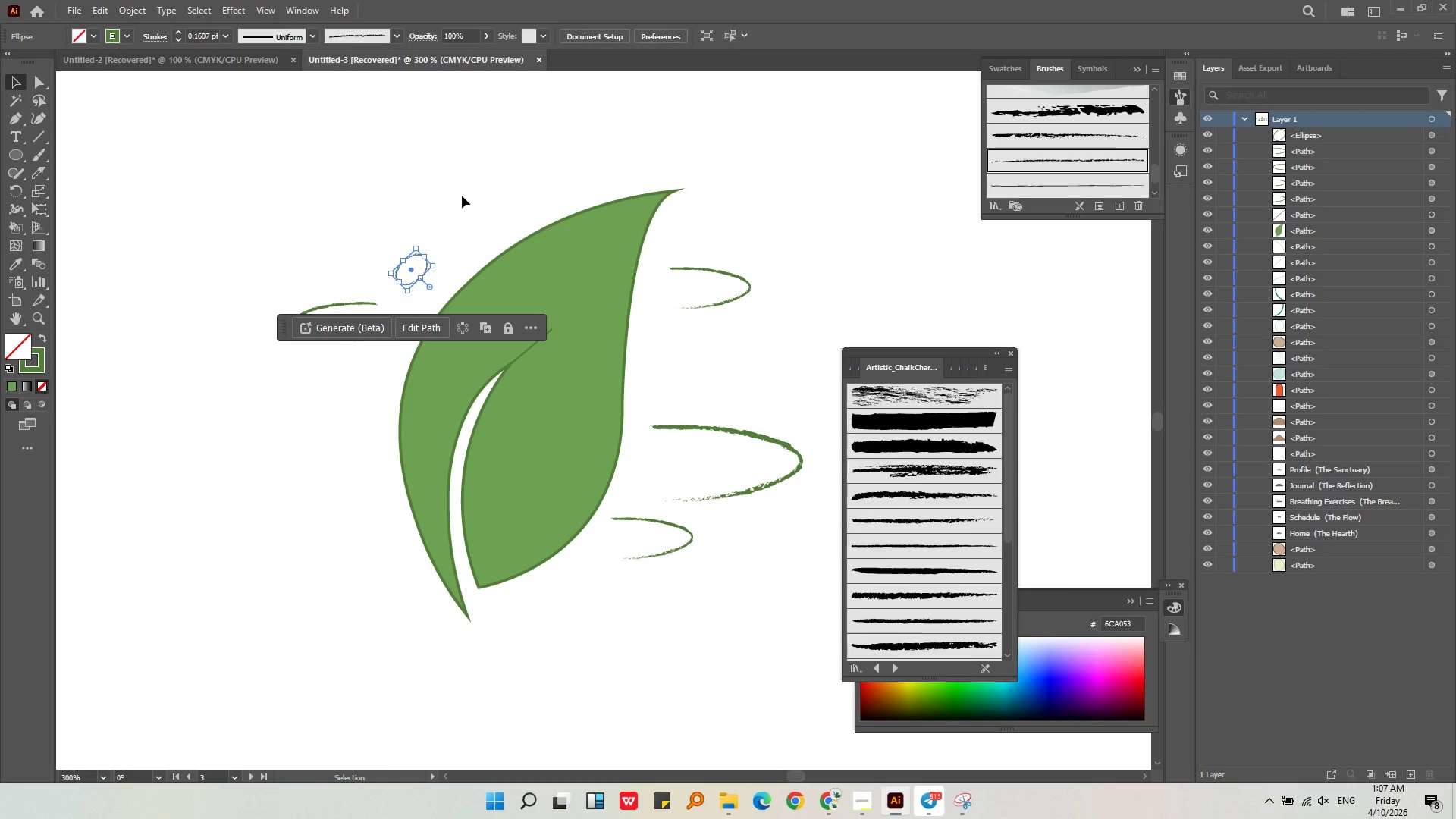 
key(Alt+AltLeft)
 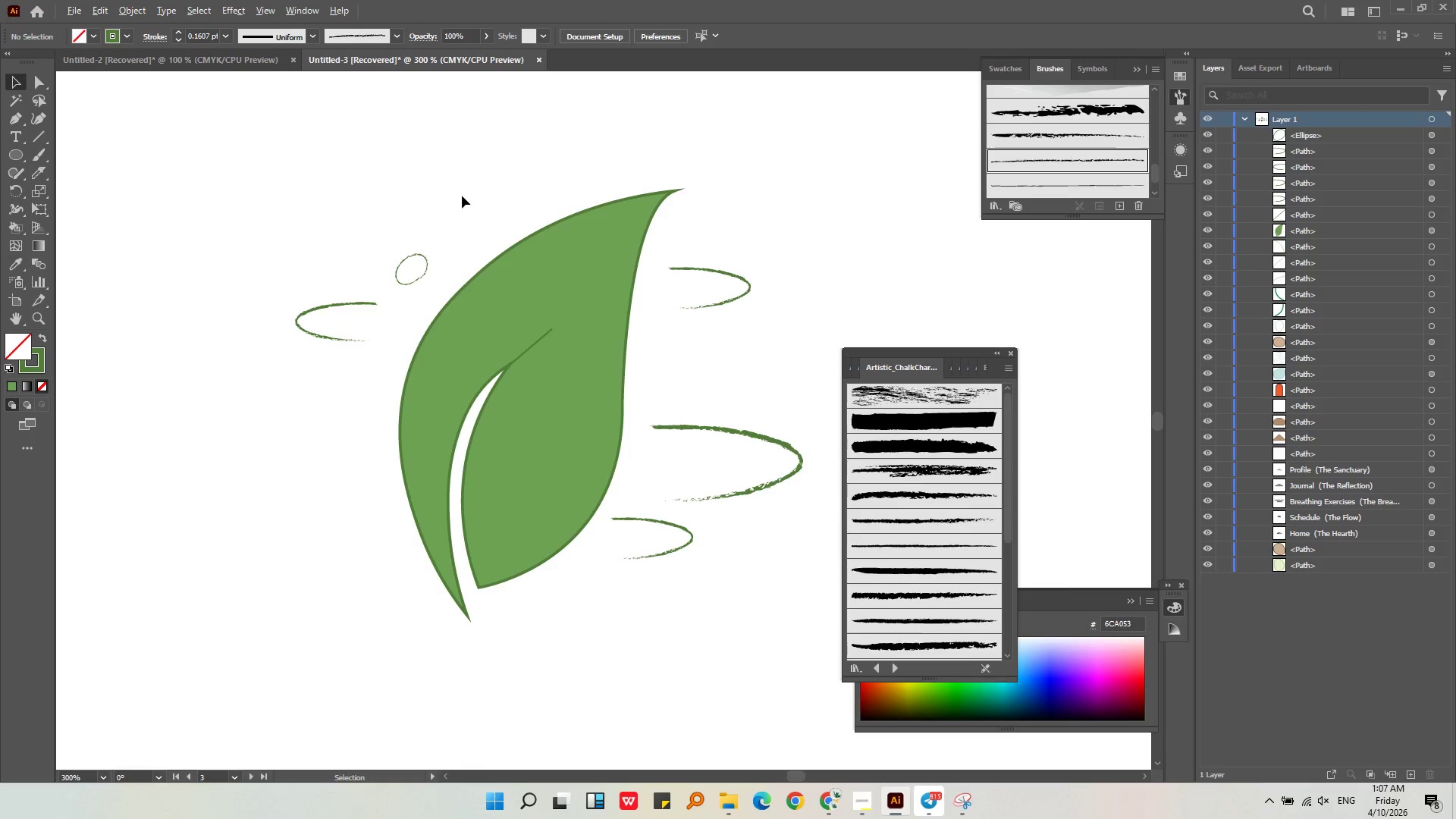 
scroll: coordinate [462, 196], scroll_direction: down, amount: 1.0
 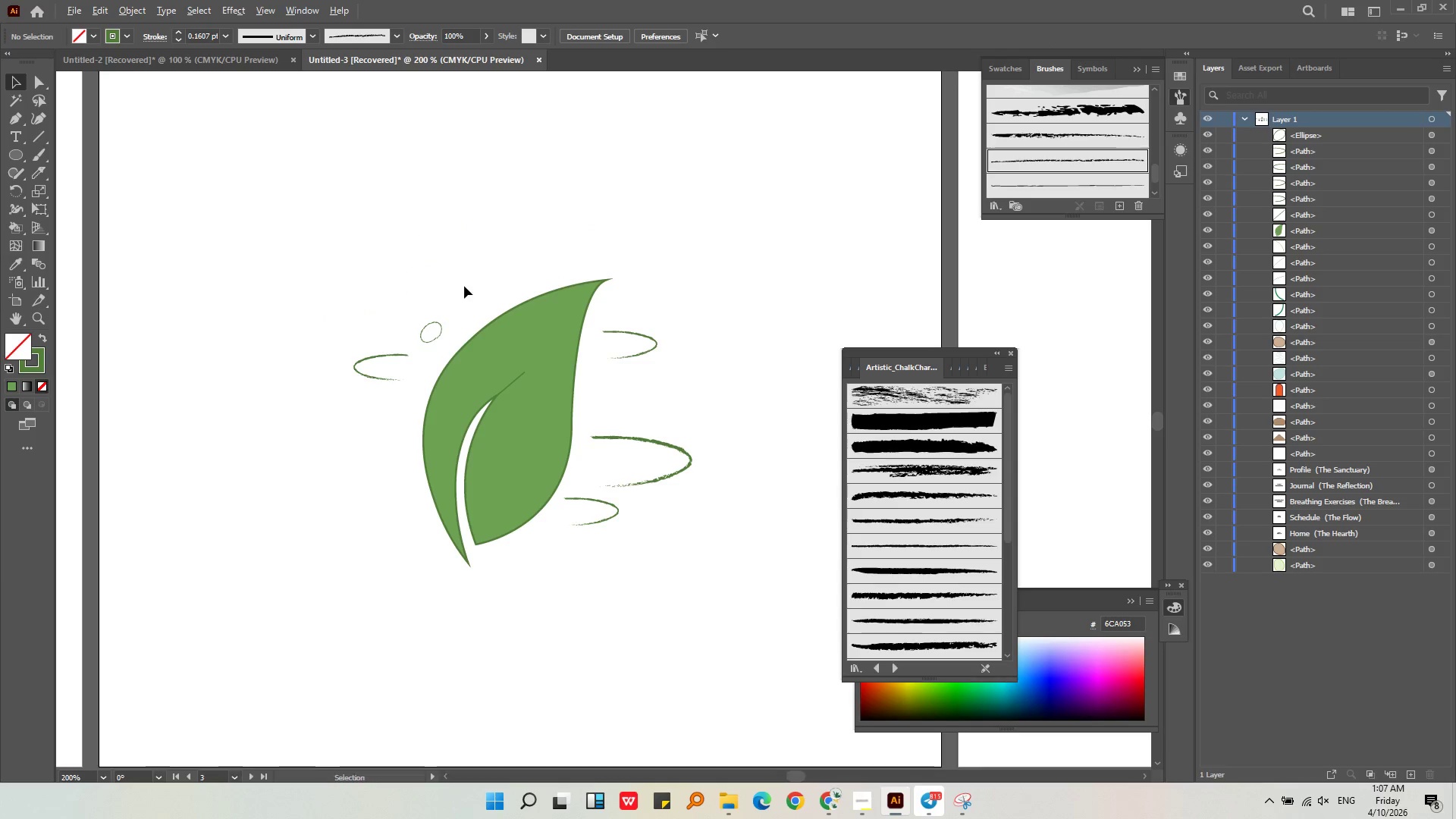 
key(Alt+AltLeft)
 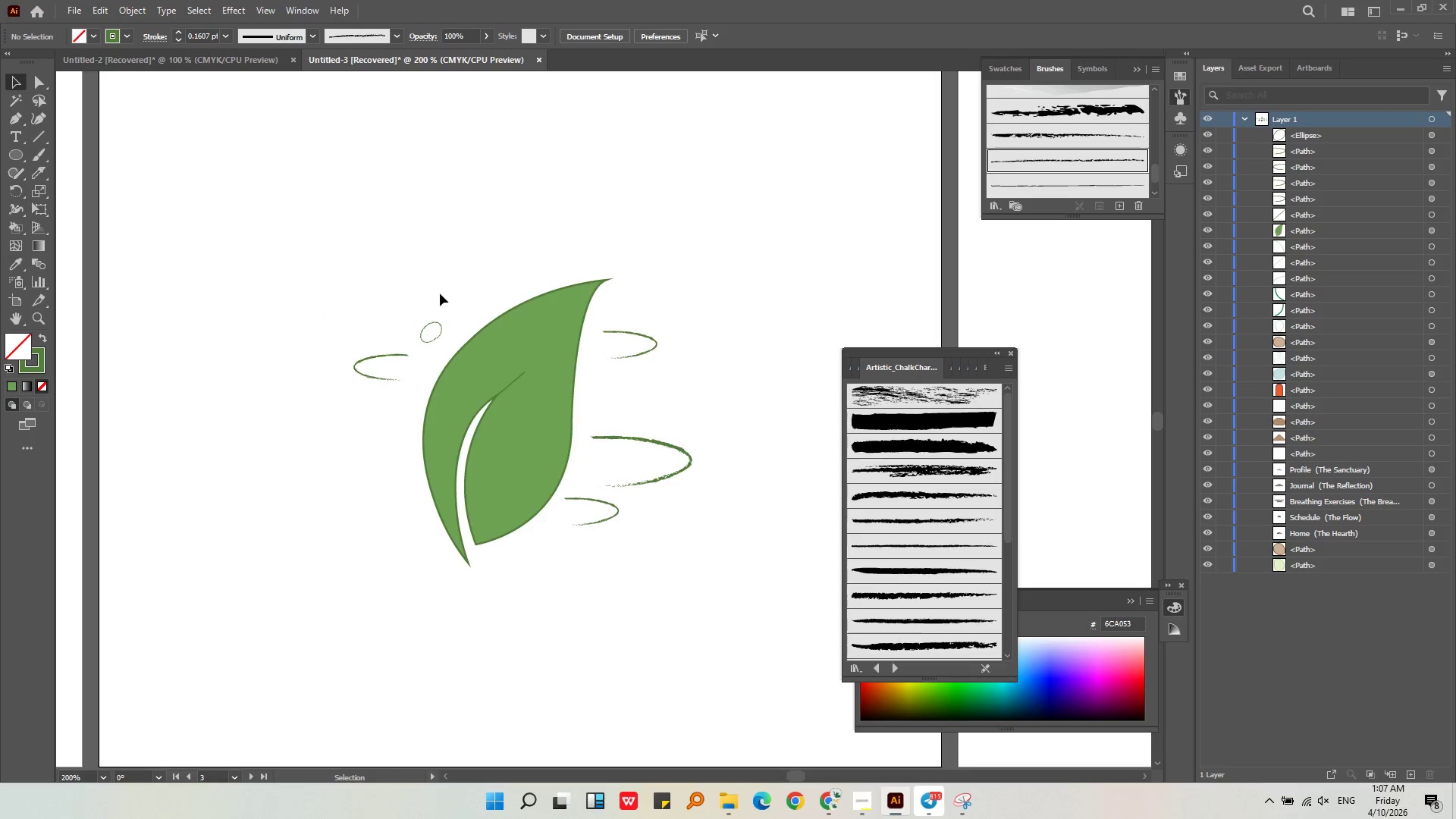 
left_click([438, 358])
 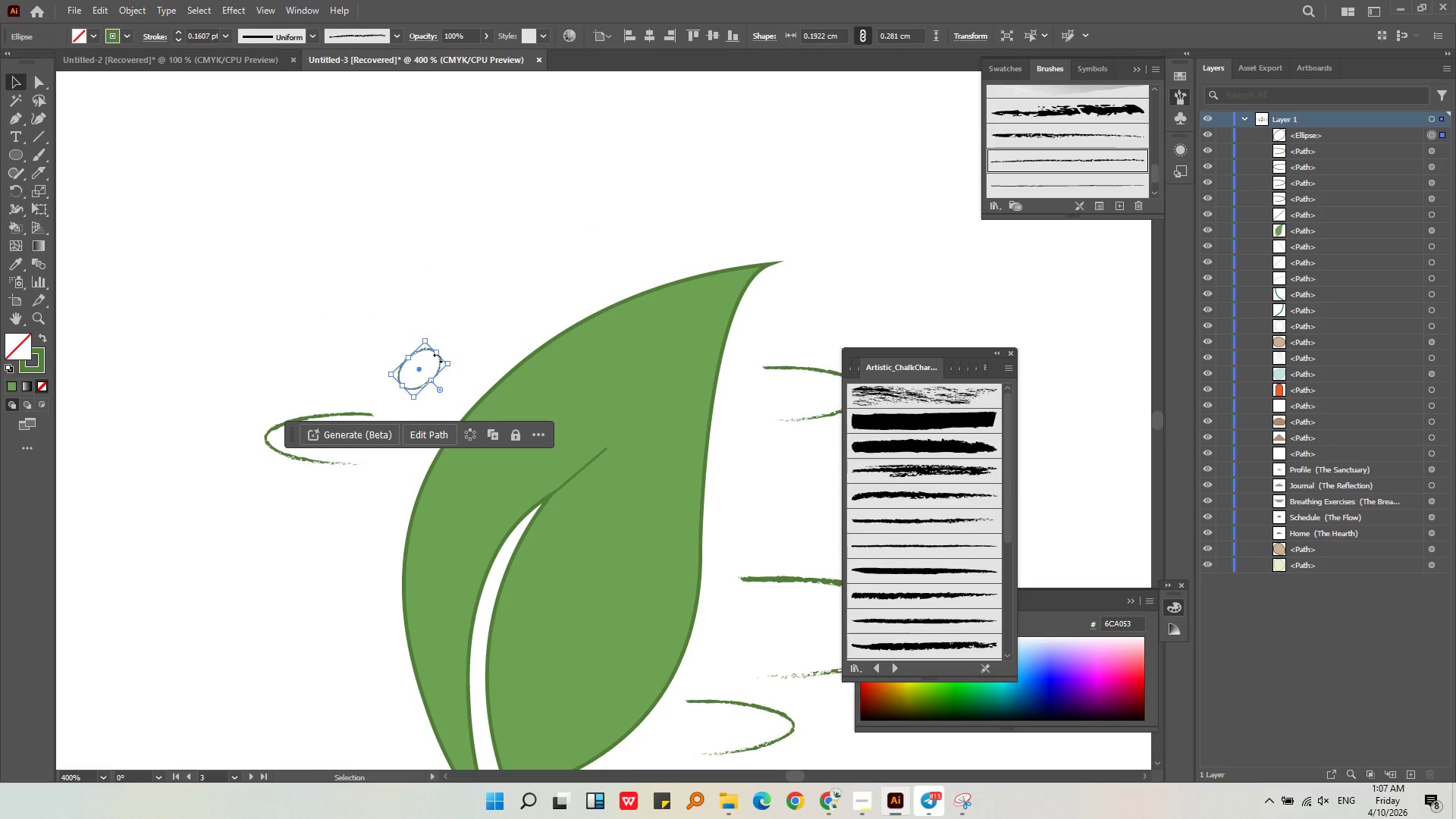 
scroll: coordinate [440, 293], scroll_direction: up, amount: 2.0
 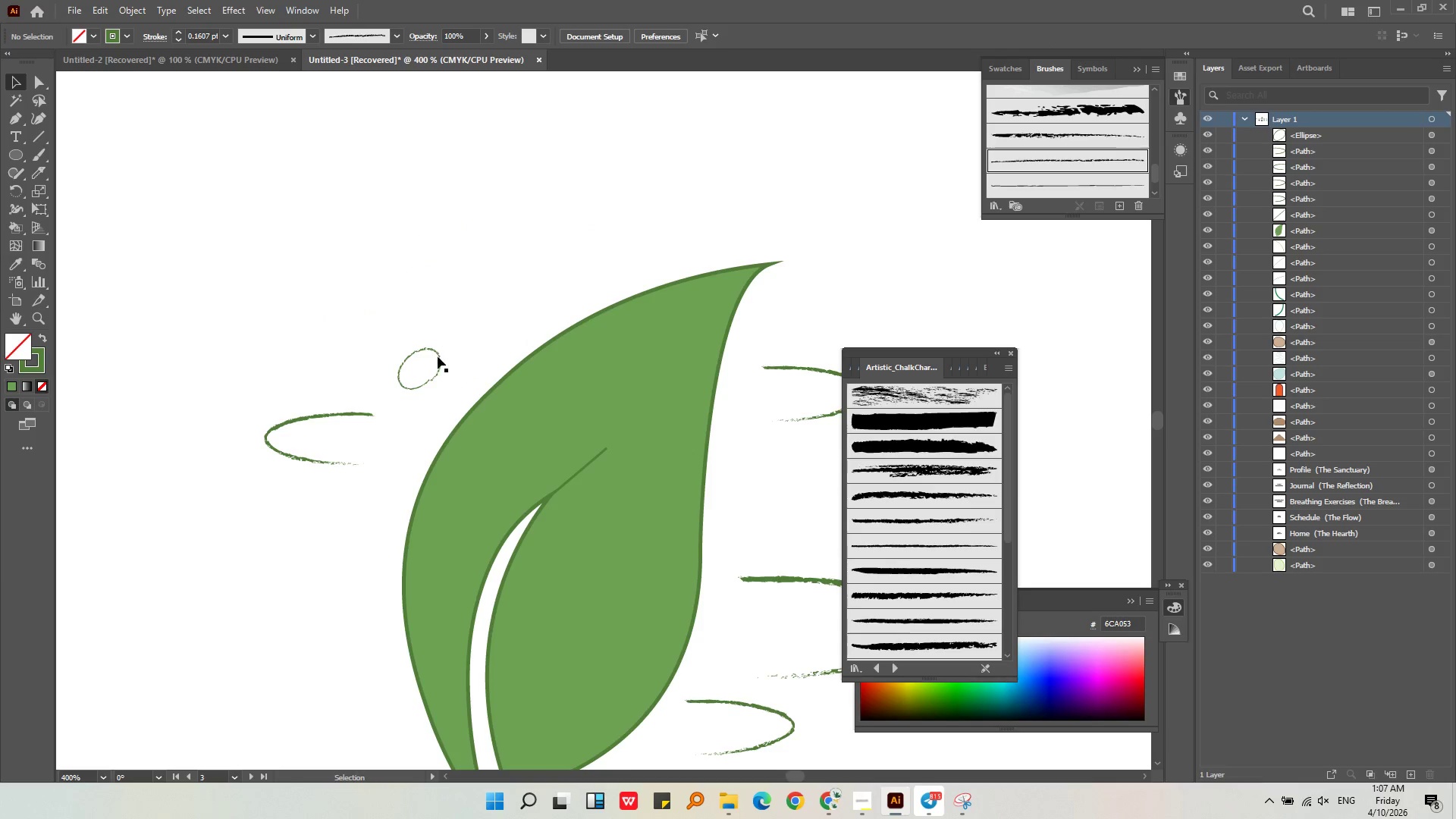 
key(Control+C)
 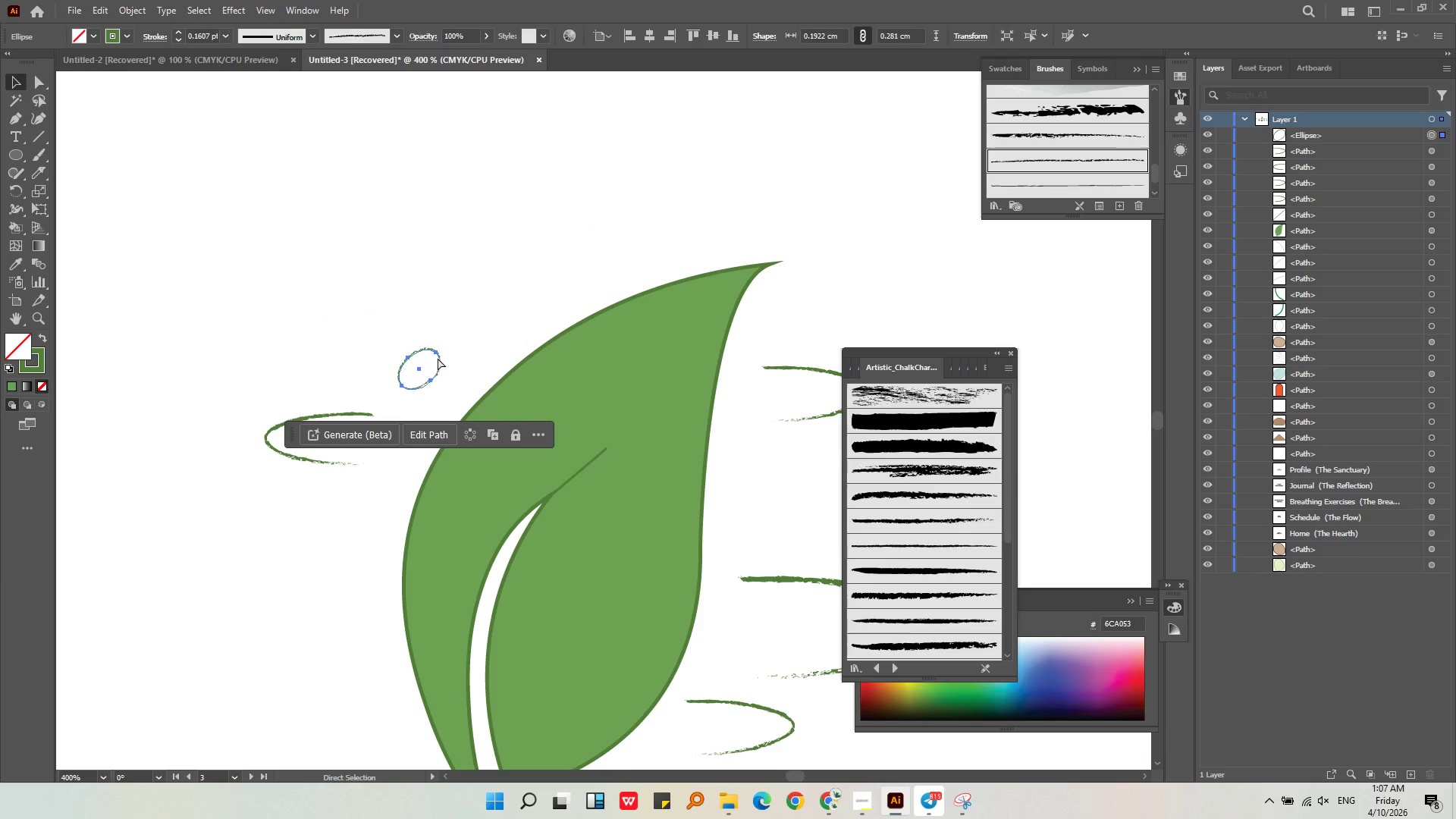 
key(Control+V)
 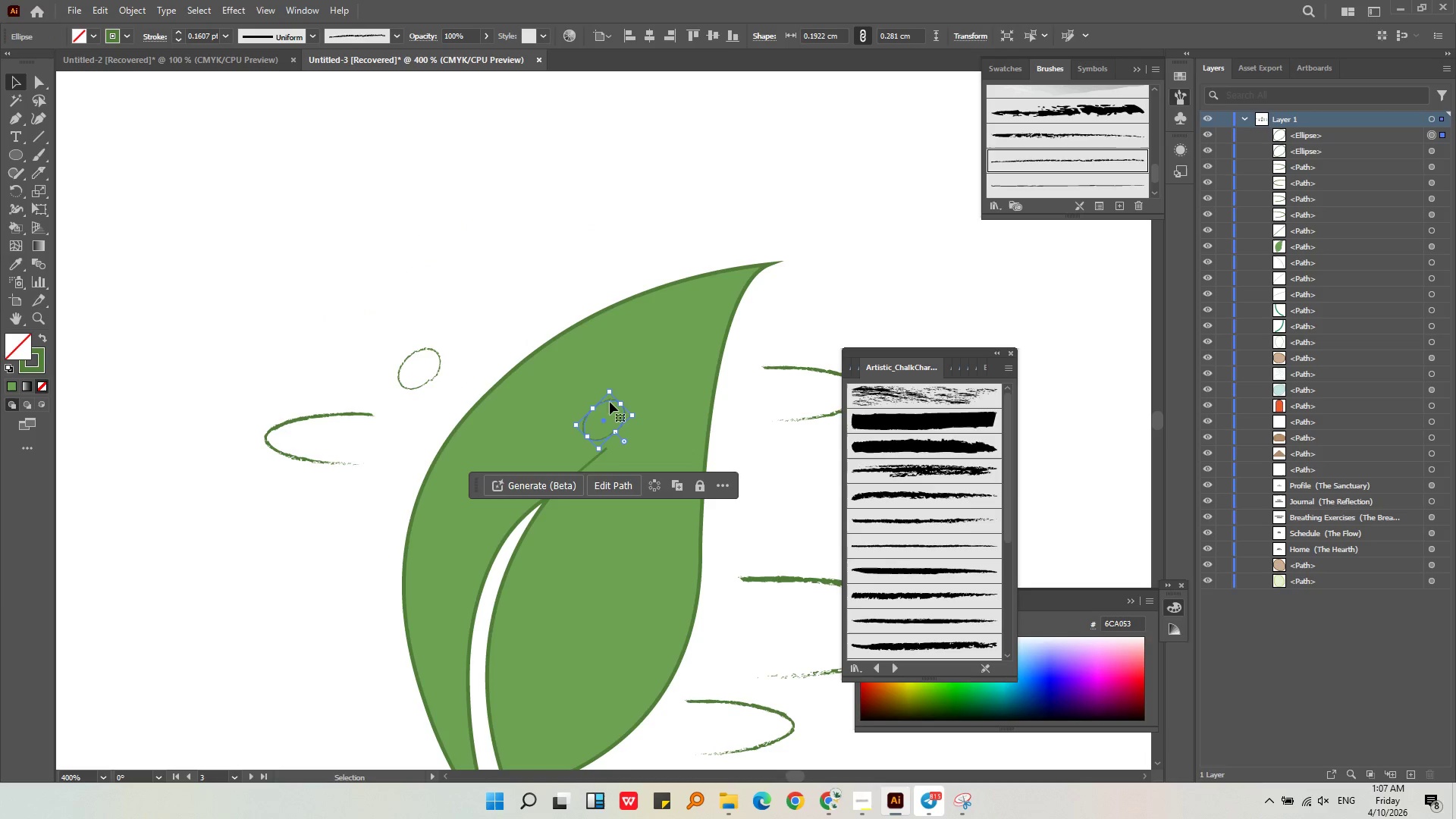 
left_click_drag(start_coordinate=[609, 401], to_coordinate=[411, 287])
 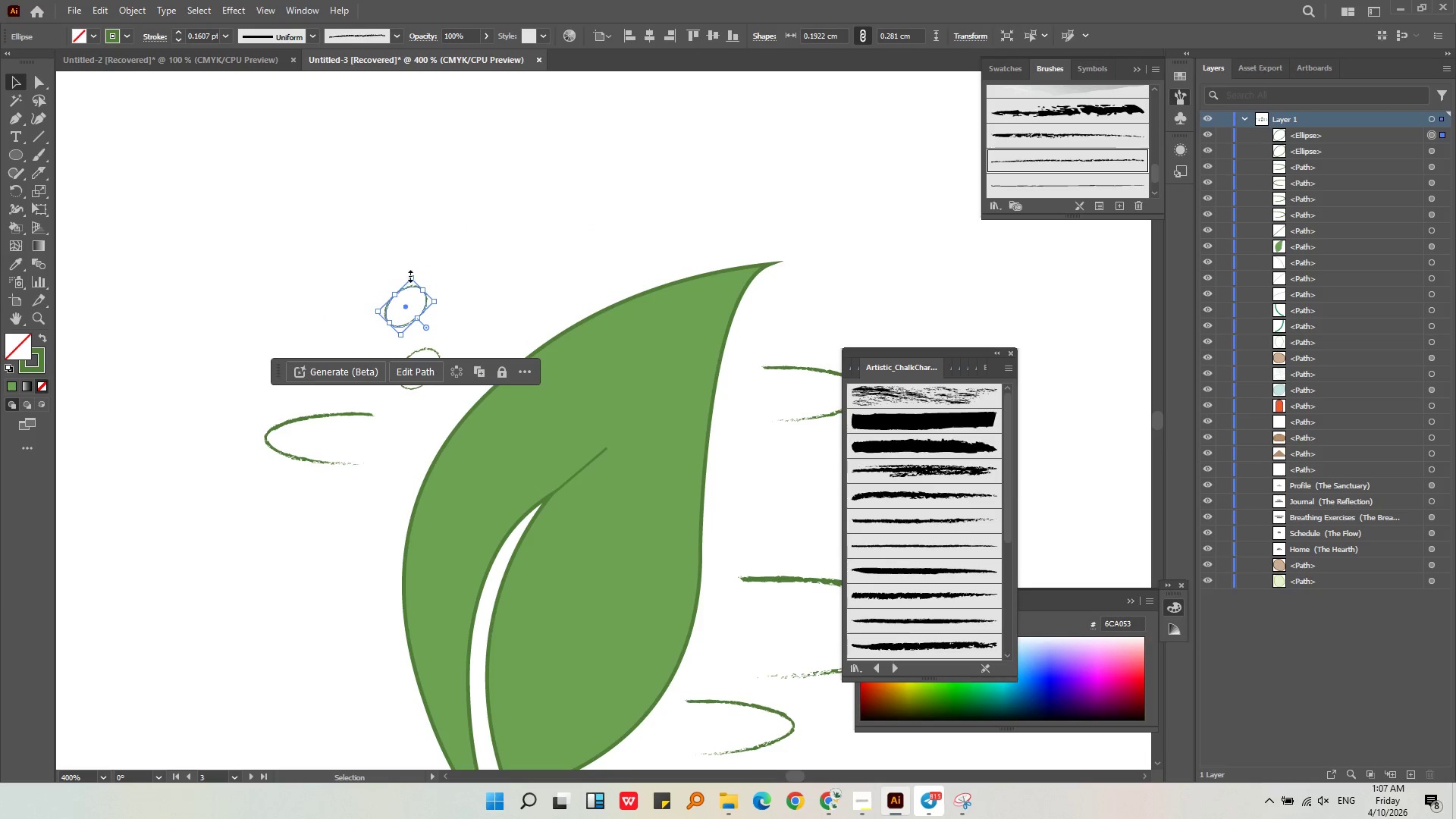 
left_click_drag(start_coordinate=[410, 275], to_coordinate=[411, 243])
 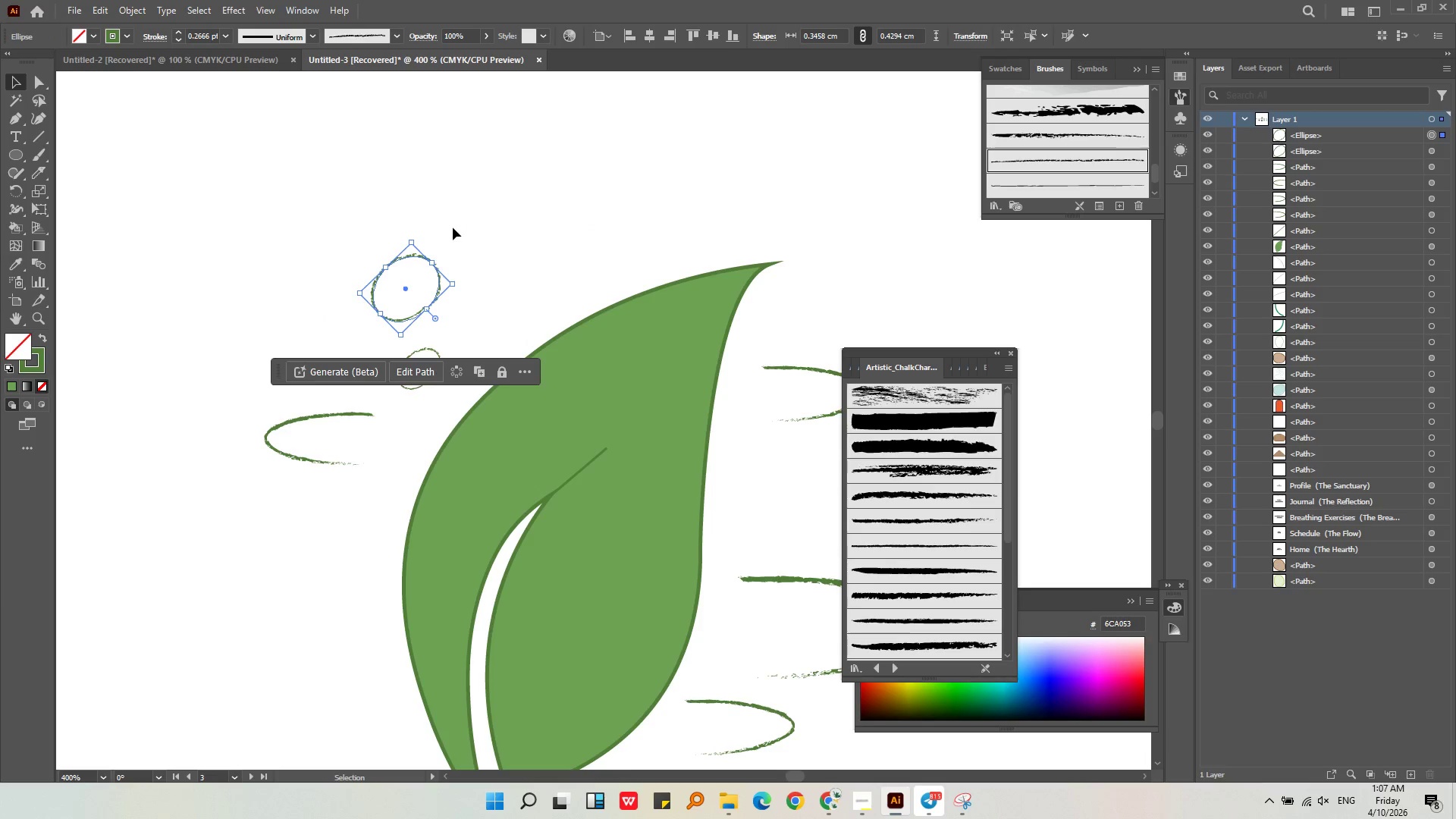 
key(Alt+AltLeft)
 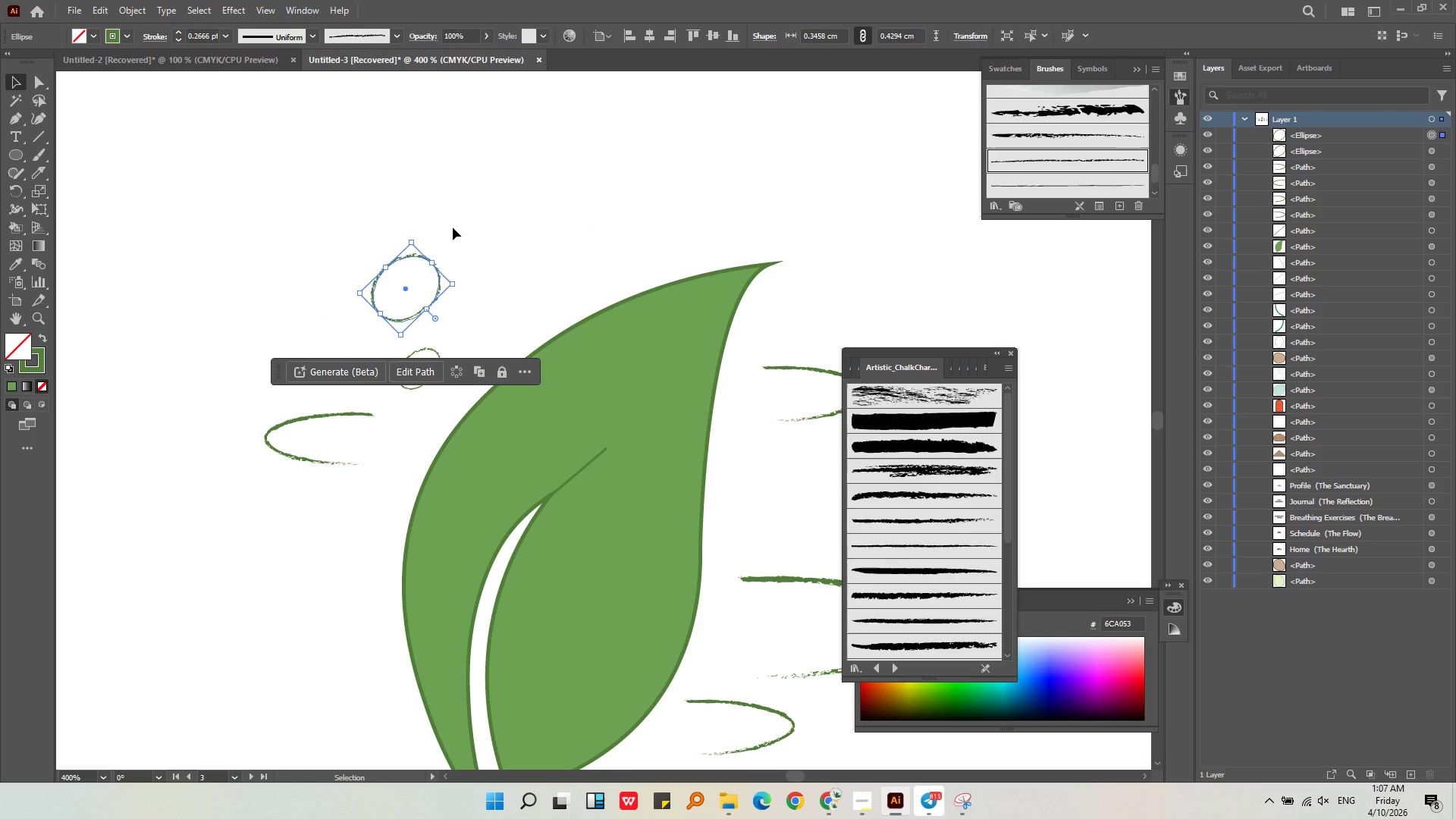 
left_click([453, 228])
 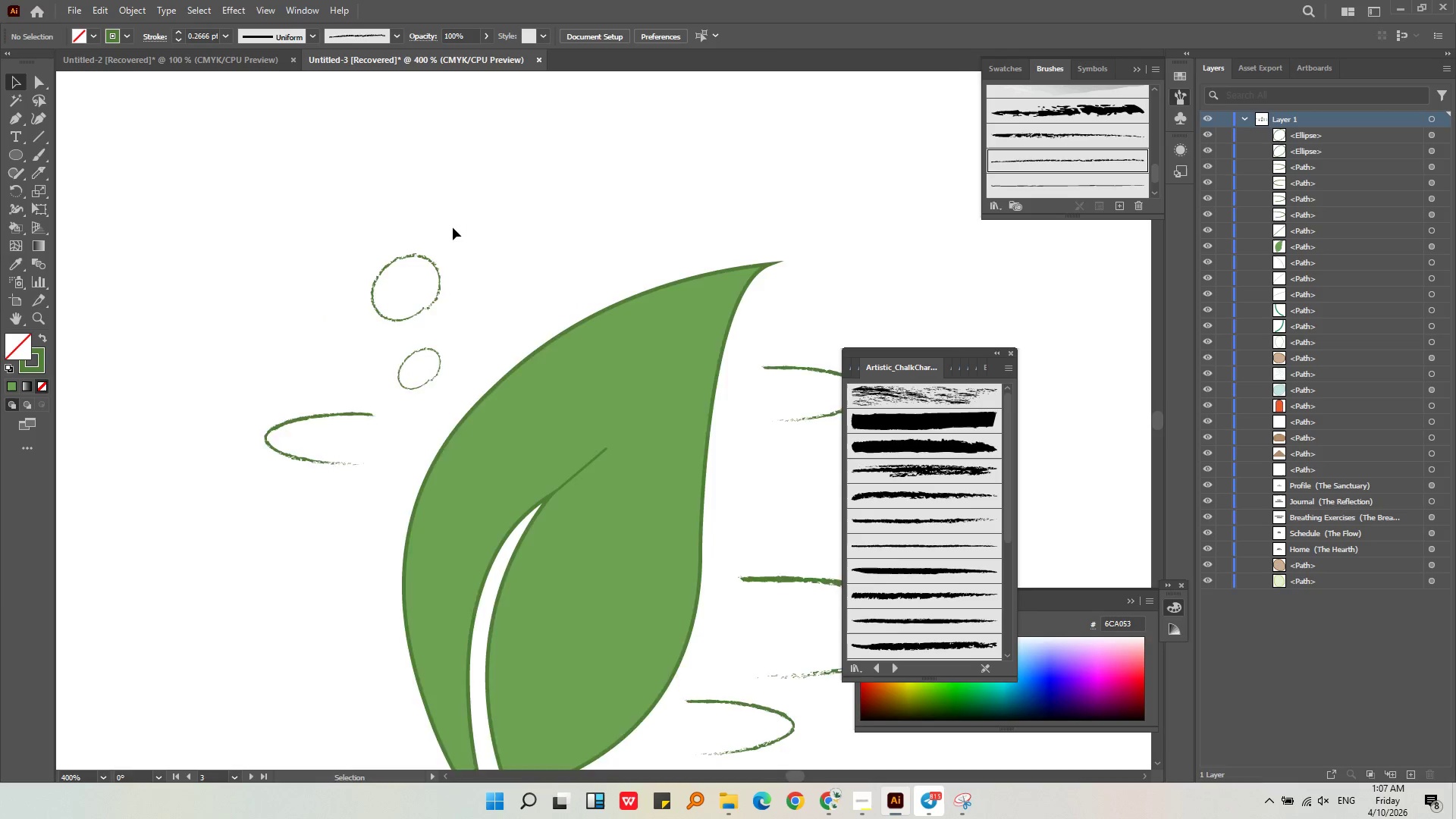 
key(Alt+AltLeft)
 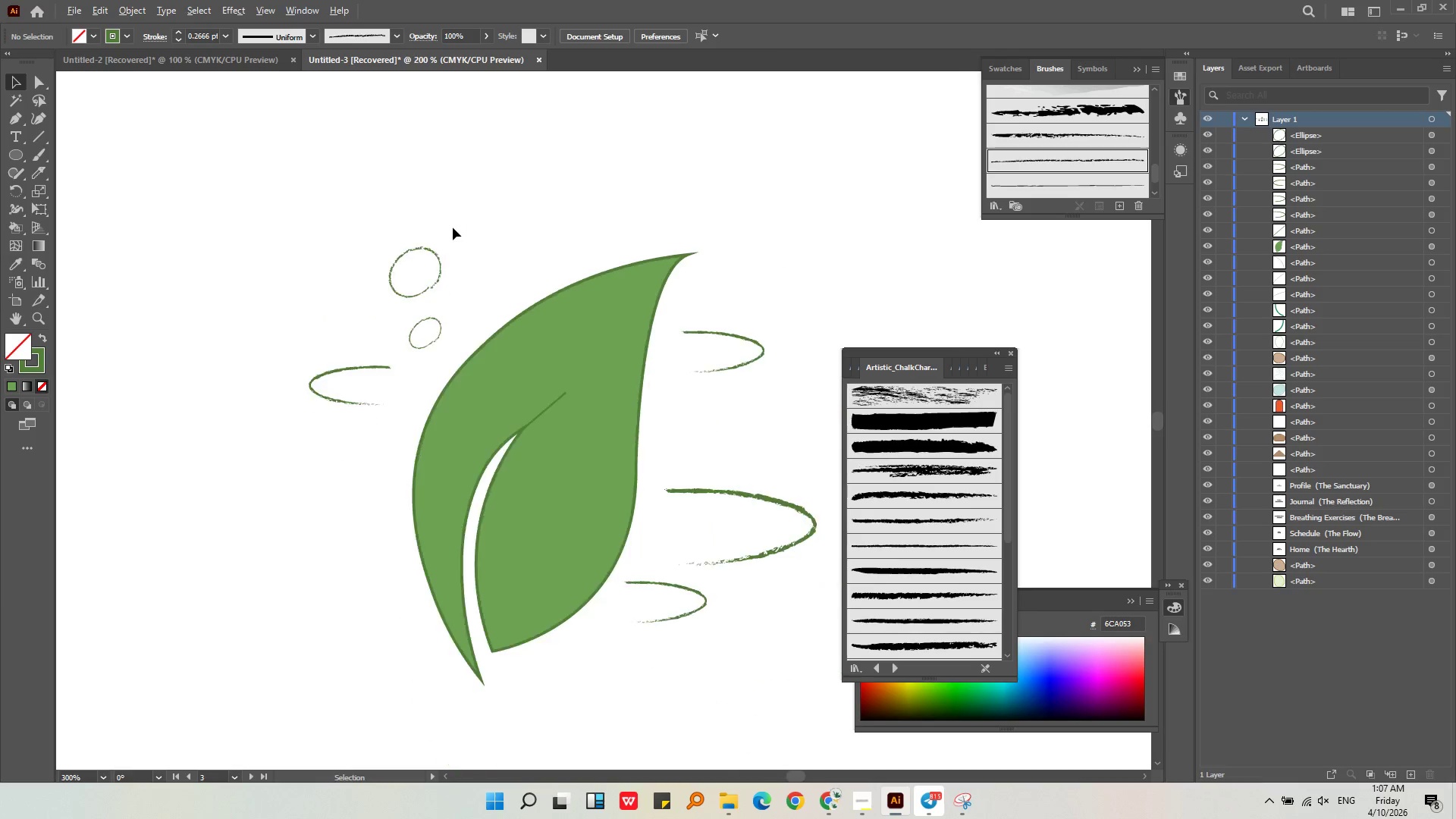 
middle_click([453, 228])
 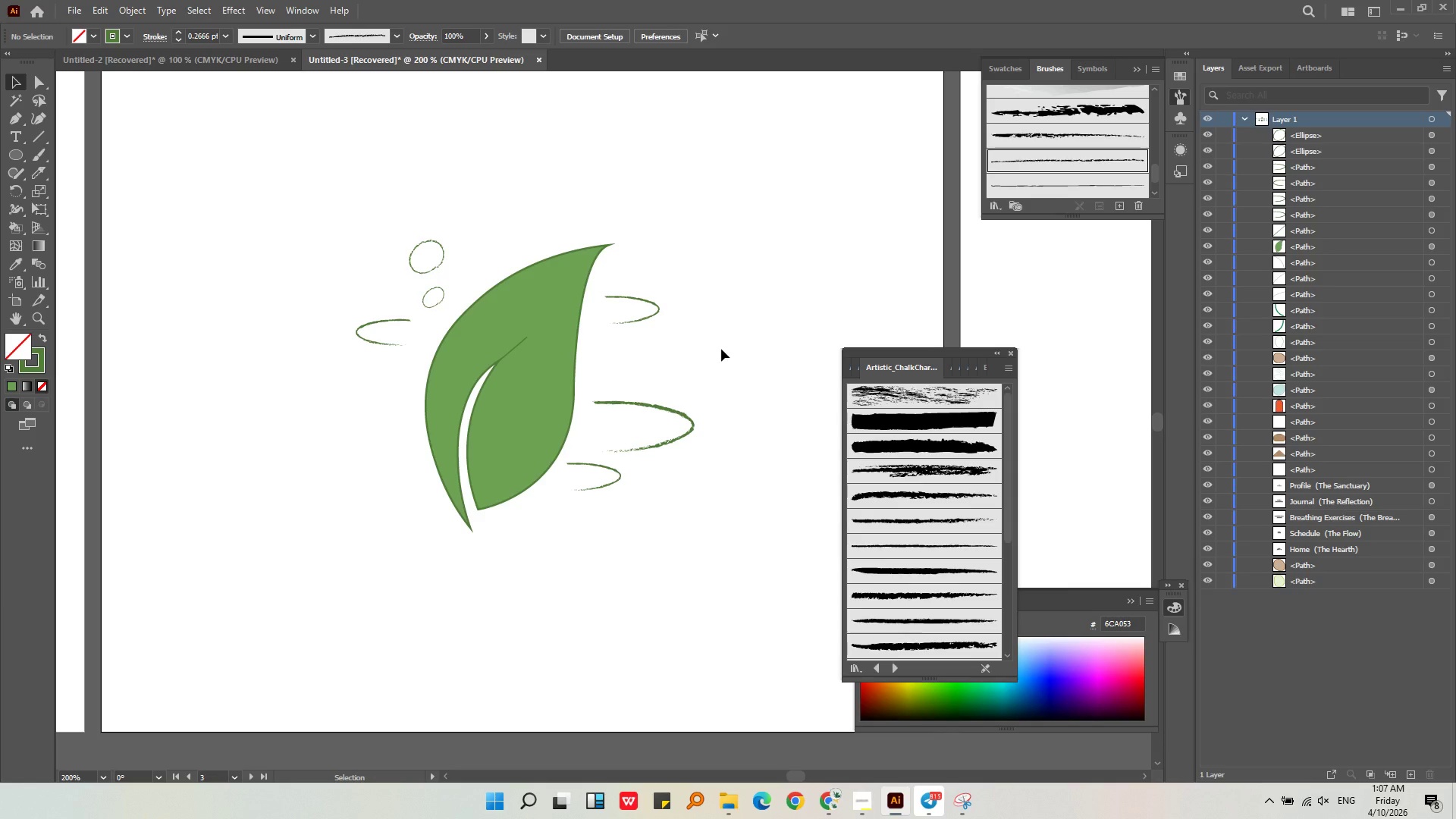 
scroll: coordinate [453, 228], scroll_direction: down, amount: 2.0
 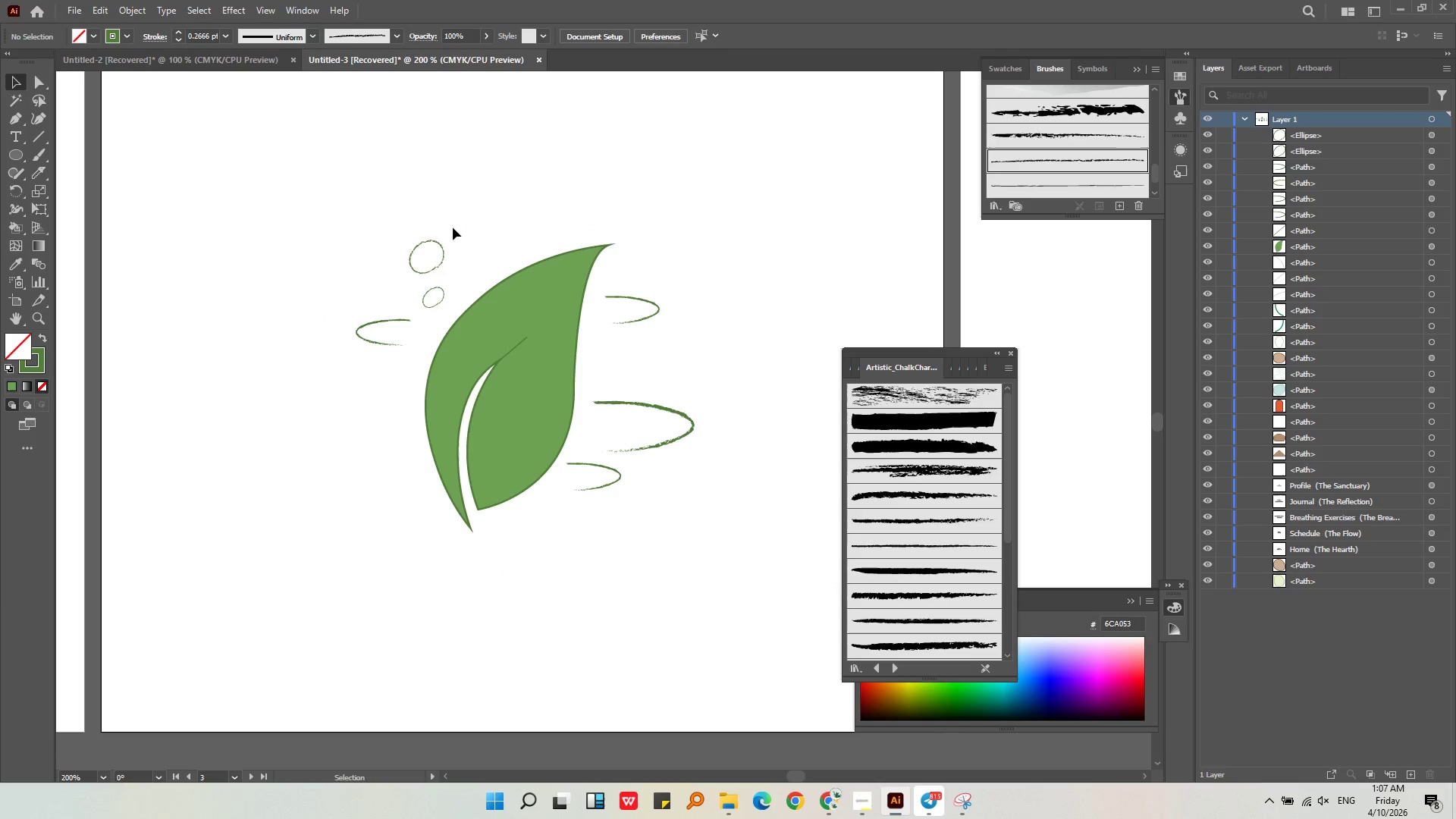 
wait(5.19)
 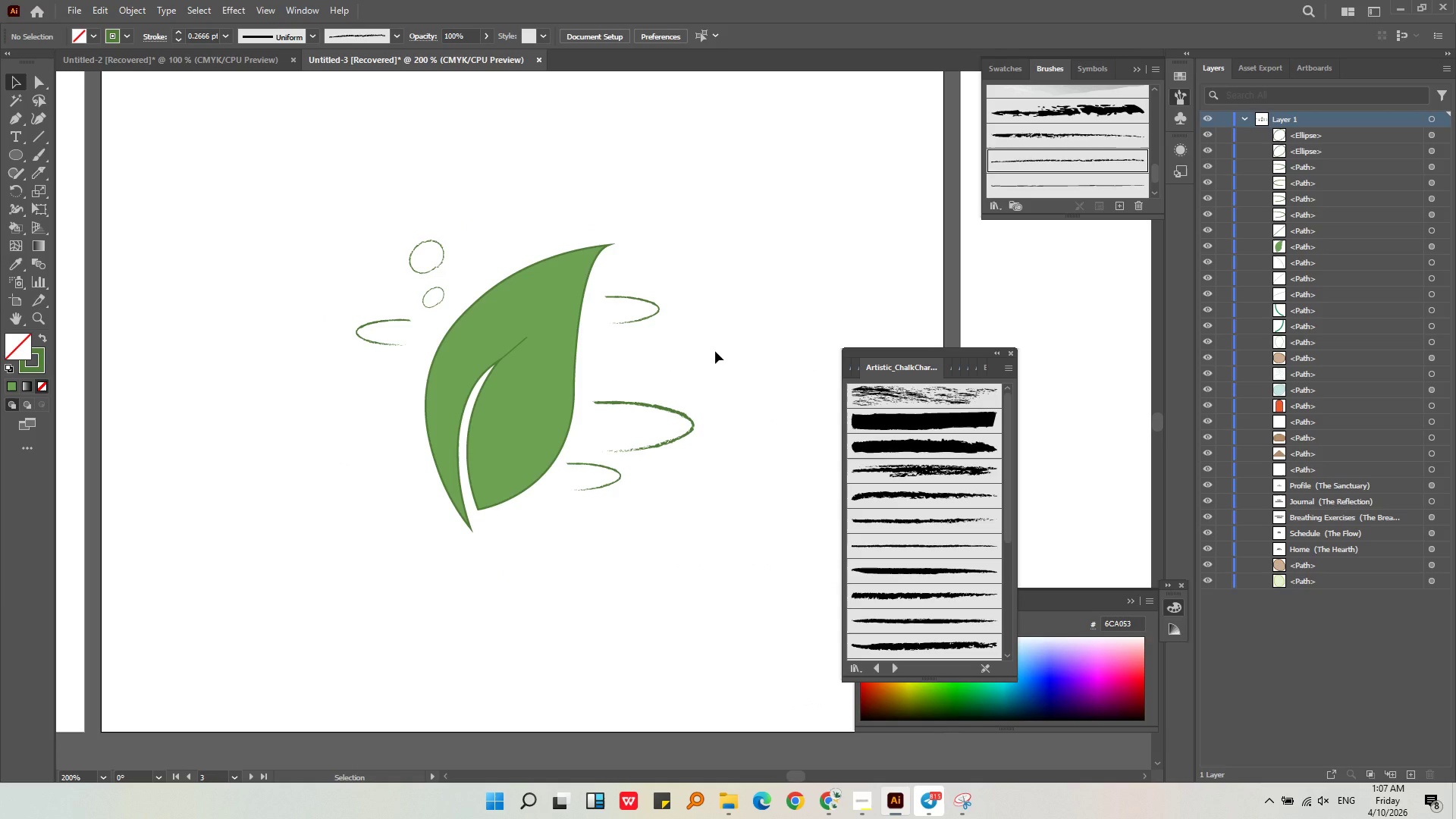 
left_click([18, 121])
 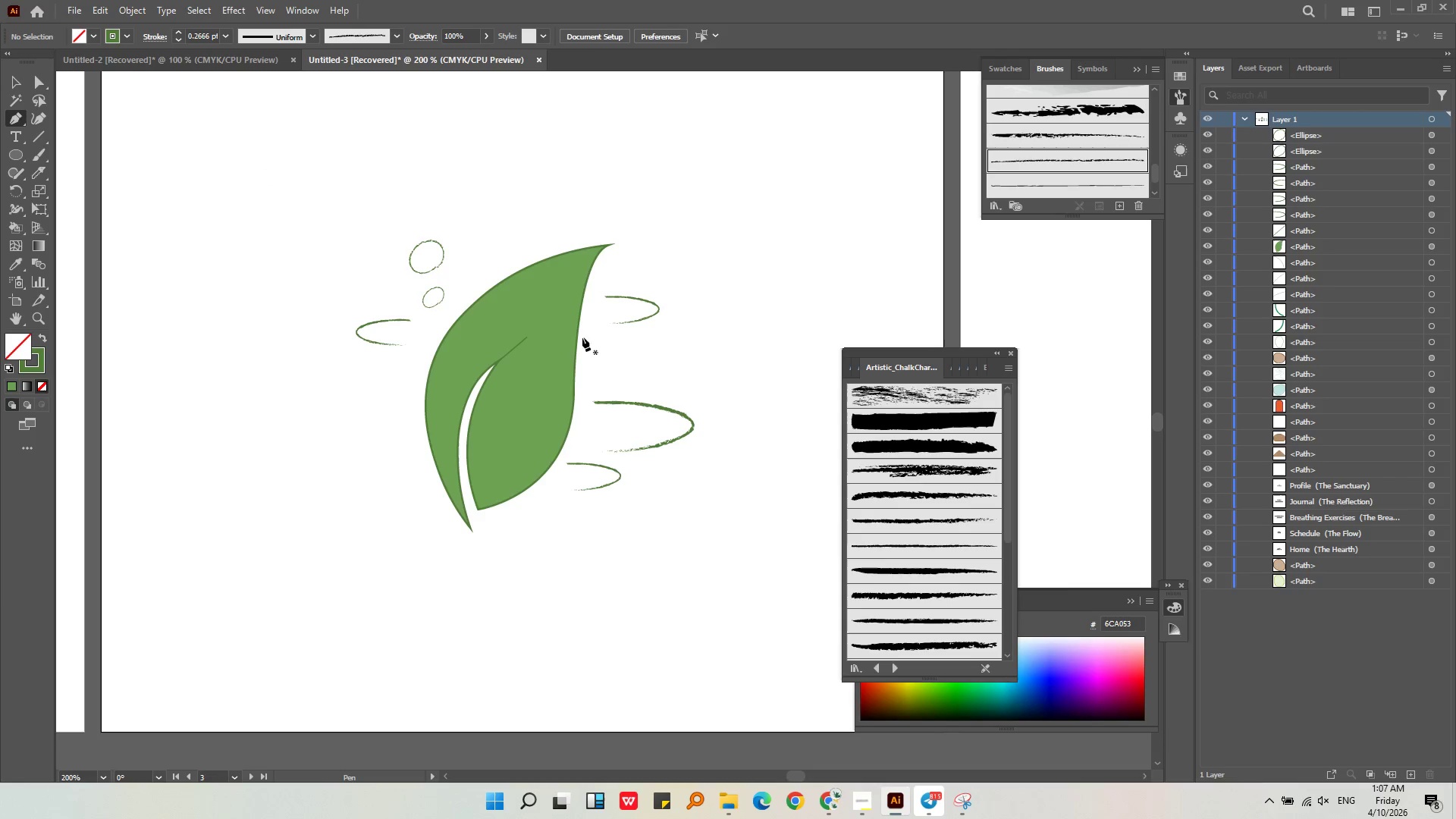 
left_click([536, 339])
 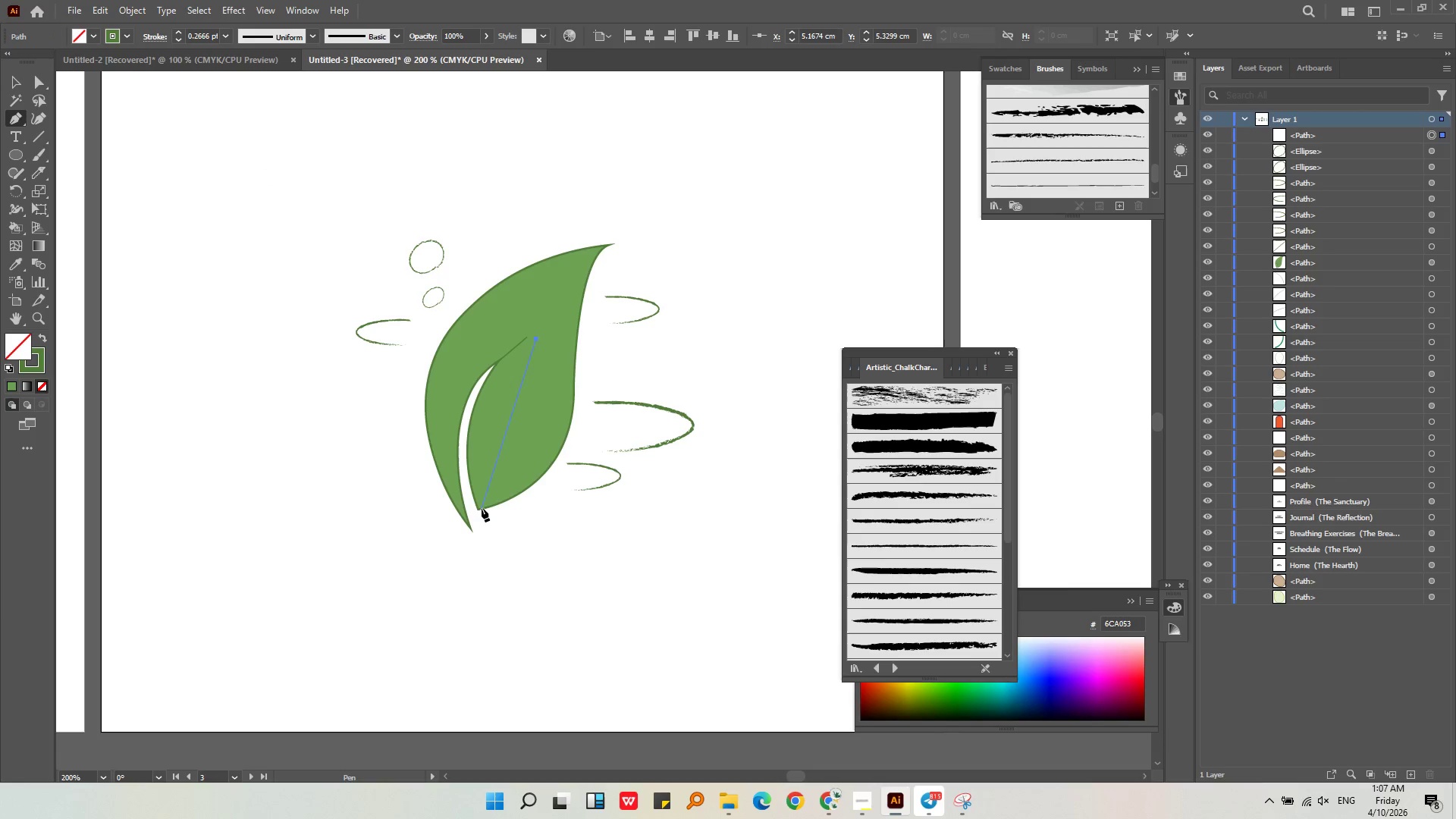 
left_click_drag(start_coordinate=[479, 508], to_coordinate=[519, 605])
 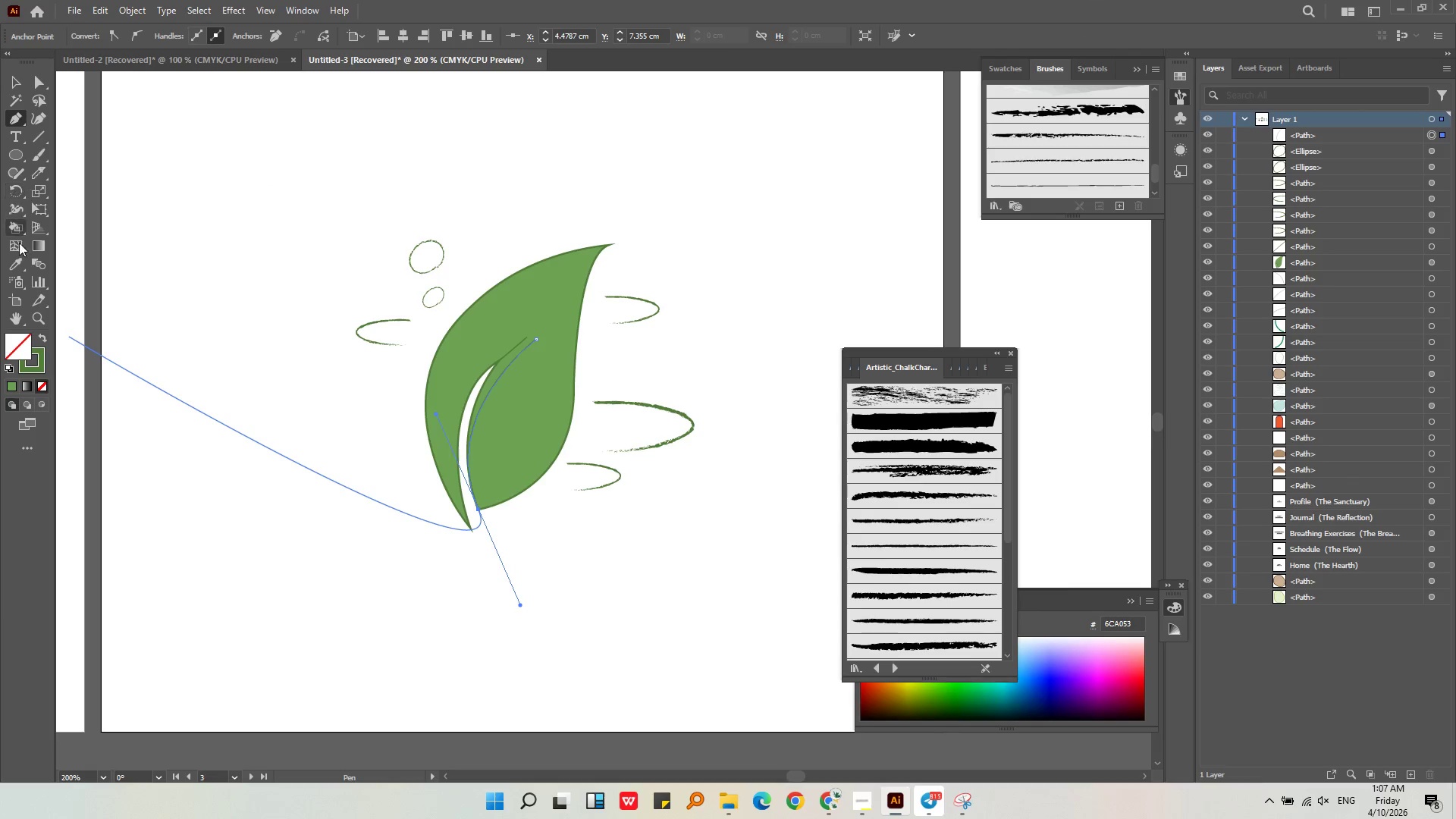 
left_click([19, 270])
 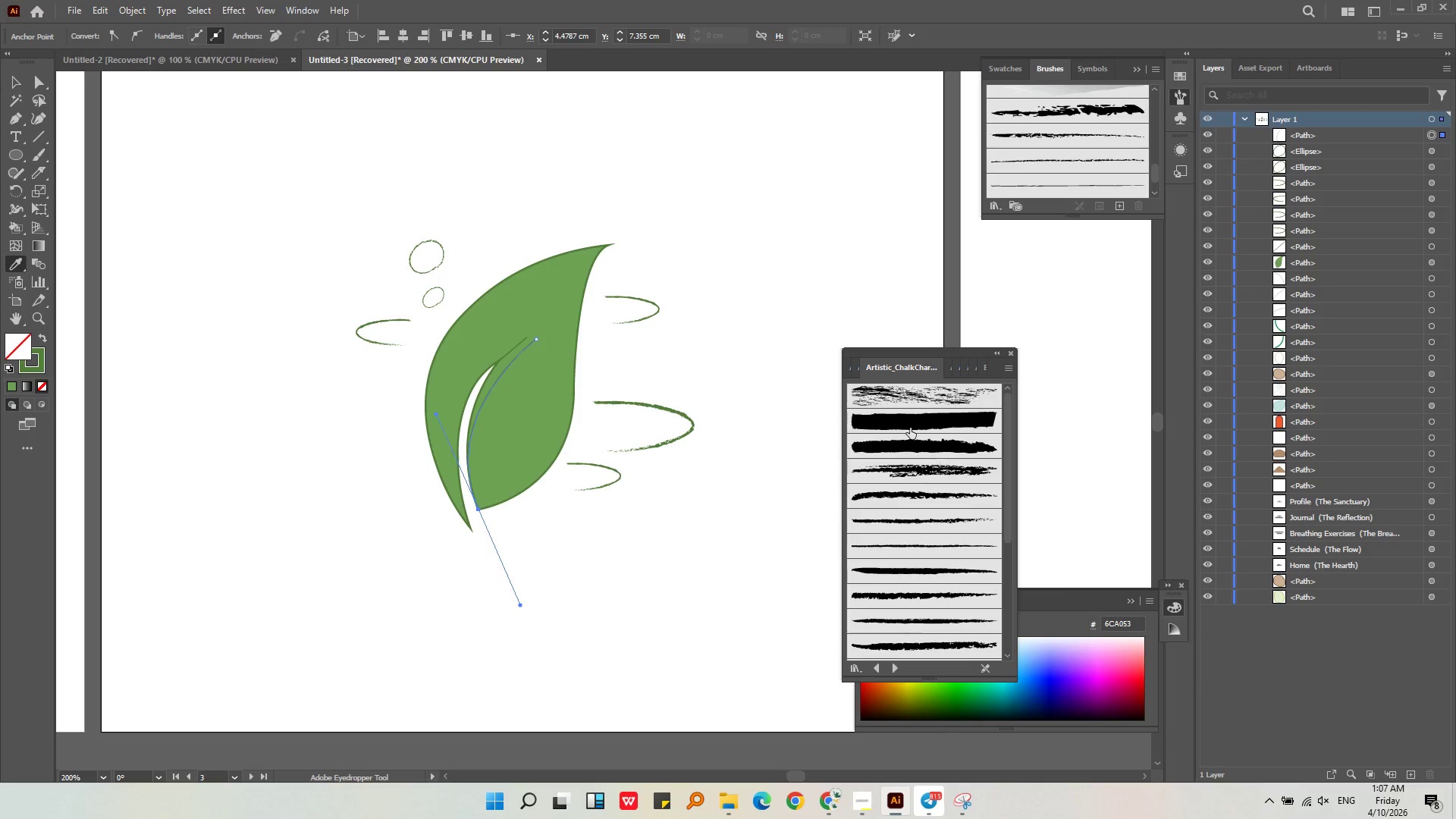 
left_click([905, 395])
 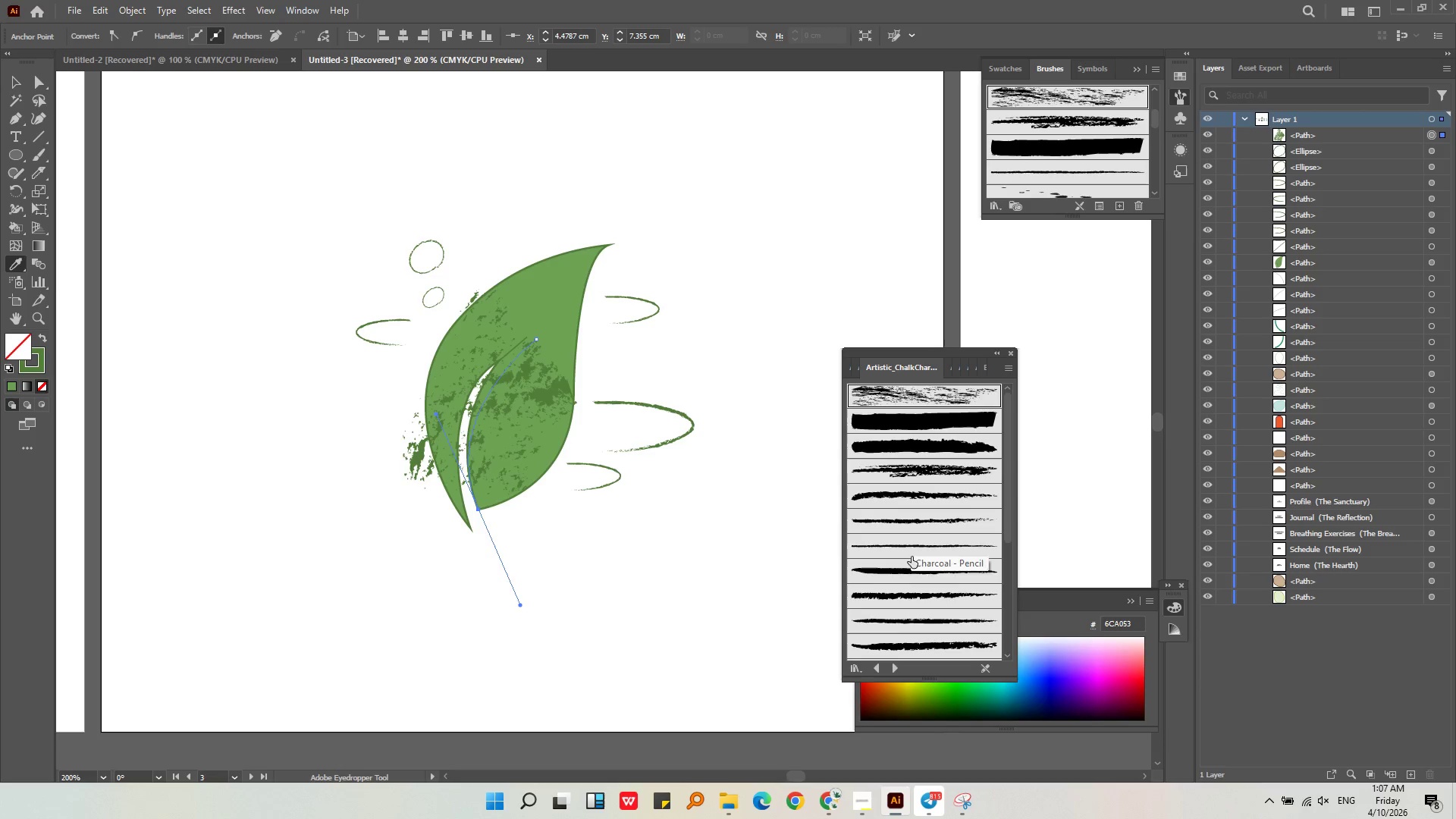 
scroll: coordinate [902, 612], scroll_direction: down, amount: 4.0
 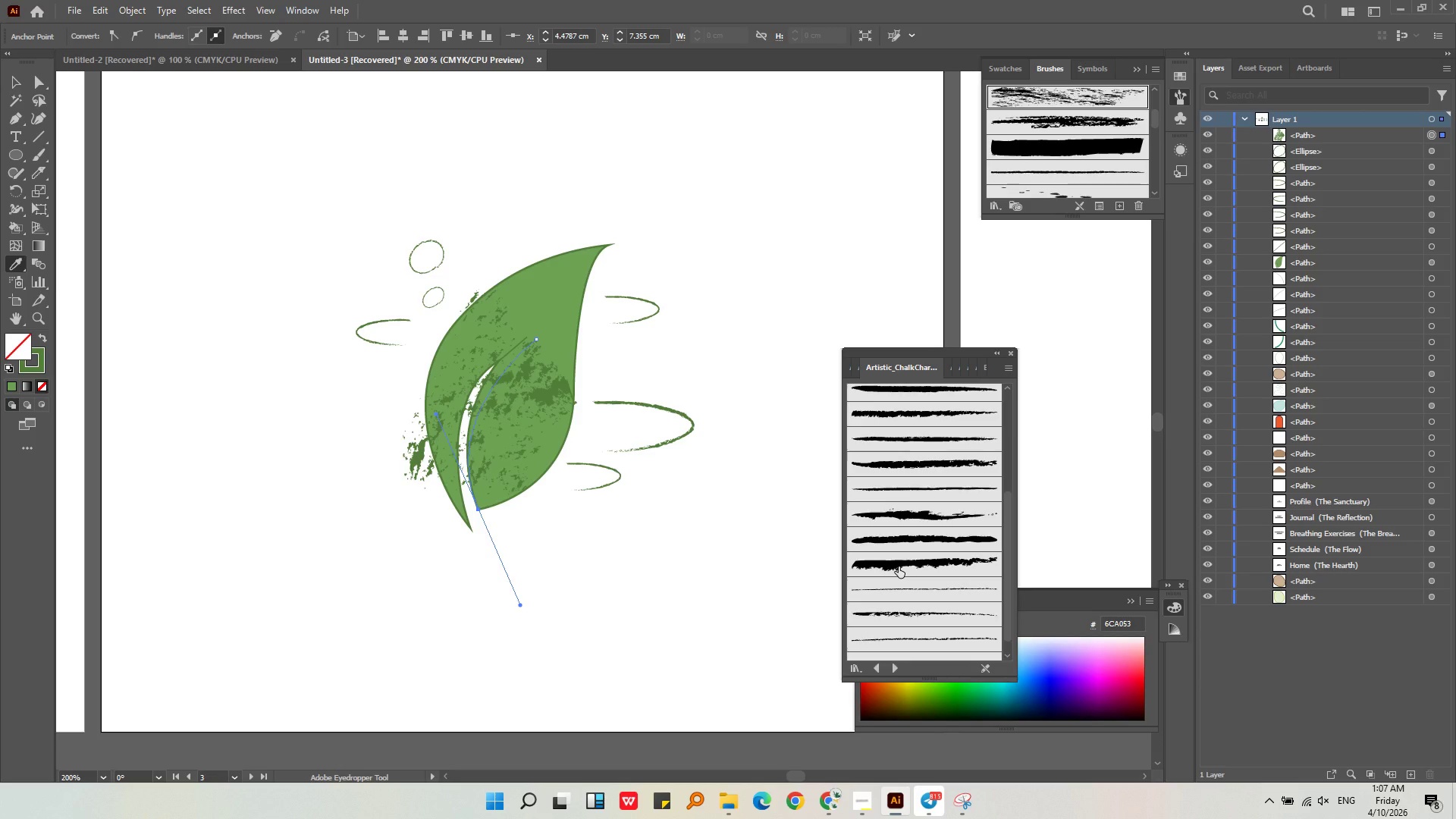 
left_click([899, 566])
 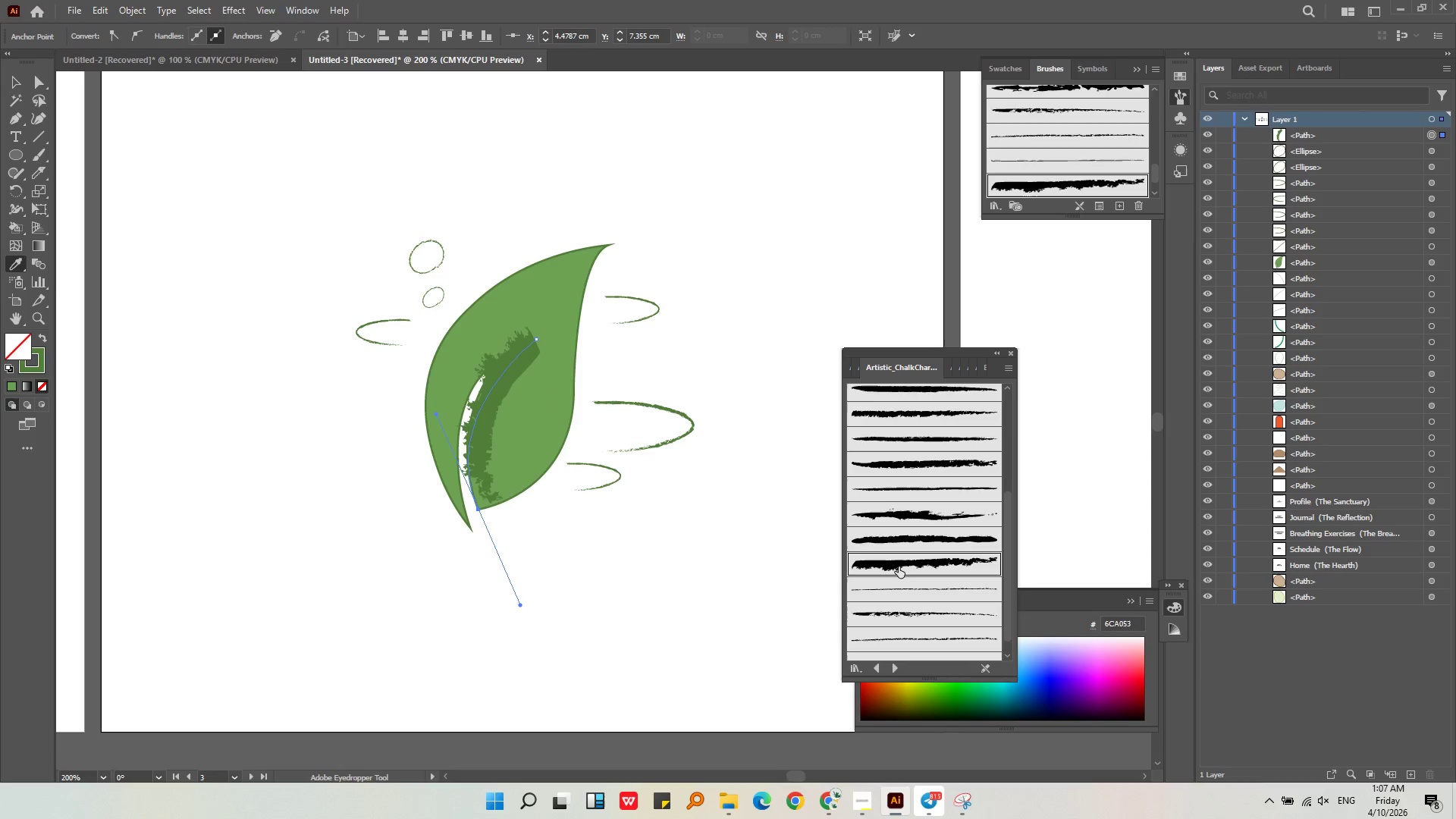 
left_click([898, 610])
 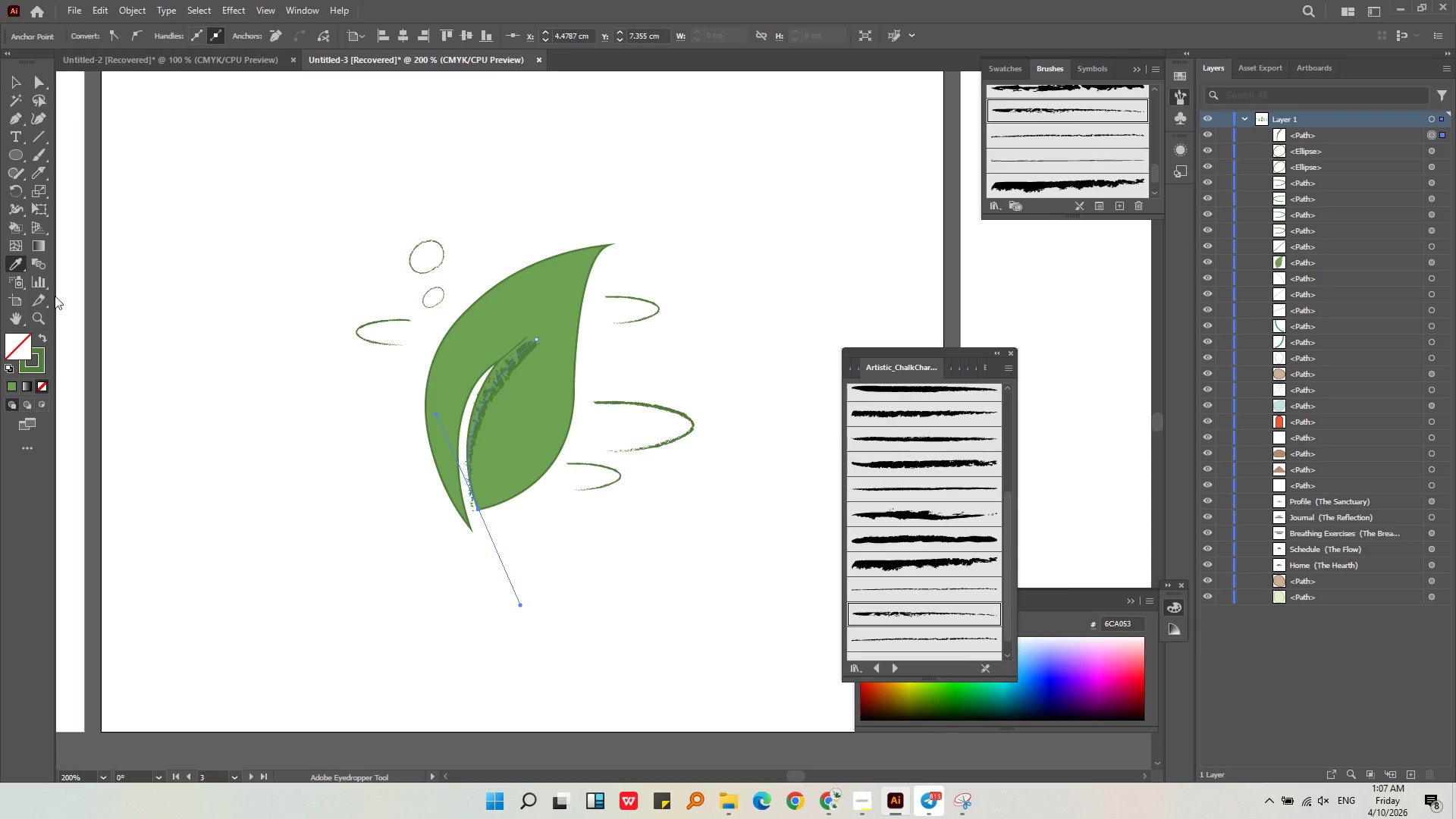 
double_click([26, 346])
 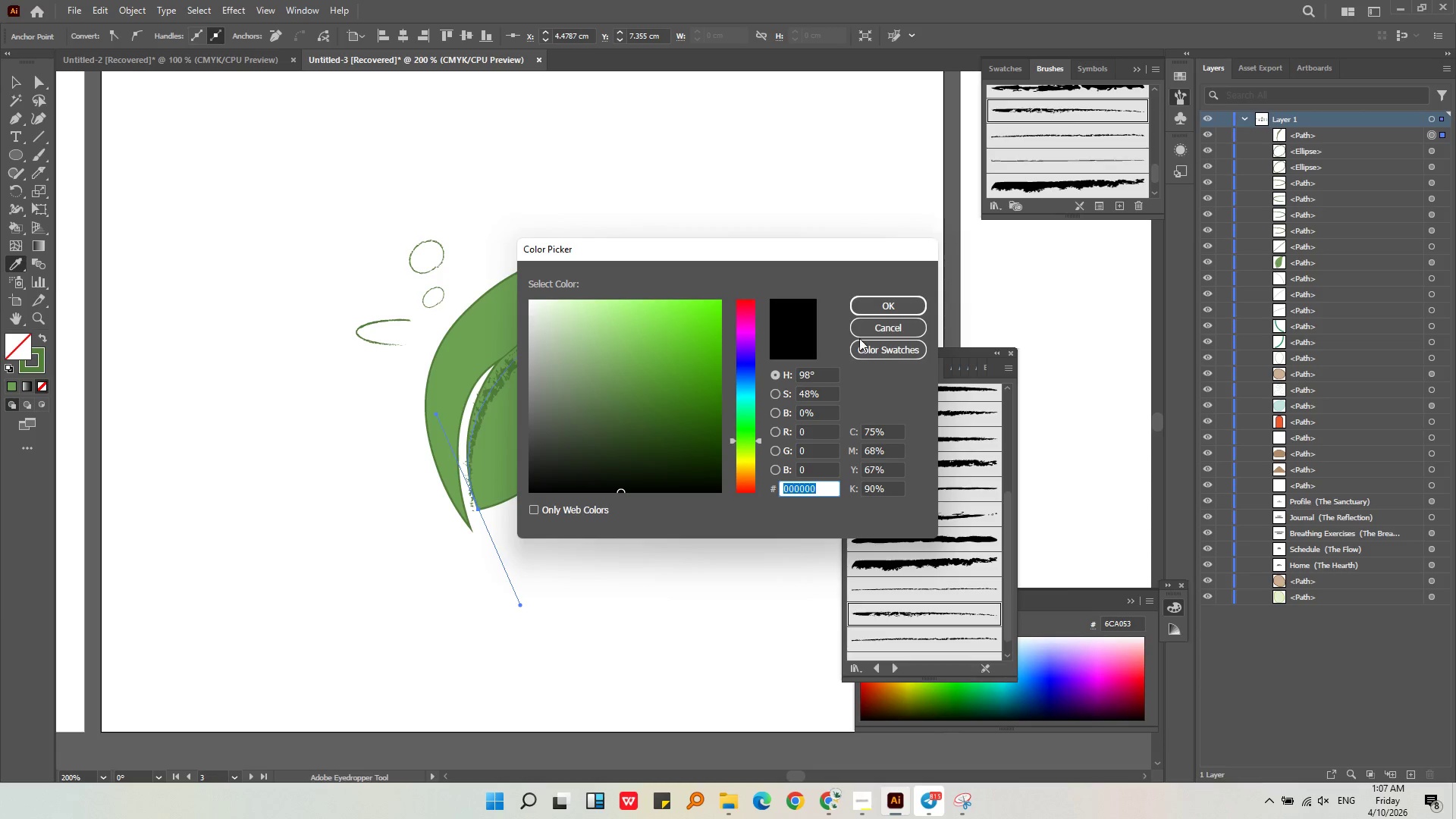 
left_click([855, 310])
 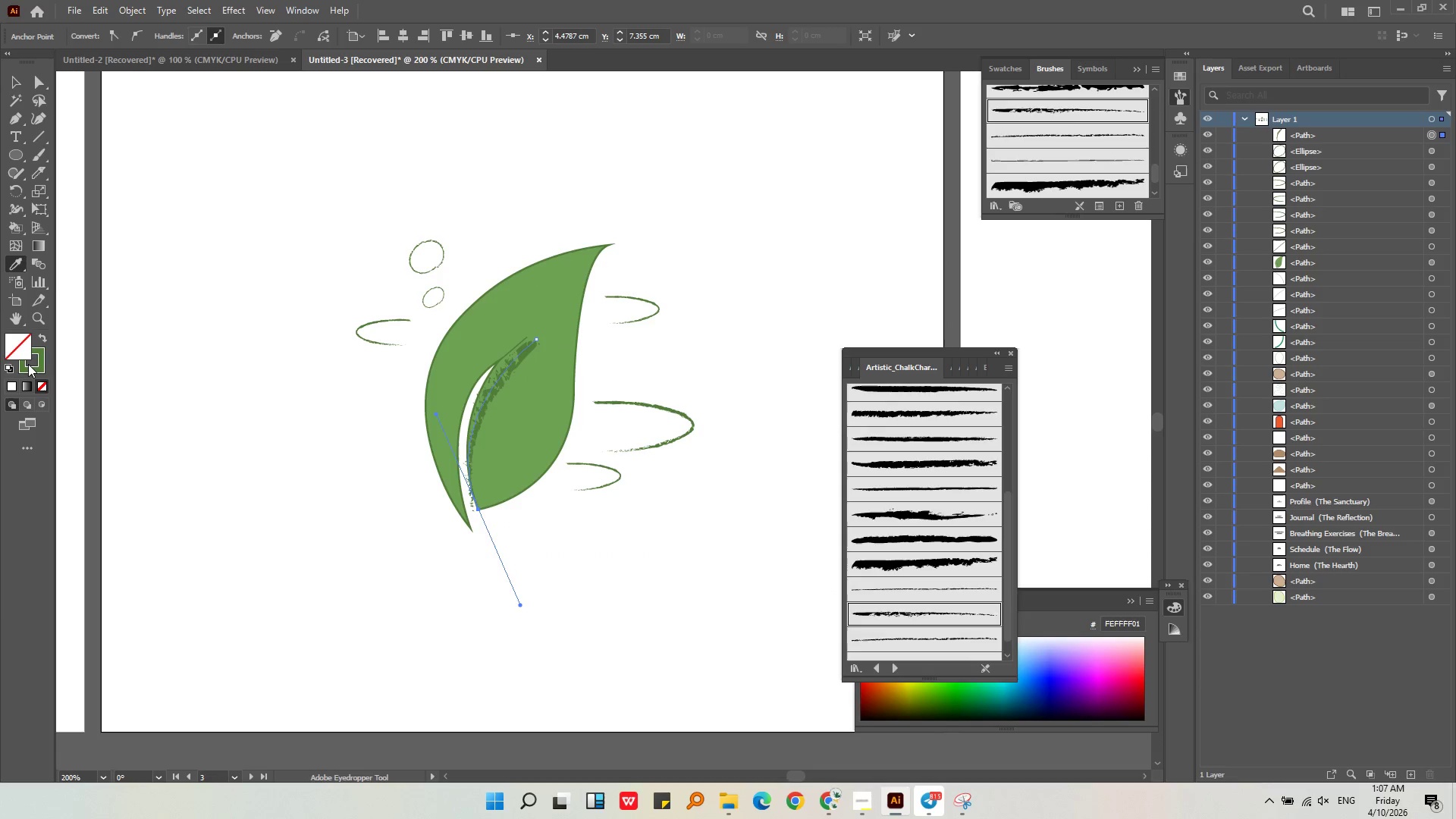 
double_click([29, 364])
 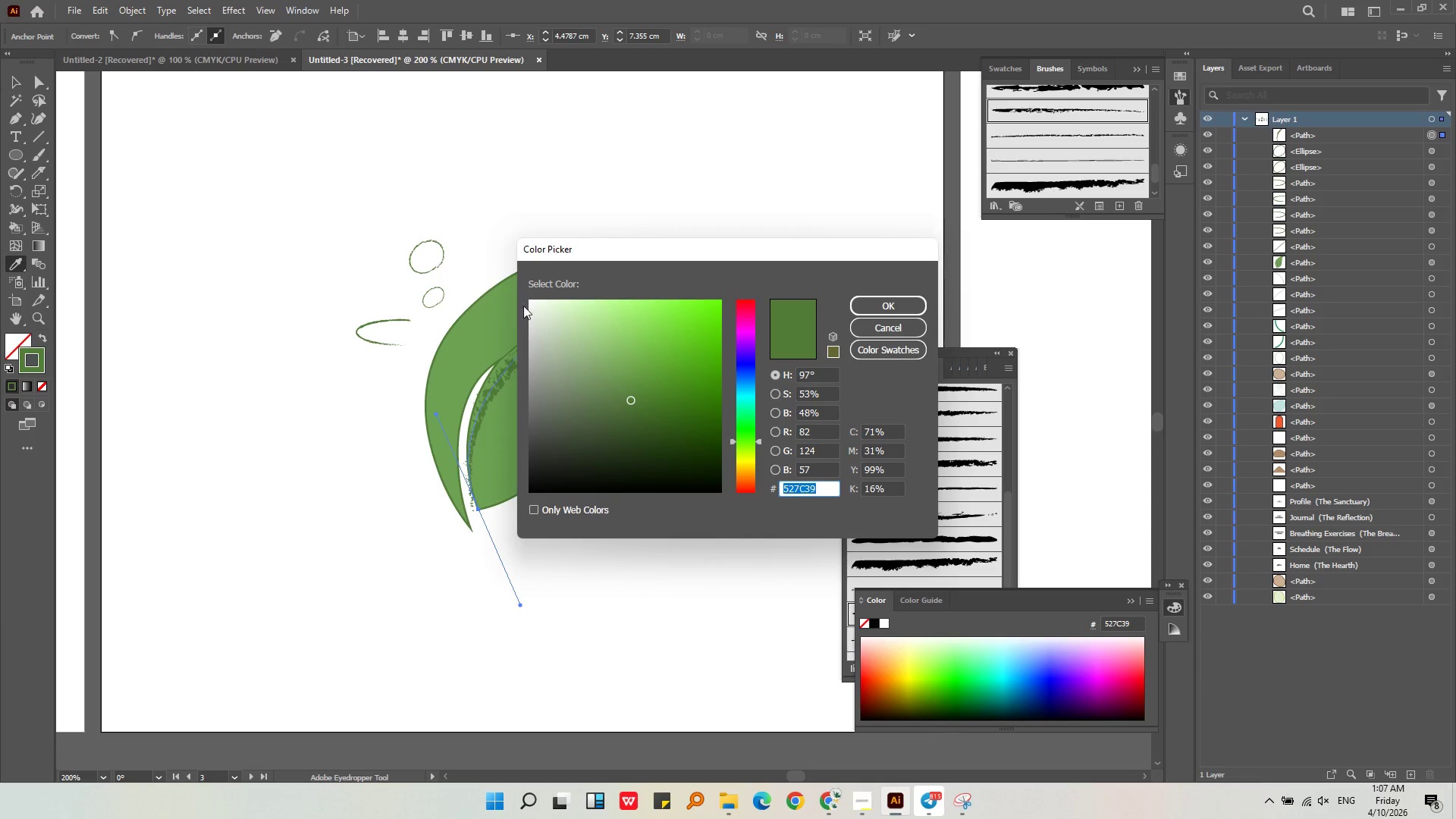 
left_click_drag(start_coordinate=[538, 302], to_coordinate=[526, 294])
 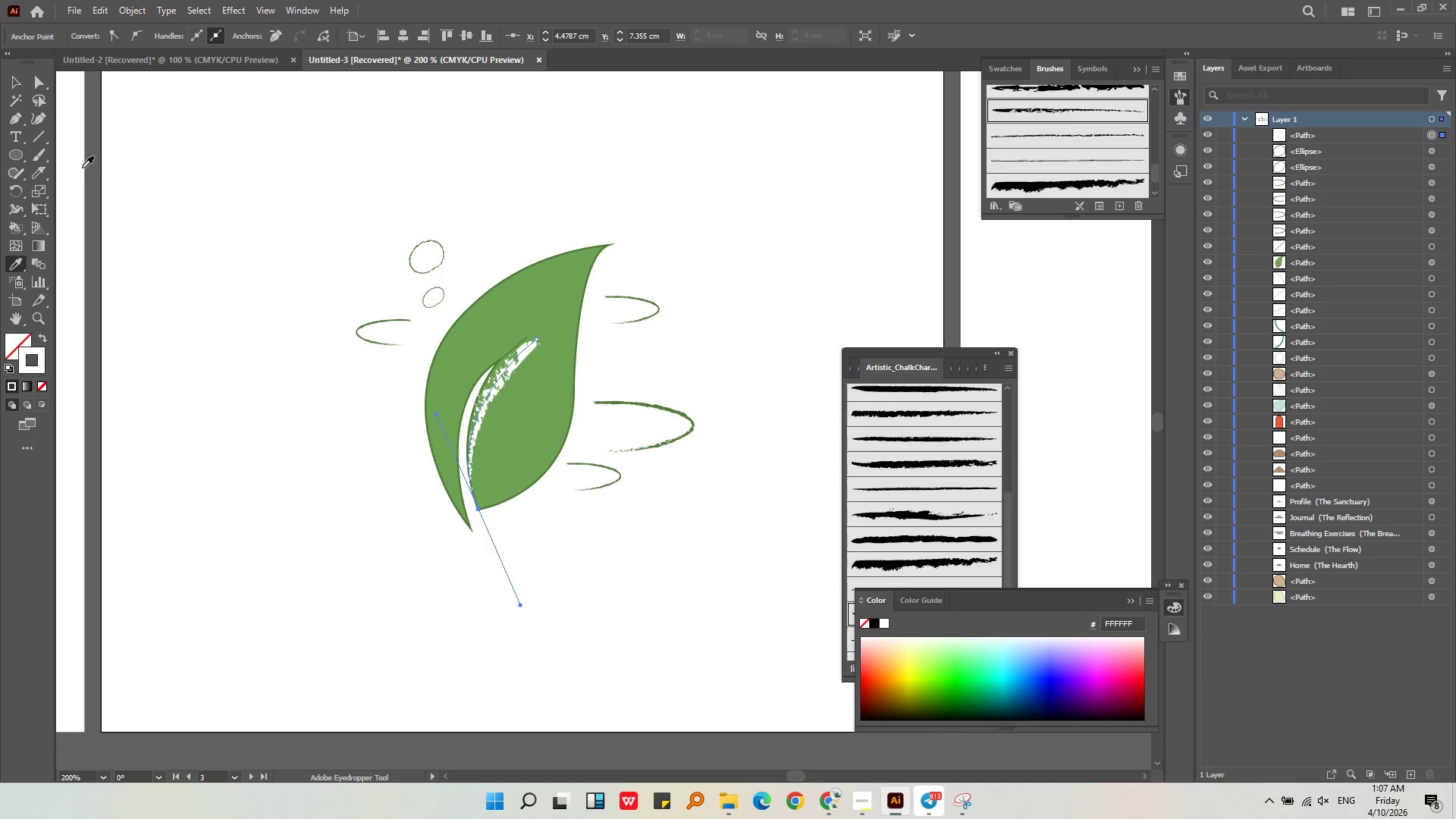 
left_click([33, 124])
 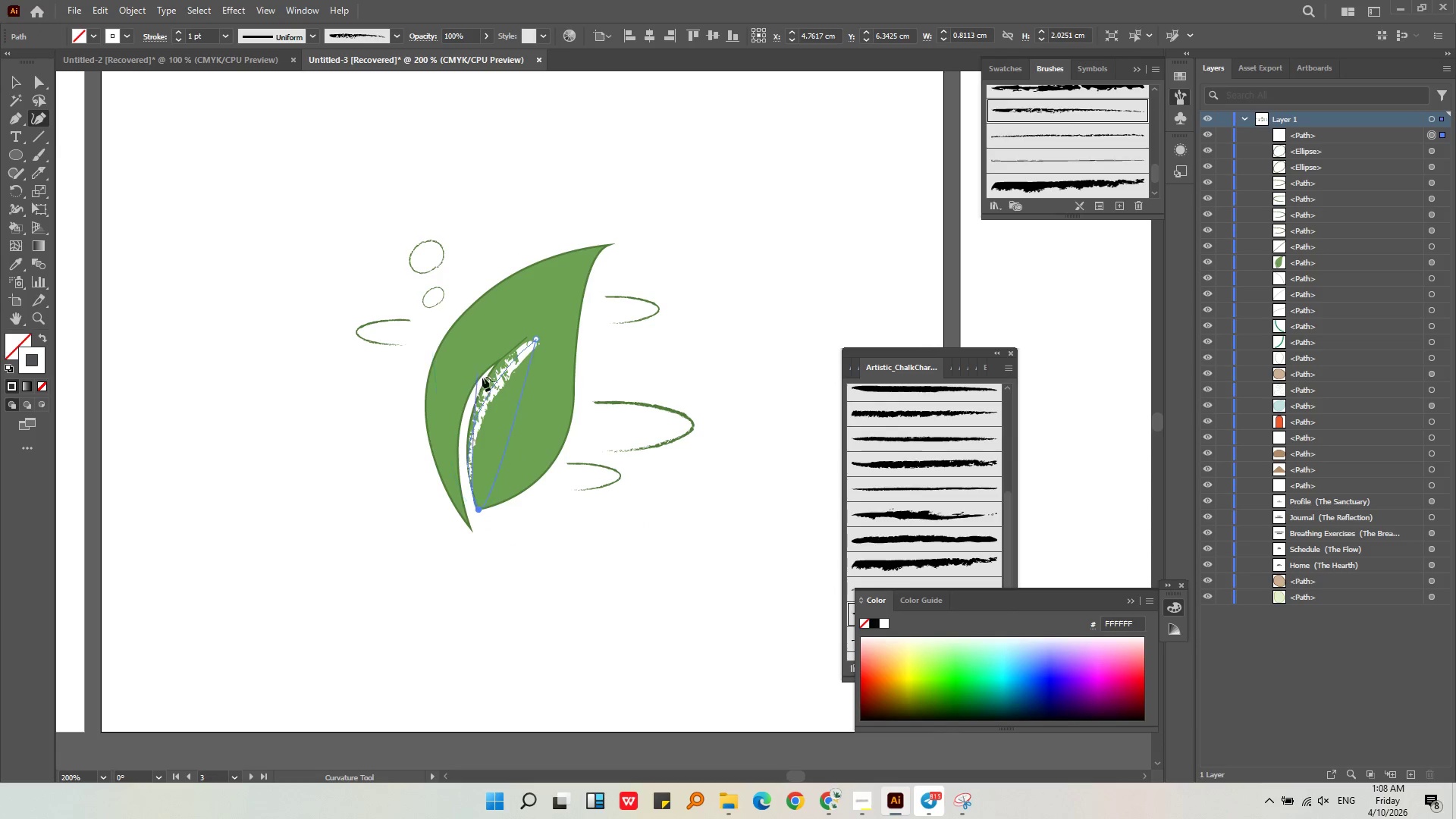 
key(Alt+AltLeft)
 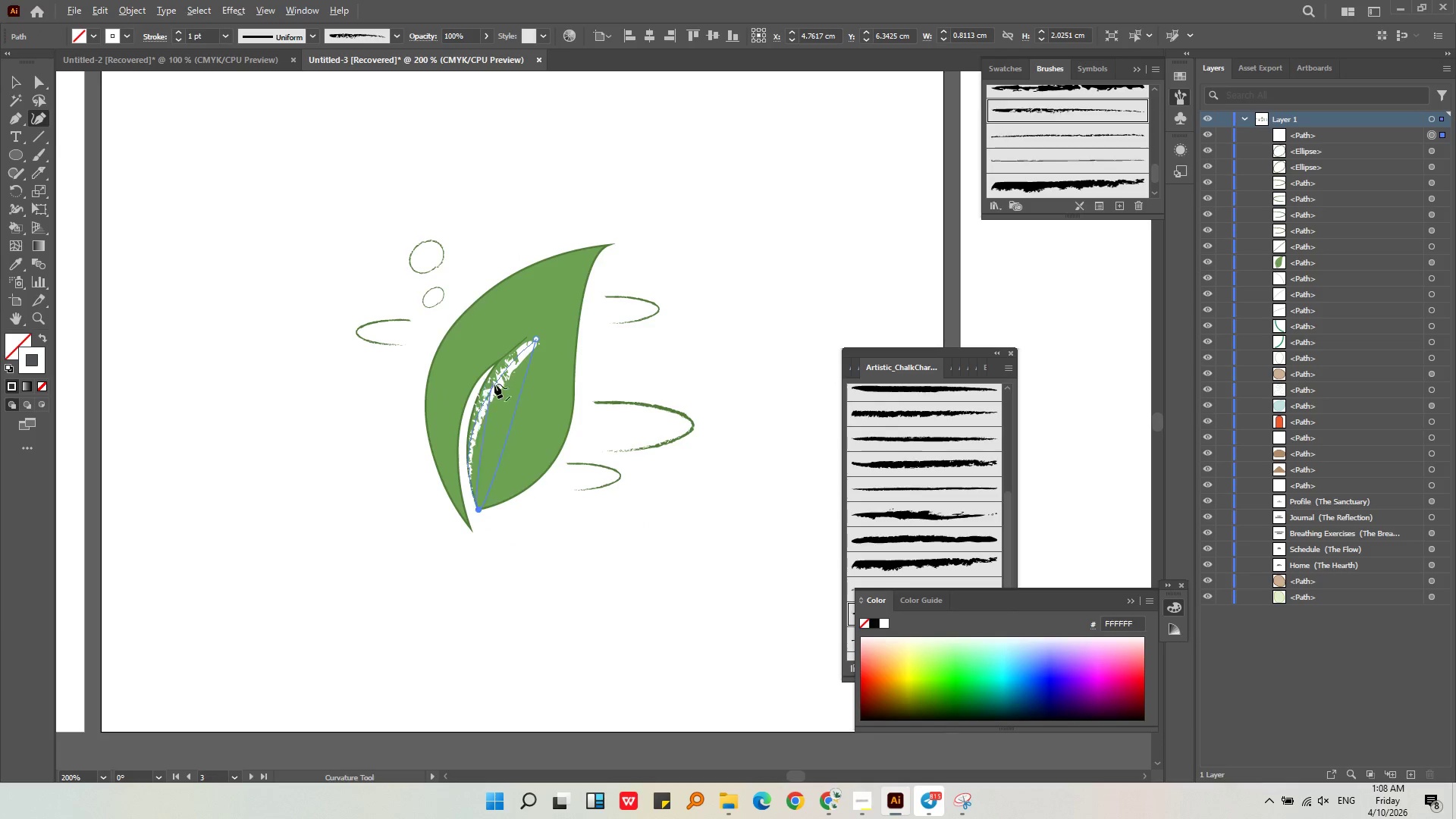 
scroll: coordinate [496, 384], scroll_direction: up, amount: 2.0
 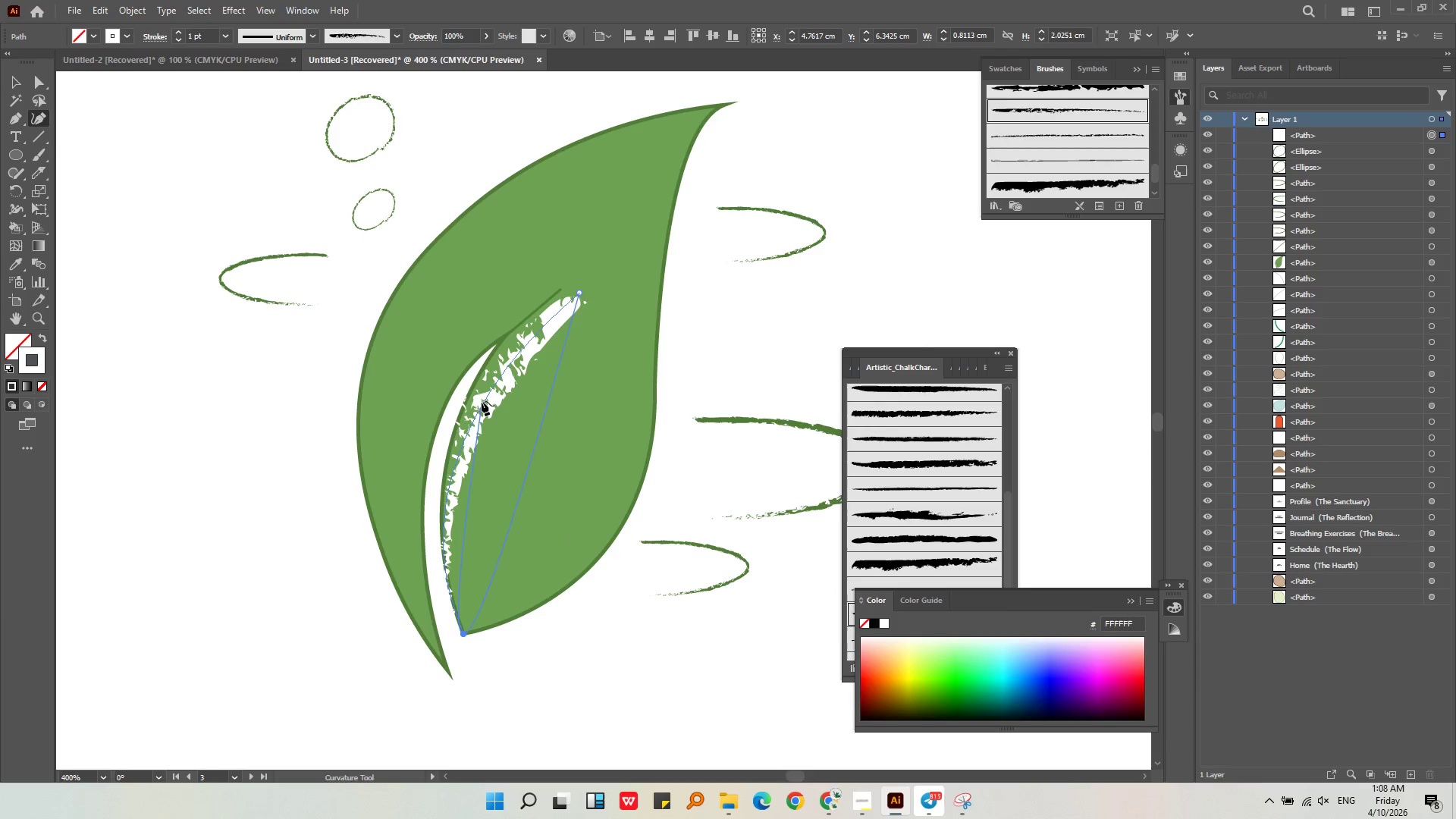 
left_click_drag(start_coordinate=[482, 401], to_coordinate=[472, 397])
 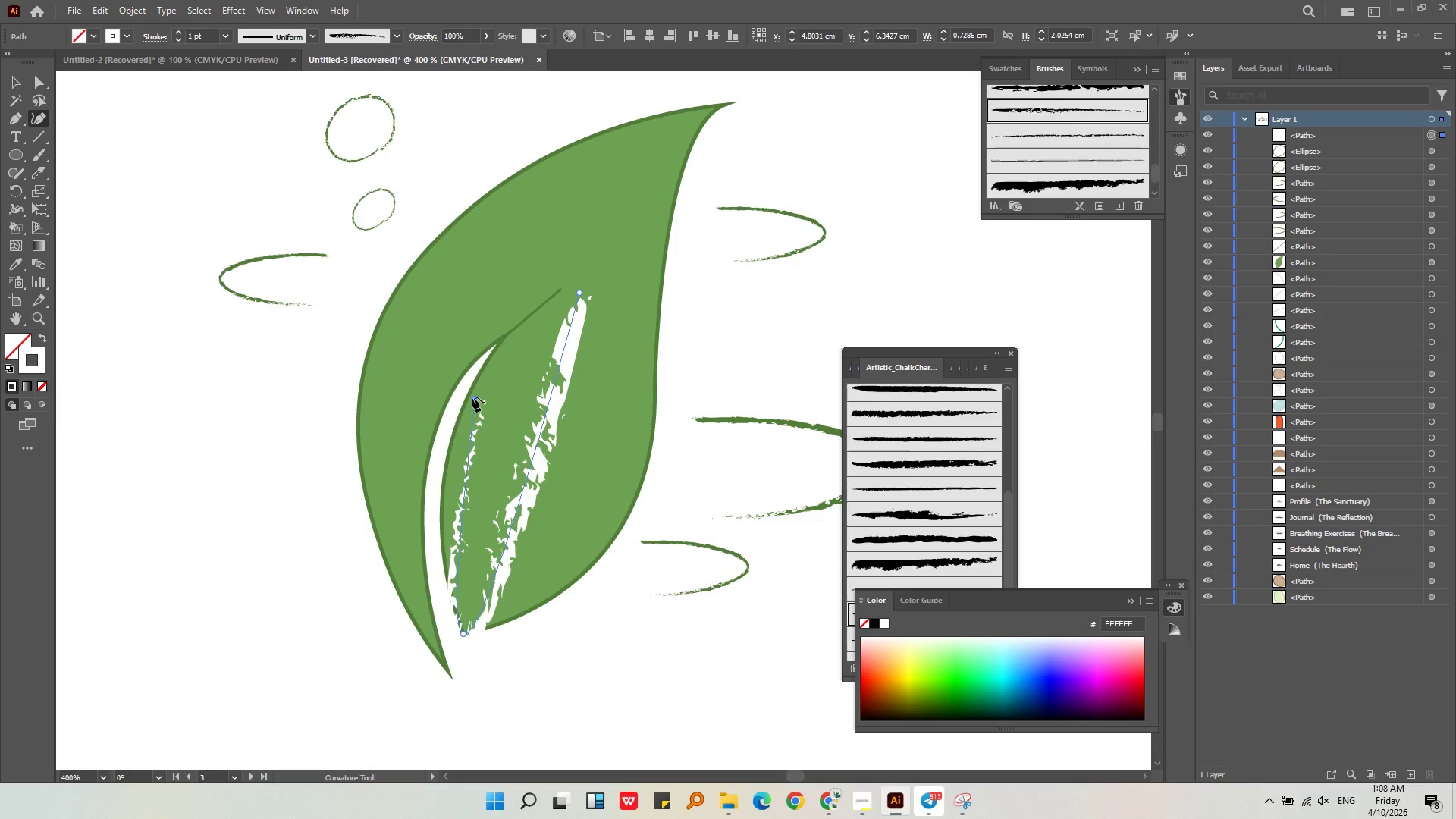 
key(Control+Z)
 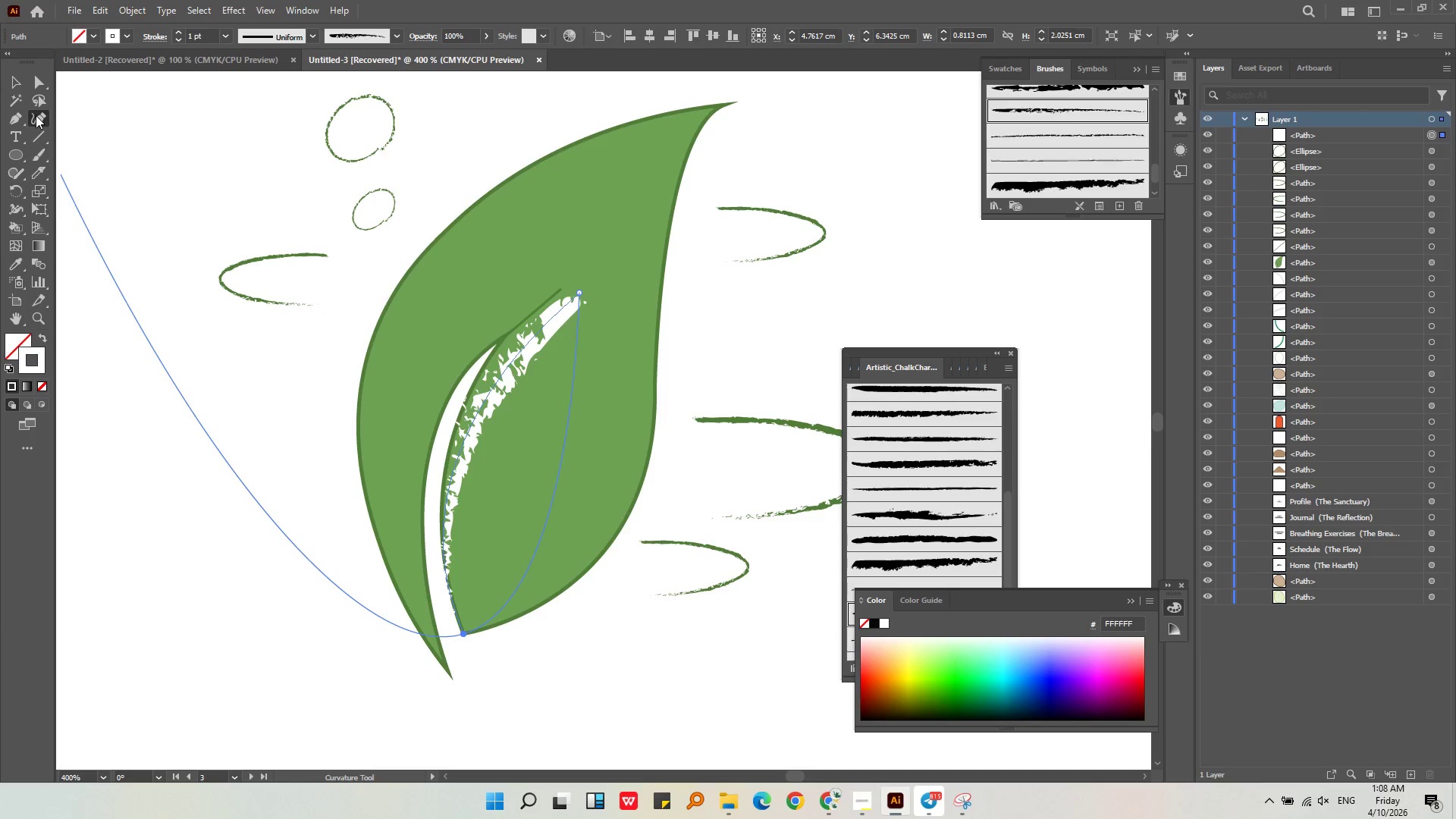 
left_click([14, 77])
 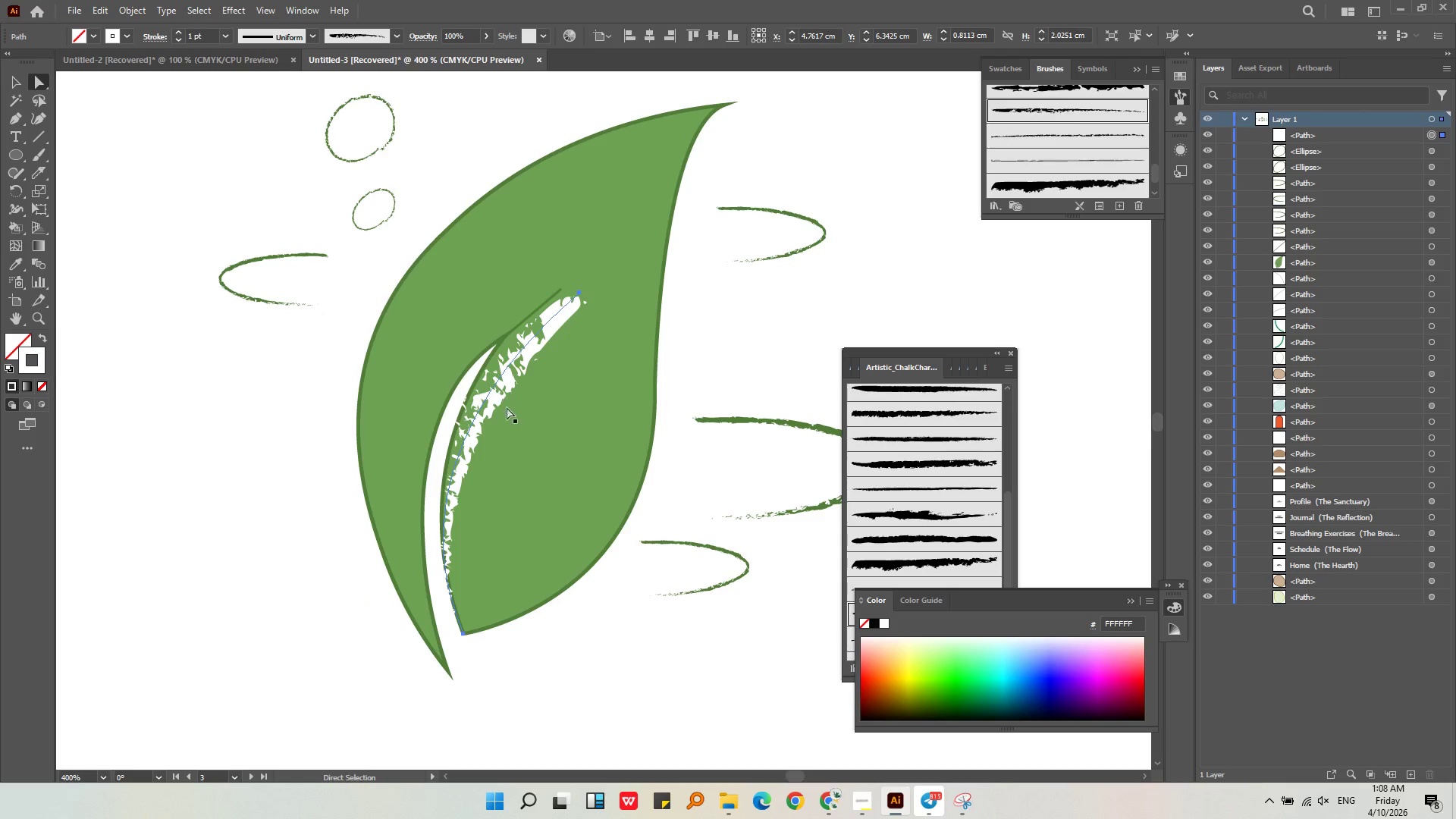 
left_click_drag(start_coordinate=[479, 411], to_coordinate=[478, 400])
 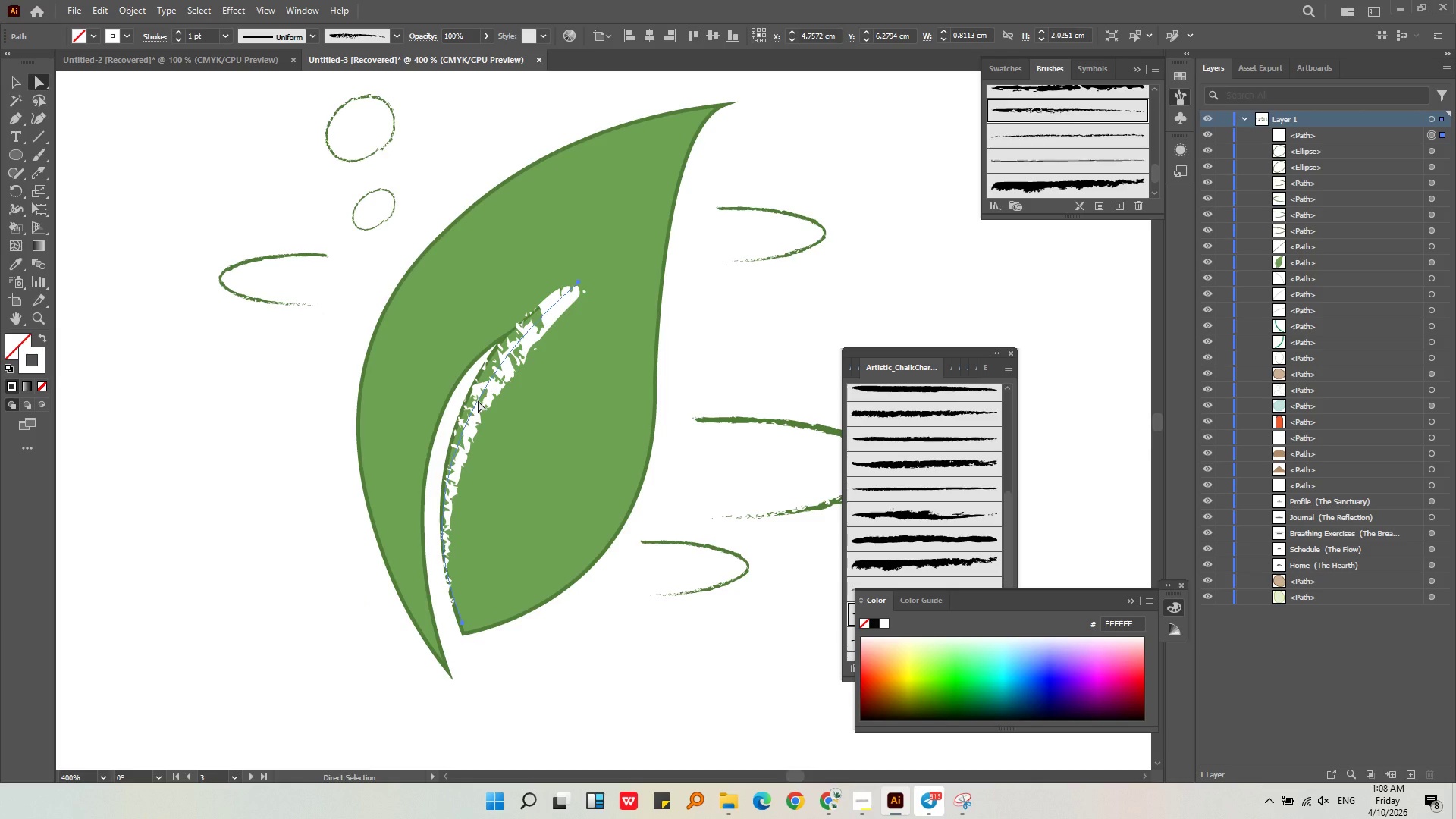 
left_click_drag(start_coordinate=[478, 400], to_coordinate=[472, 398])
 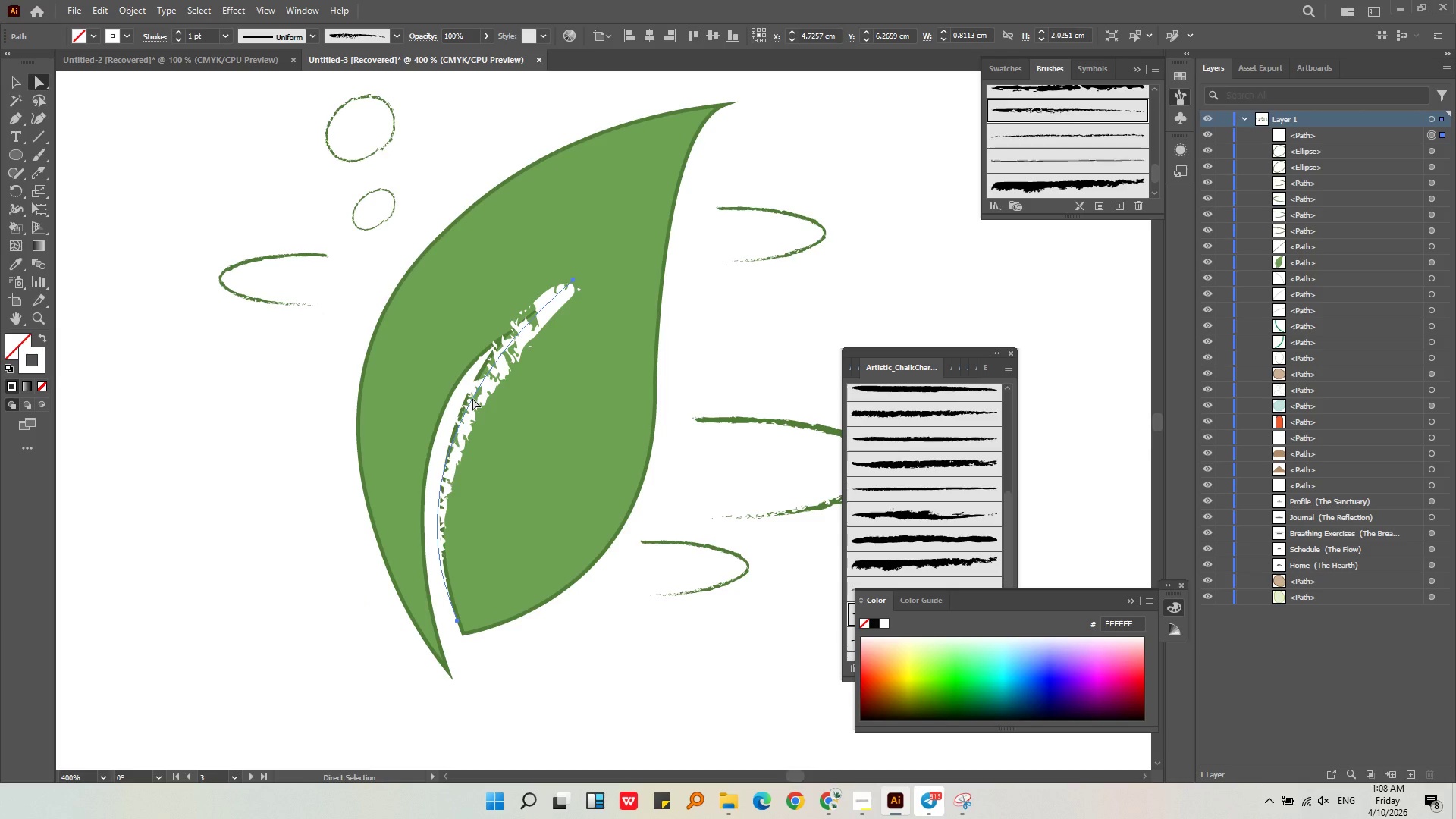 
hold_key(key=AltLeft, duration=1.05)
scroll: coordinate [472, 398], scroll_direction: down, amount: 2.0
 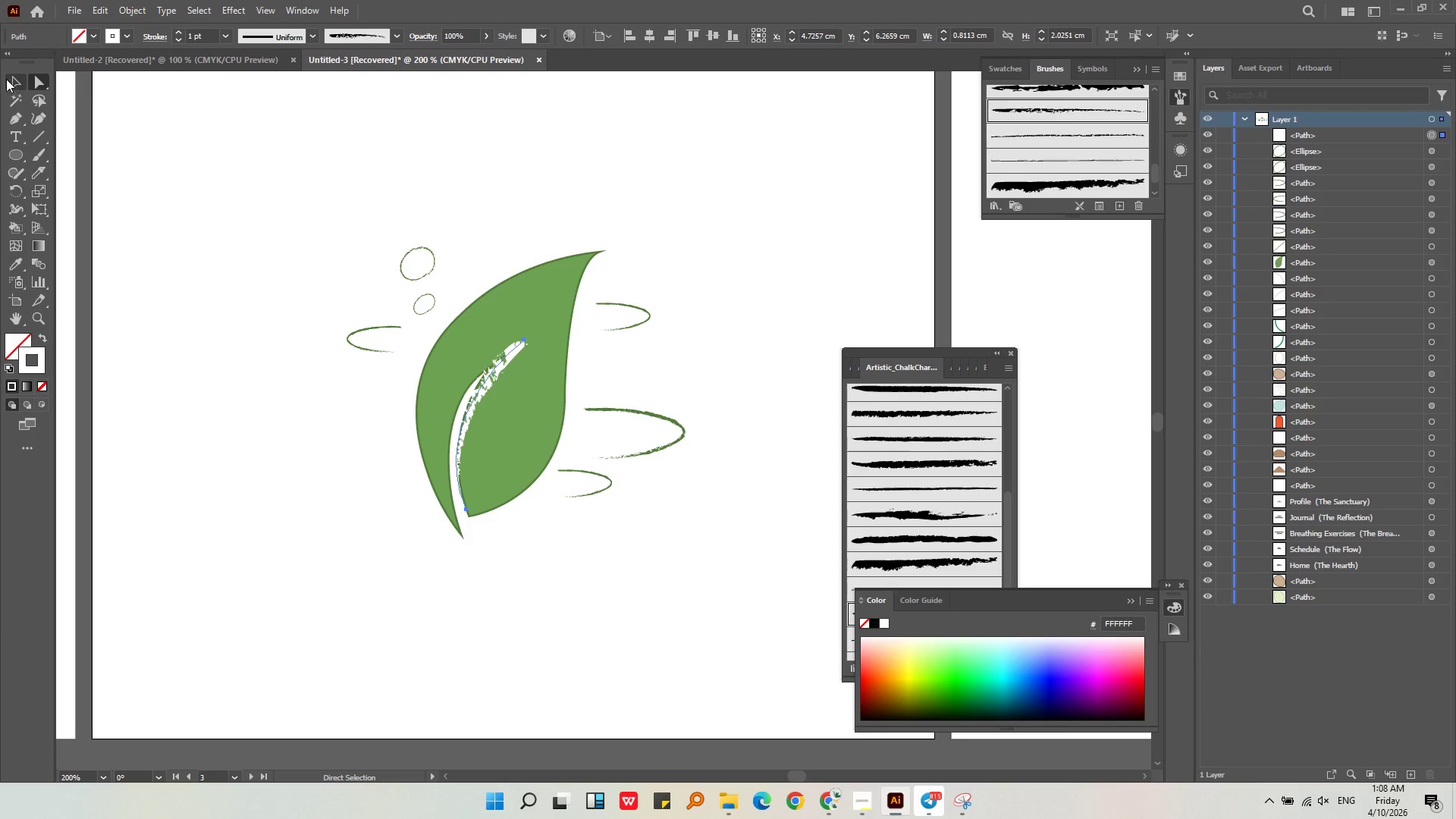 
double_click([216, 108])
 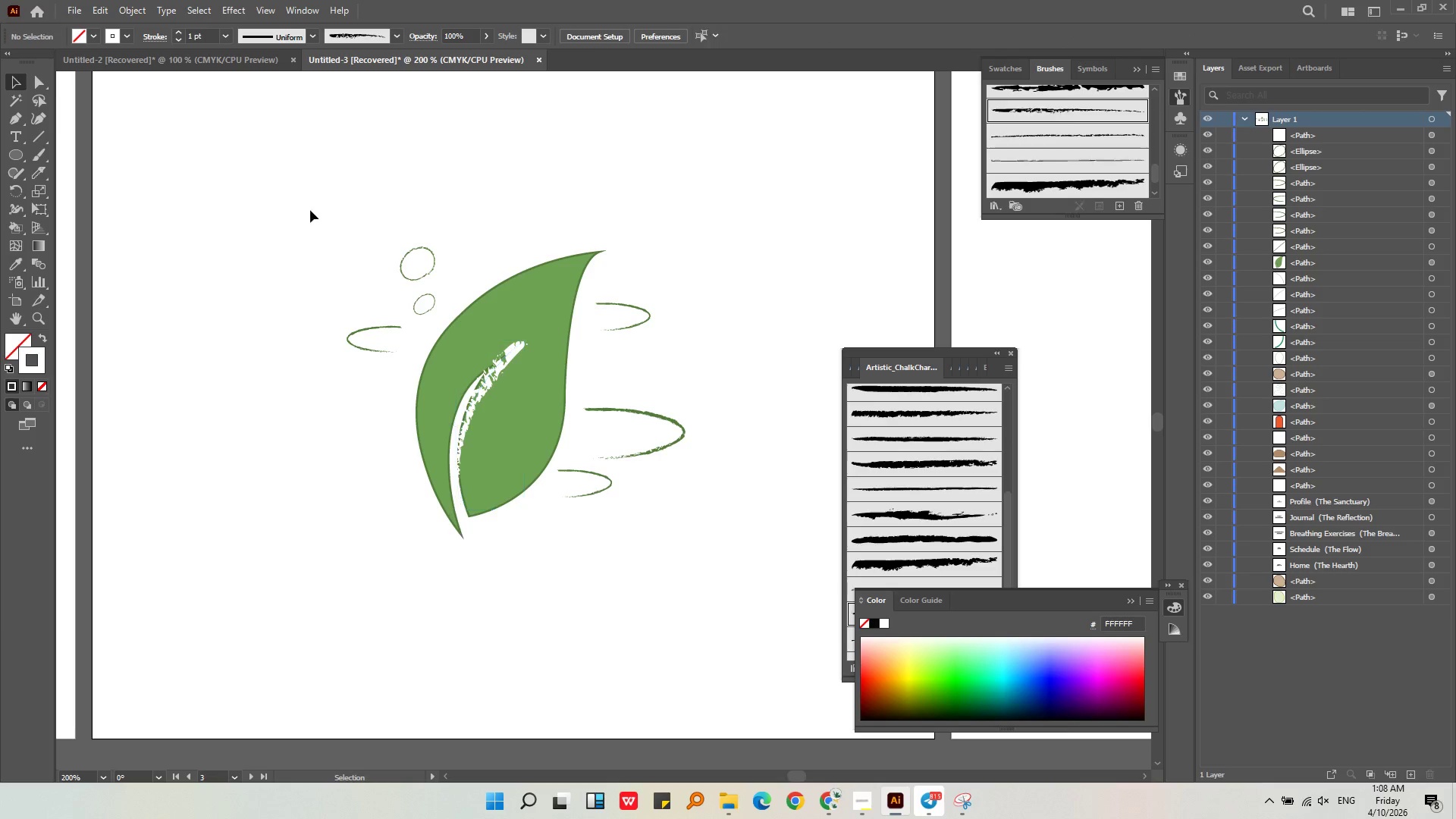 
key(Alt+AltLeft)
 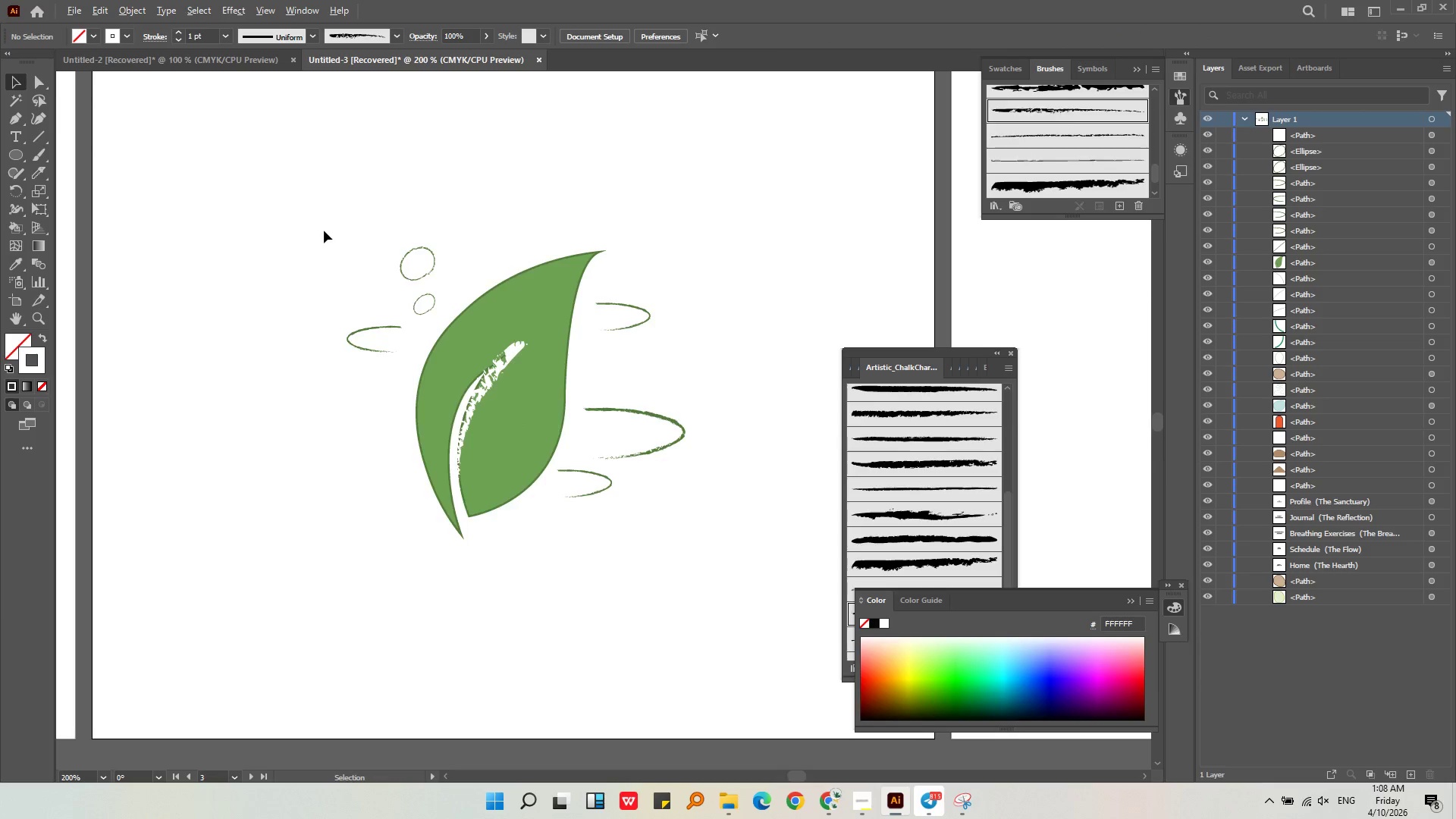 
scroll: coordinate [324, 231], scroll_direction: down, amount: 1.0
 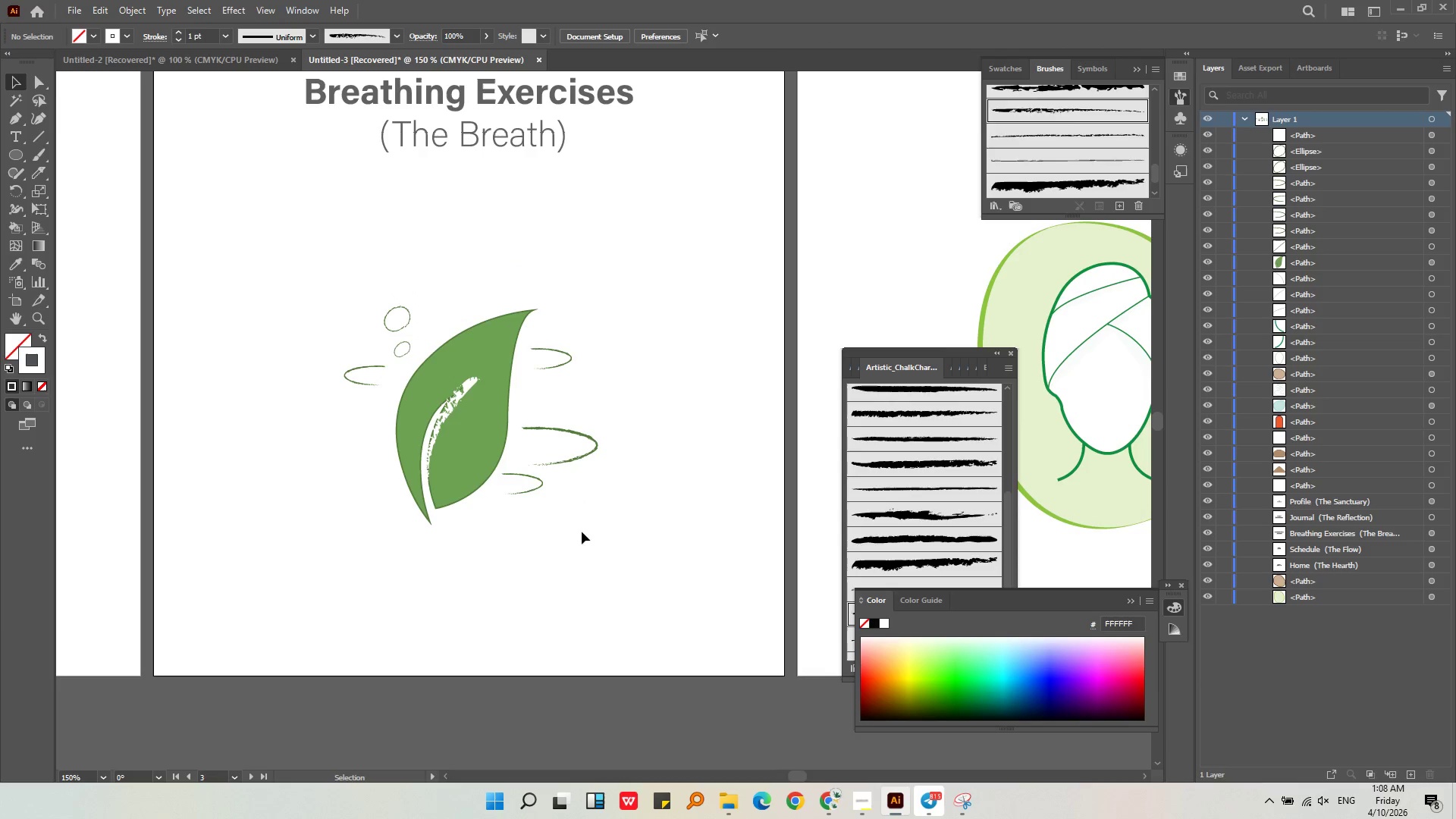 
left_click_drag(start_coordinate=[588, 546], to_coordinate=[318, 279])
 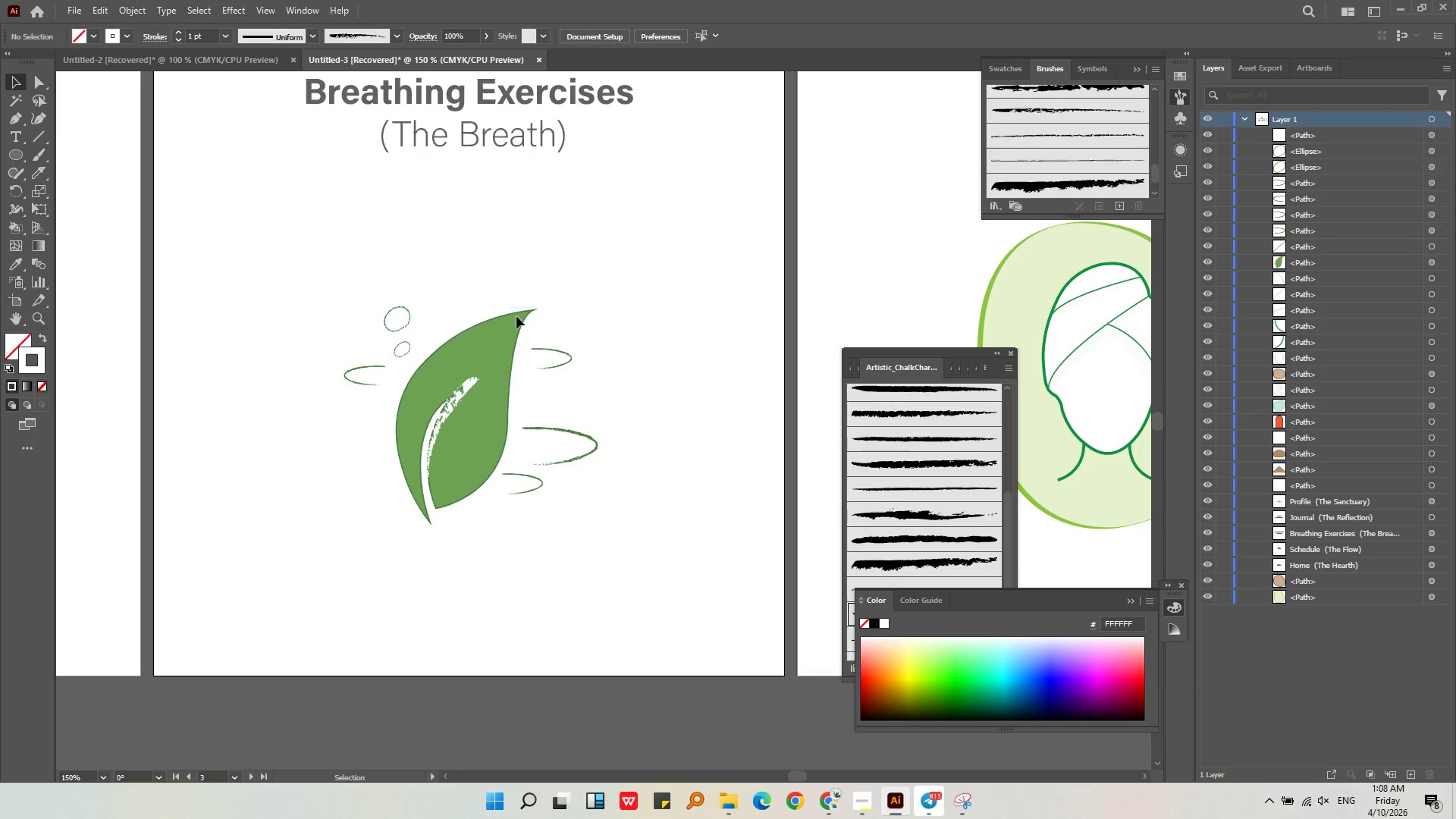 
double_click([482, 354])
 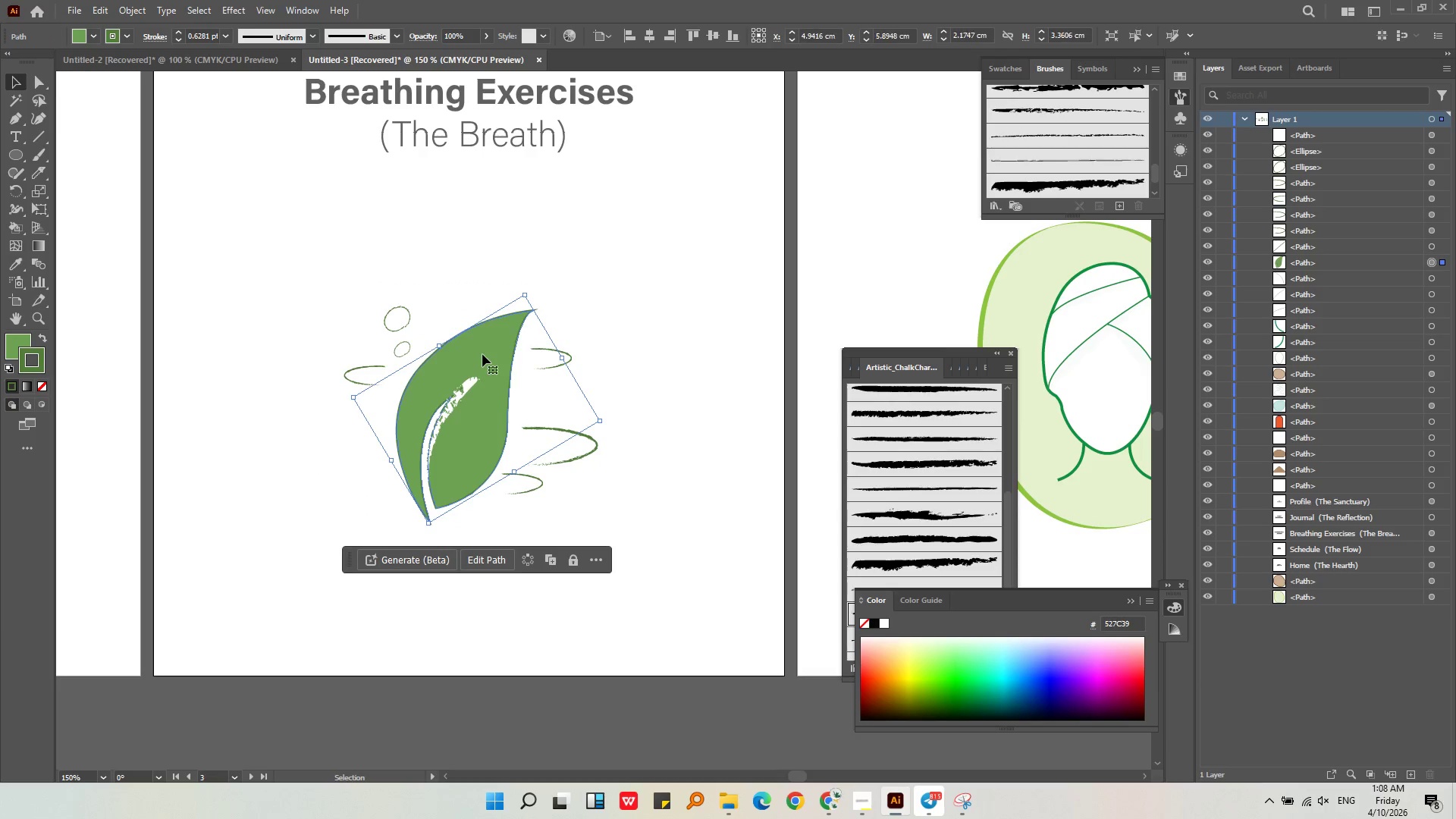 
hold_key(key=AltLeft, duration=0.92)
scroll: coordinate [482, 354], scroll_direction: up, amount: 1.0
 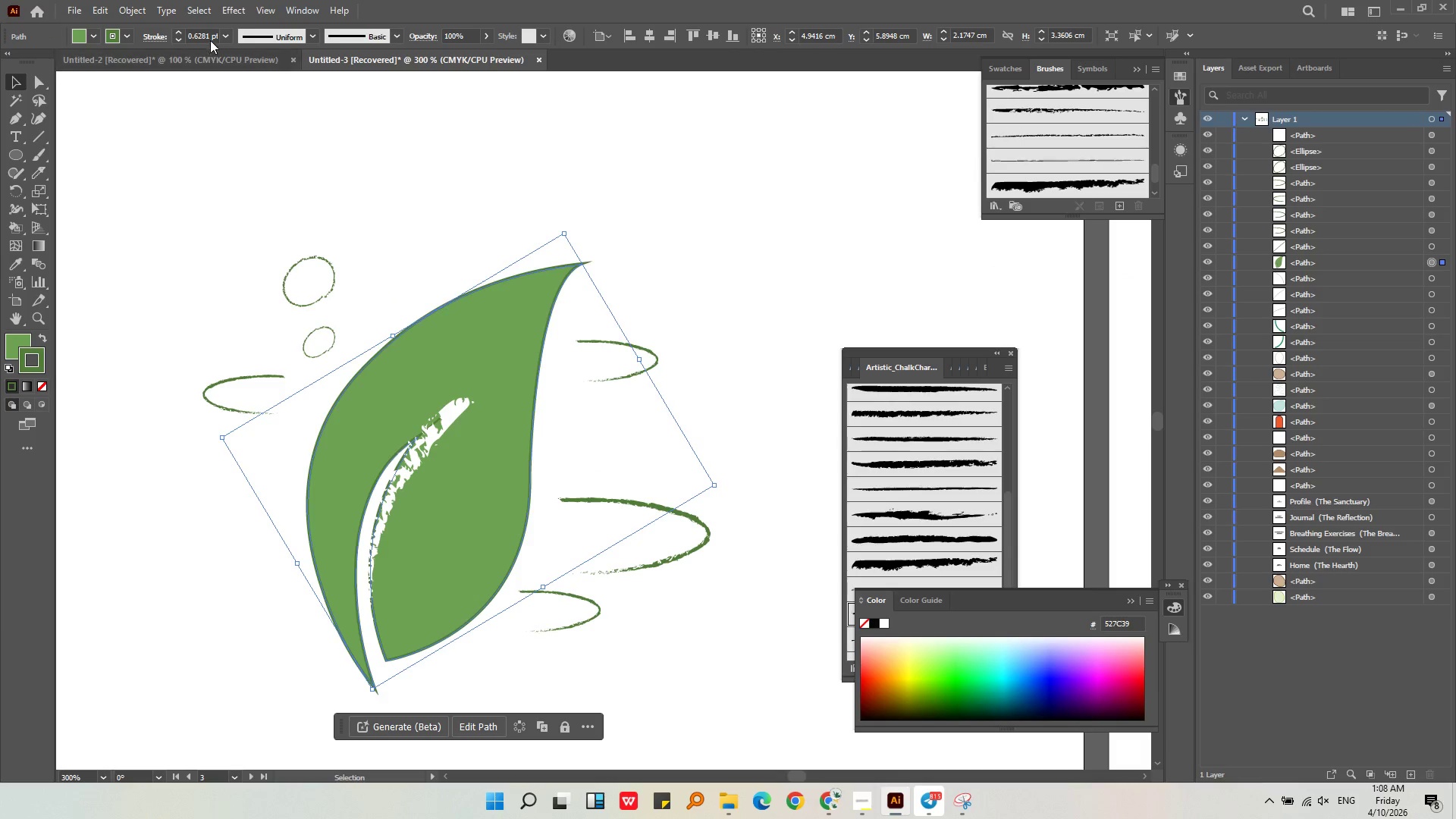 
left_click([89, 35])
 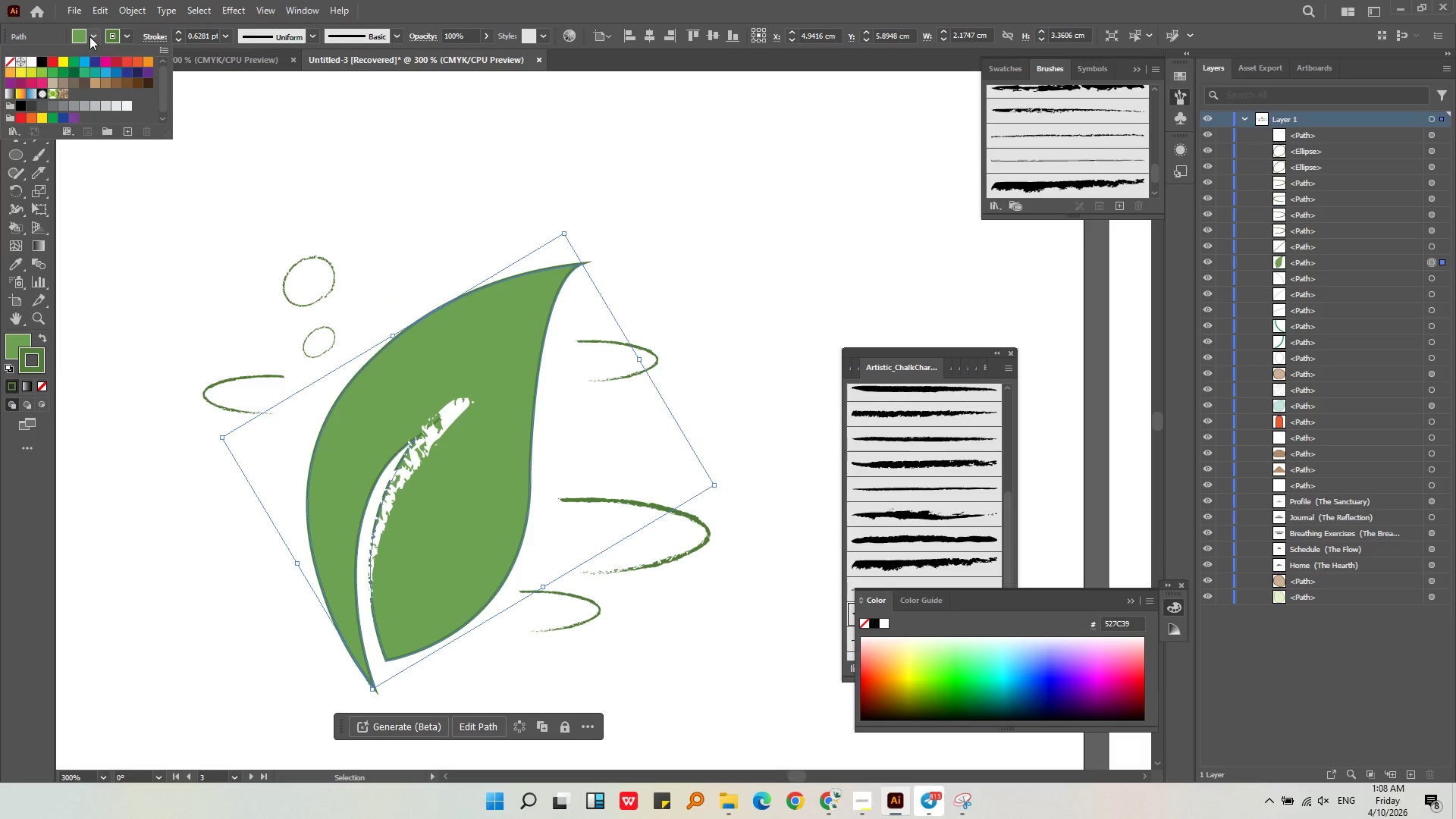 
left_click([89, 36])
 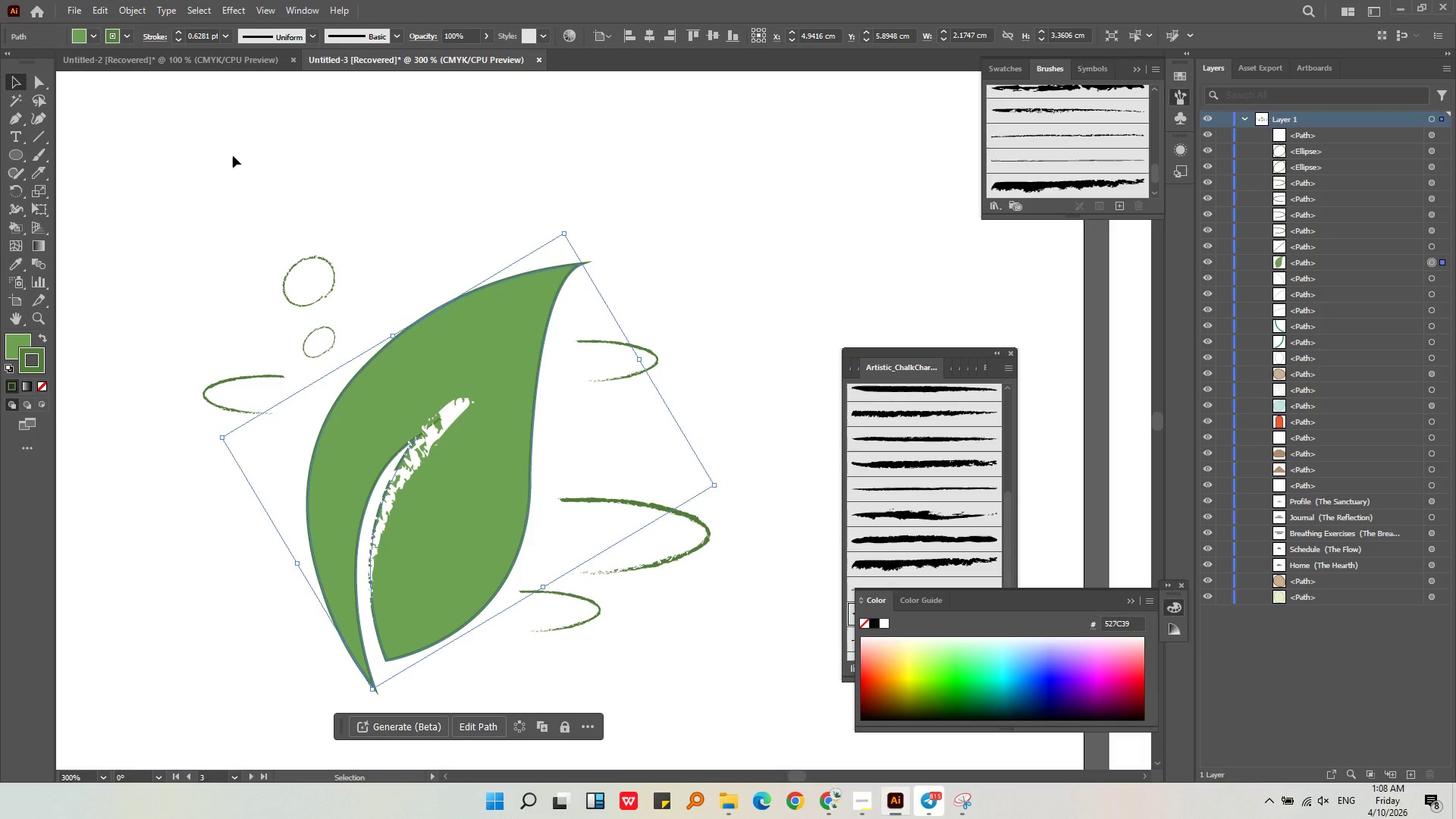 
left_click([233, 155])
 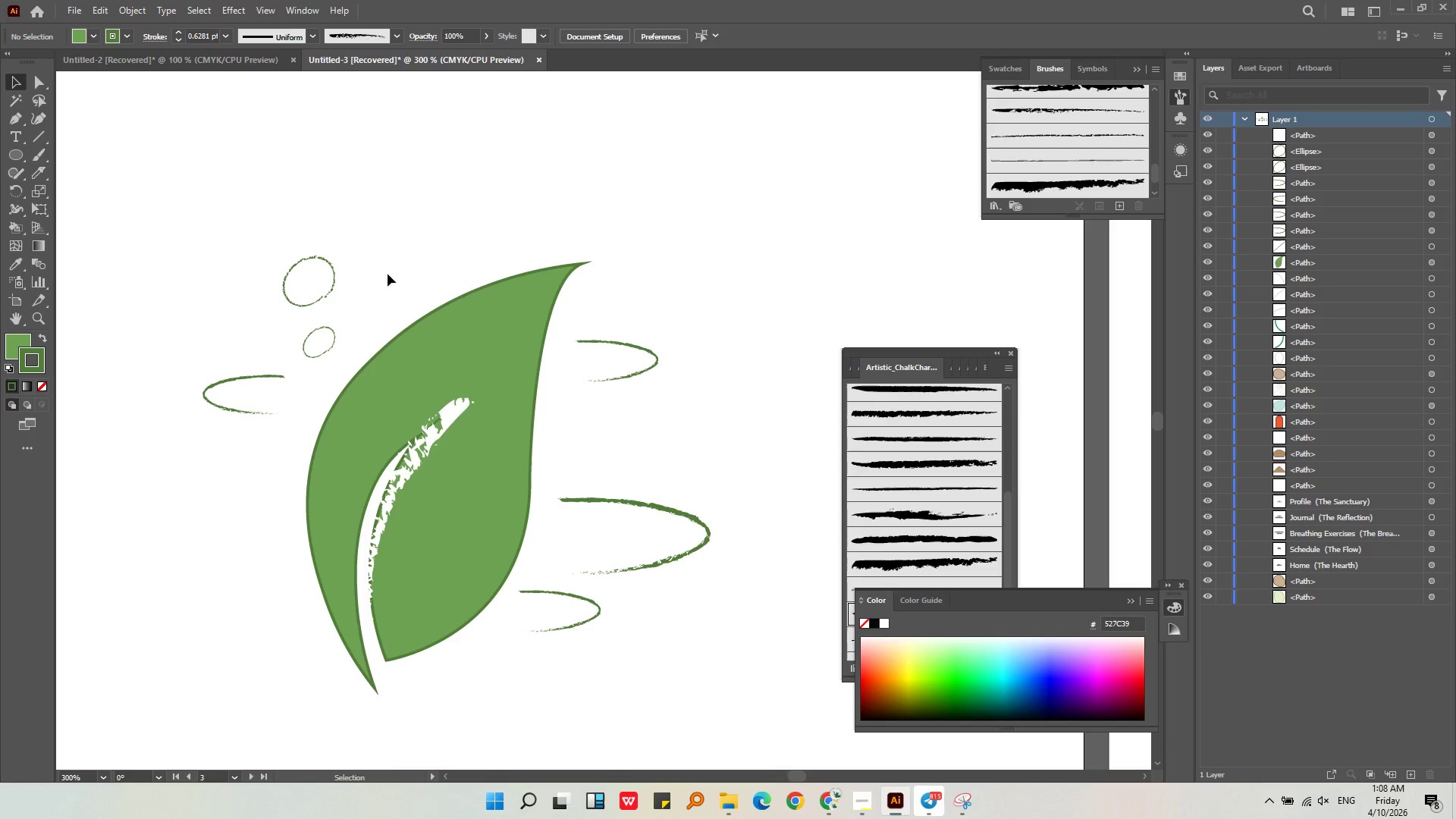 
left_click([452, 339])
 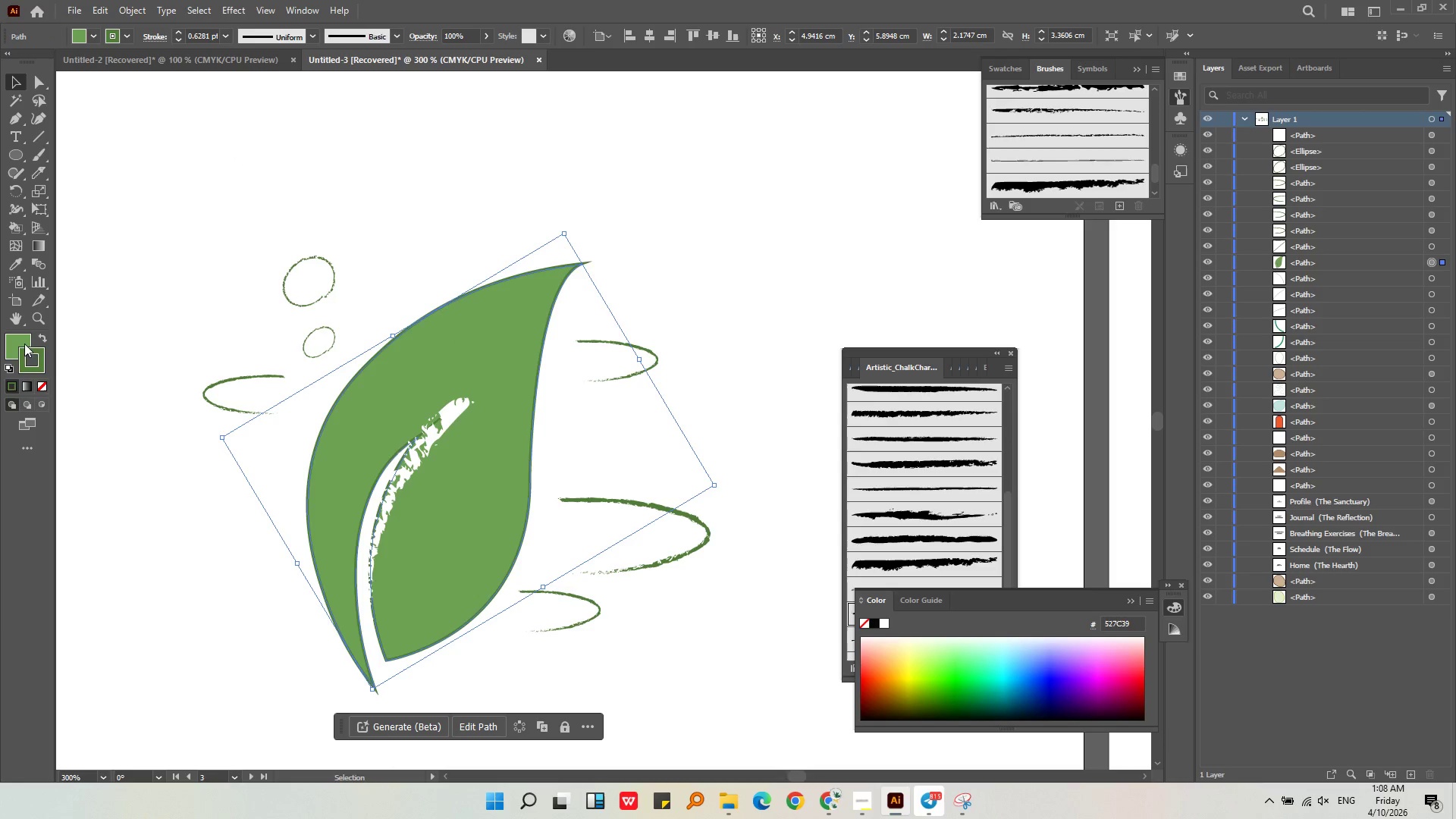 
double_click([21, 343])
 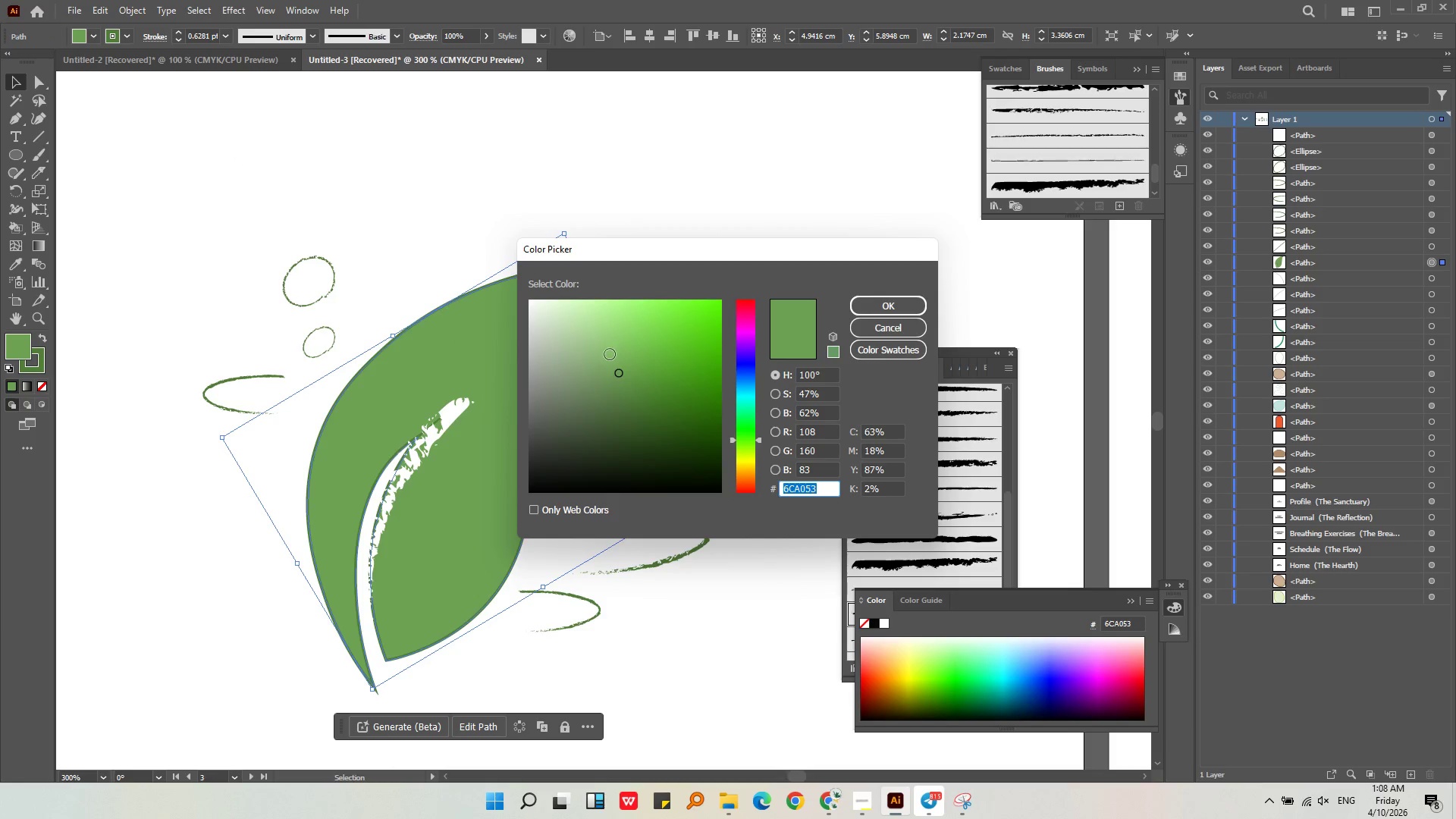 
left_click([604, 359])
 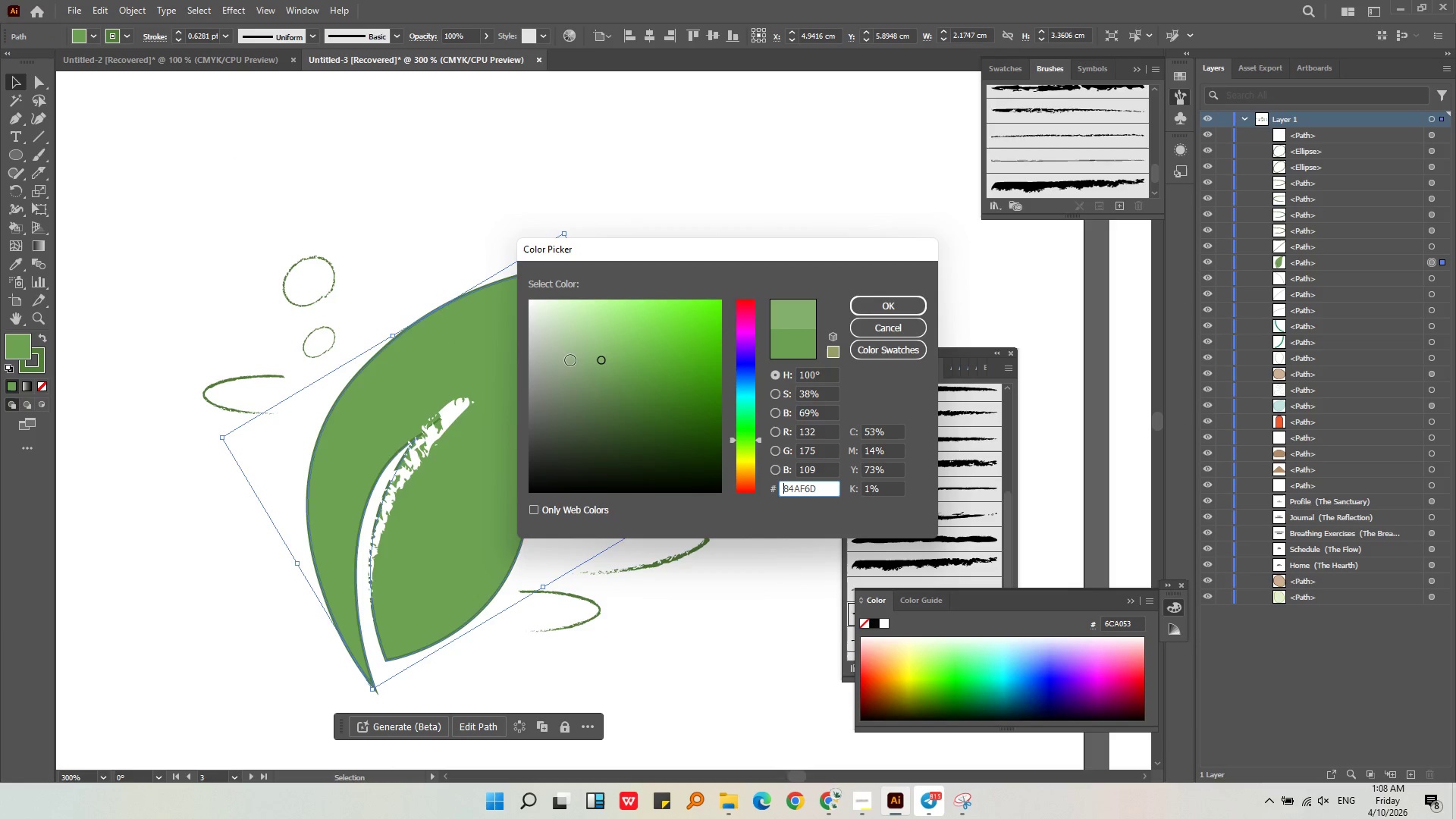 
left_click([582, 356])
 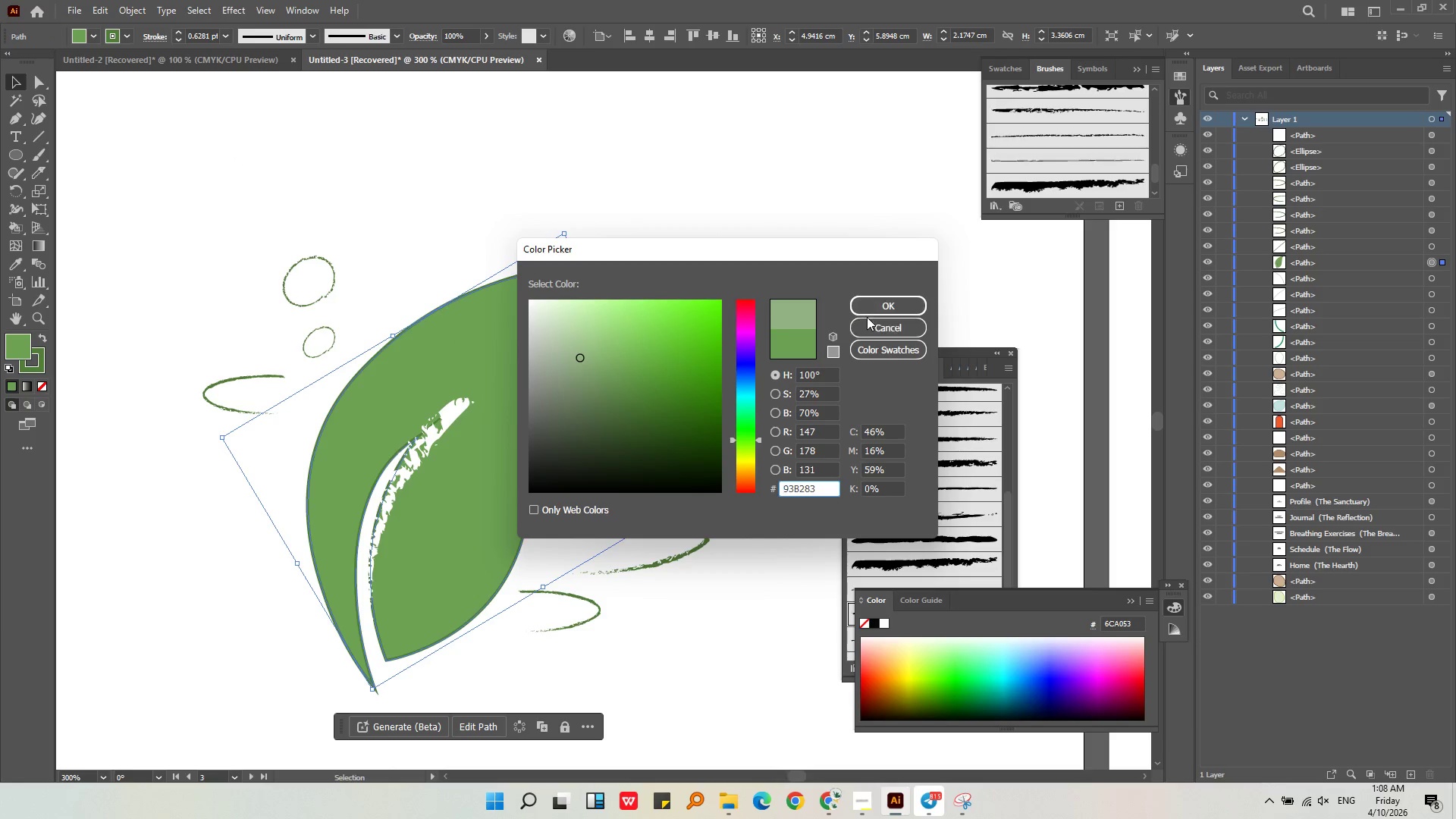 
left_click([869, 308])
 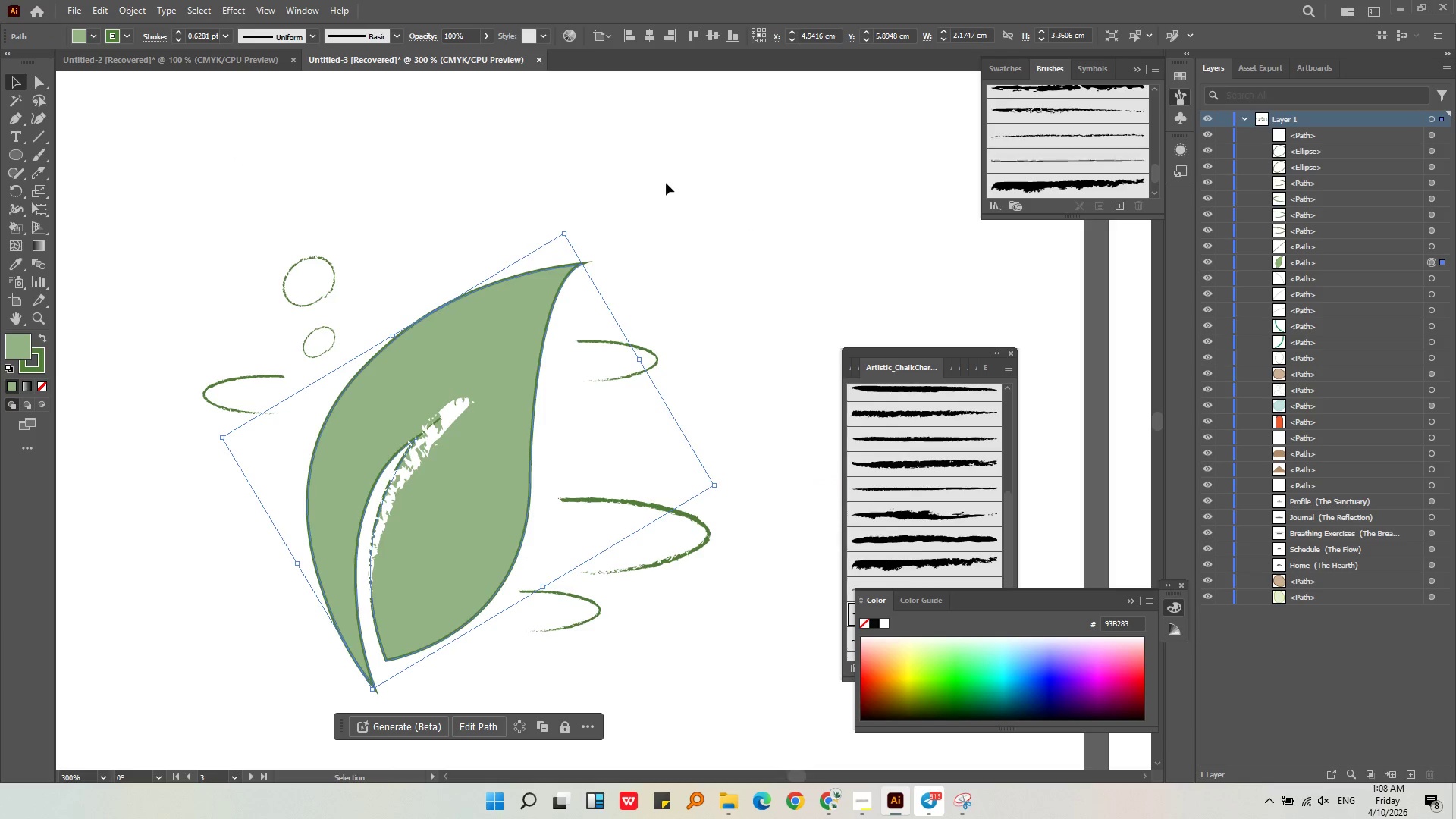 
left_click([666, 183])
 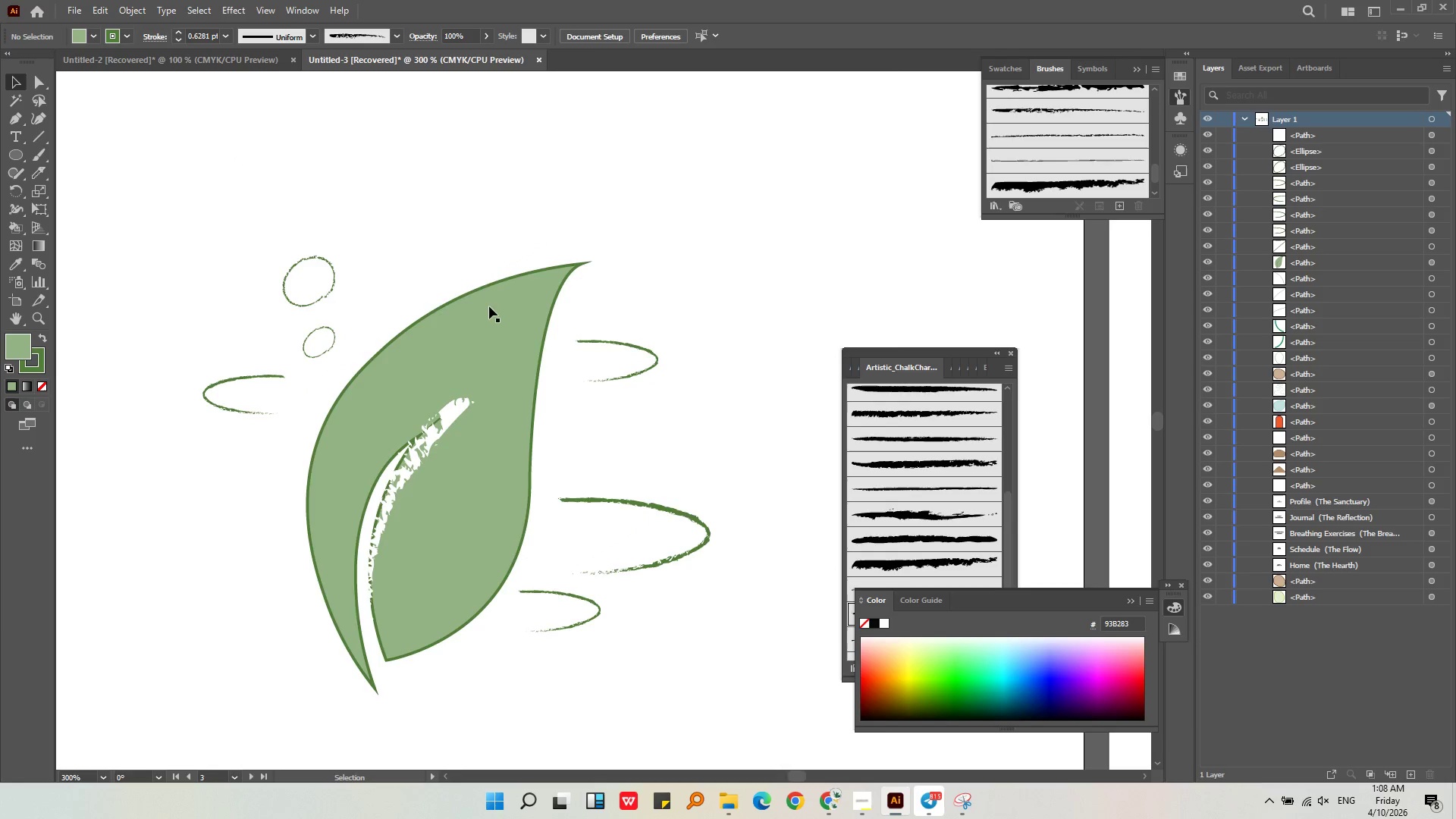 
hold_key(key=AltLeft, duration=0.41)
 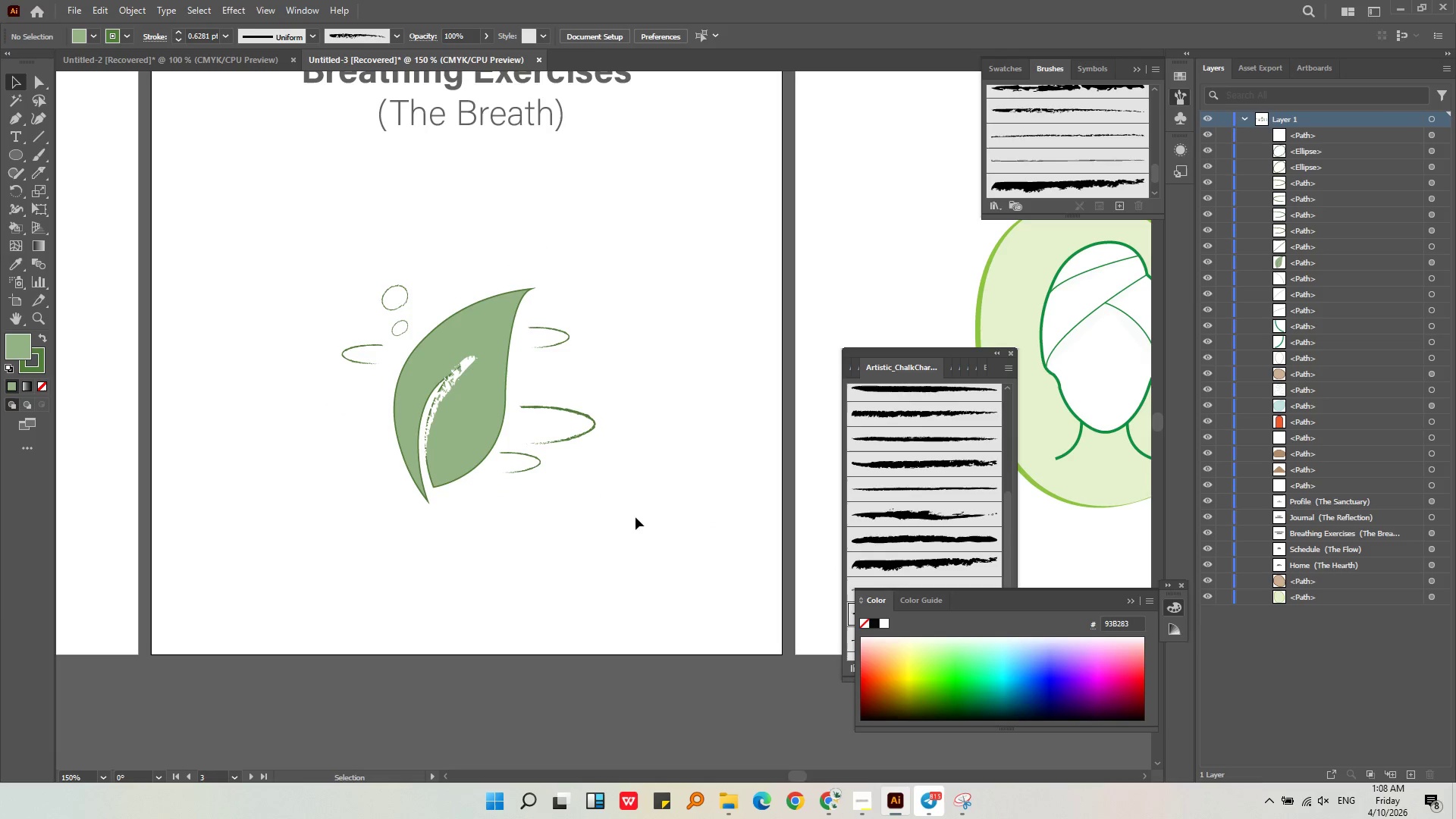 
left_click([657, 314])
 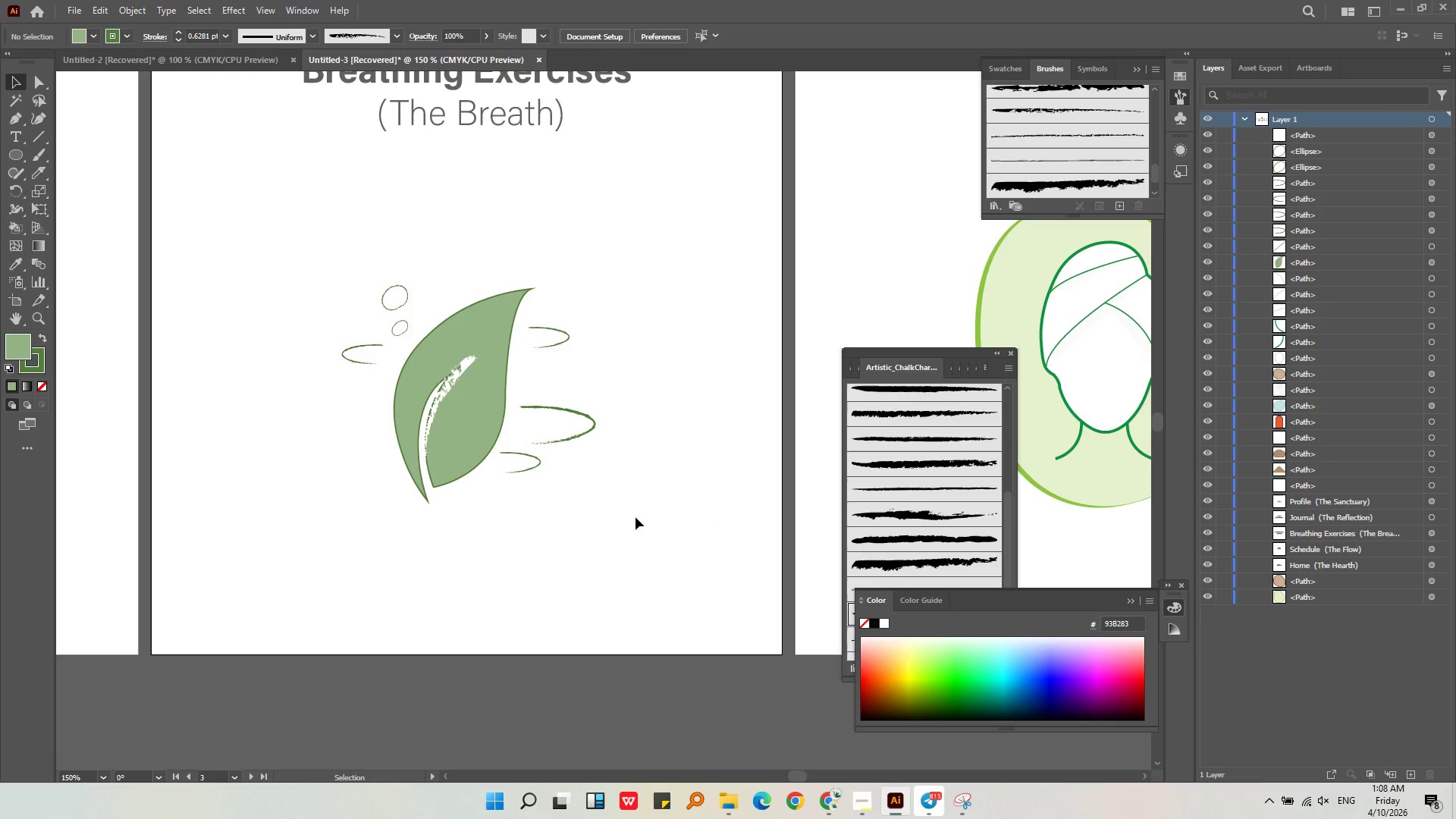 
scroll: coordinate [478, 312], scroll_direction: down, amount: 2.0
 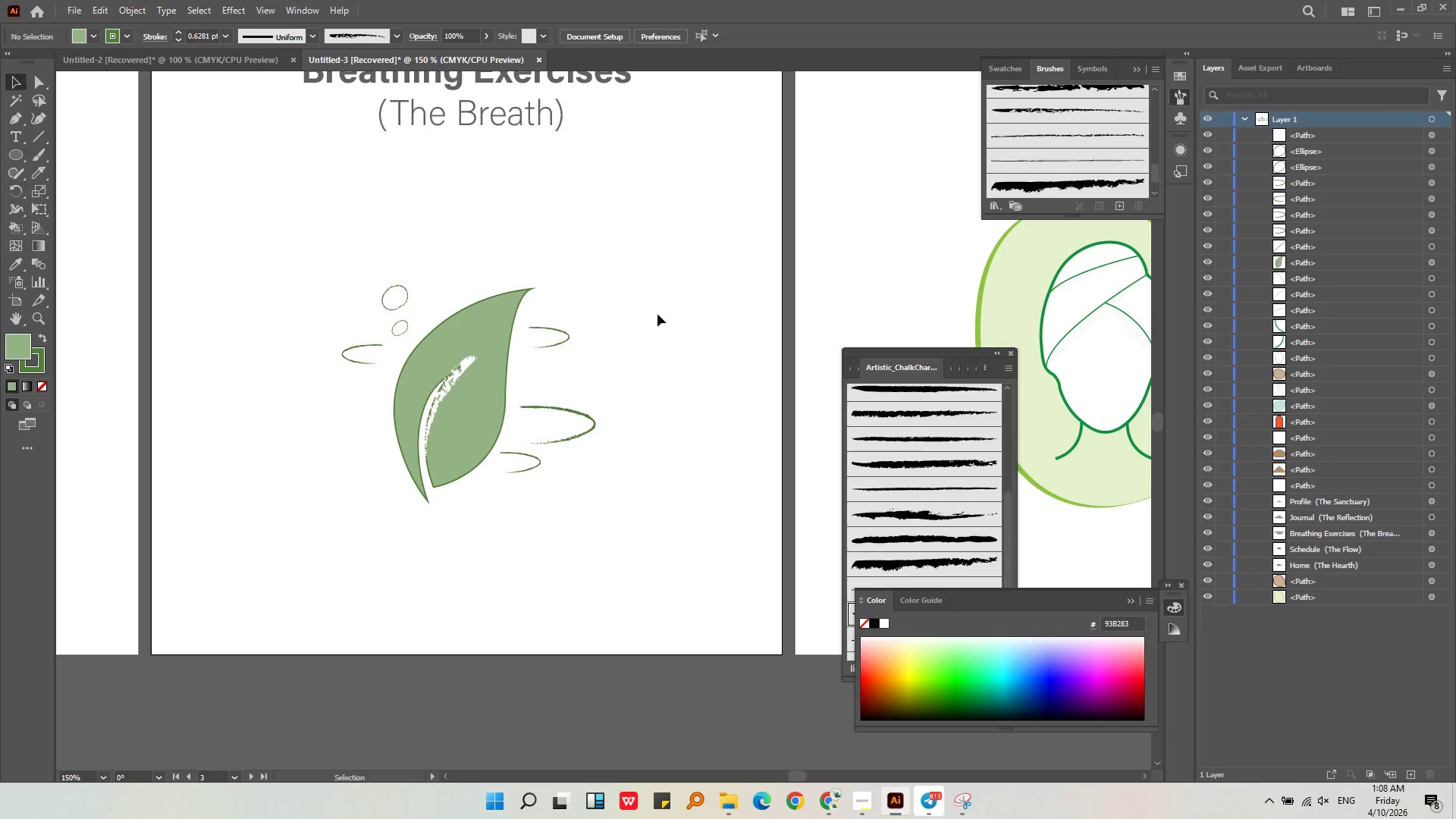 
left_click_drag(start_coordinate=[629, 523], to_coordinate=[297, 261])
 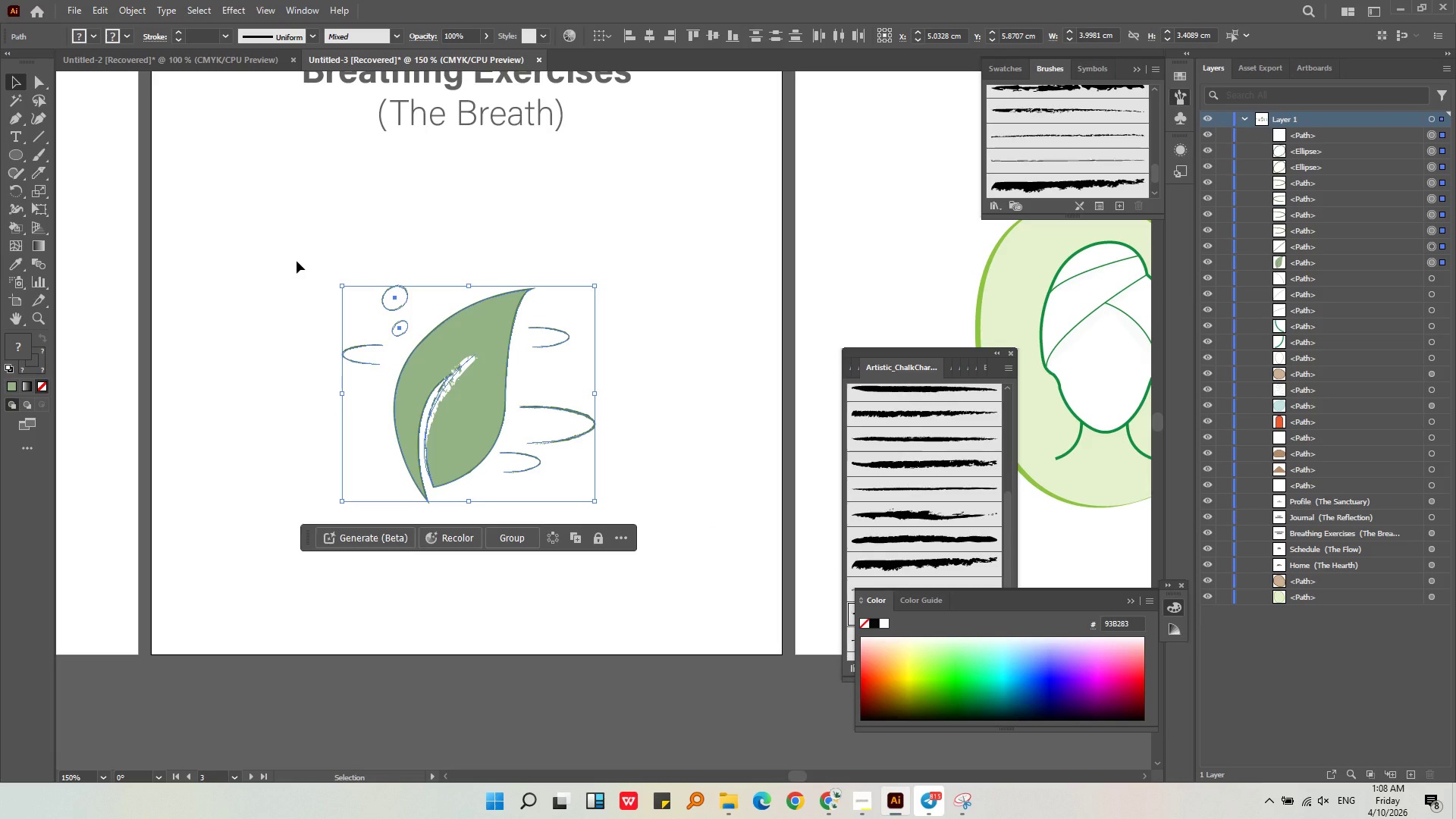 
key(Control+G)
 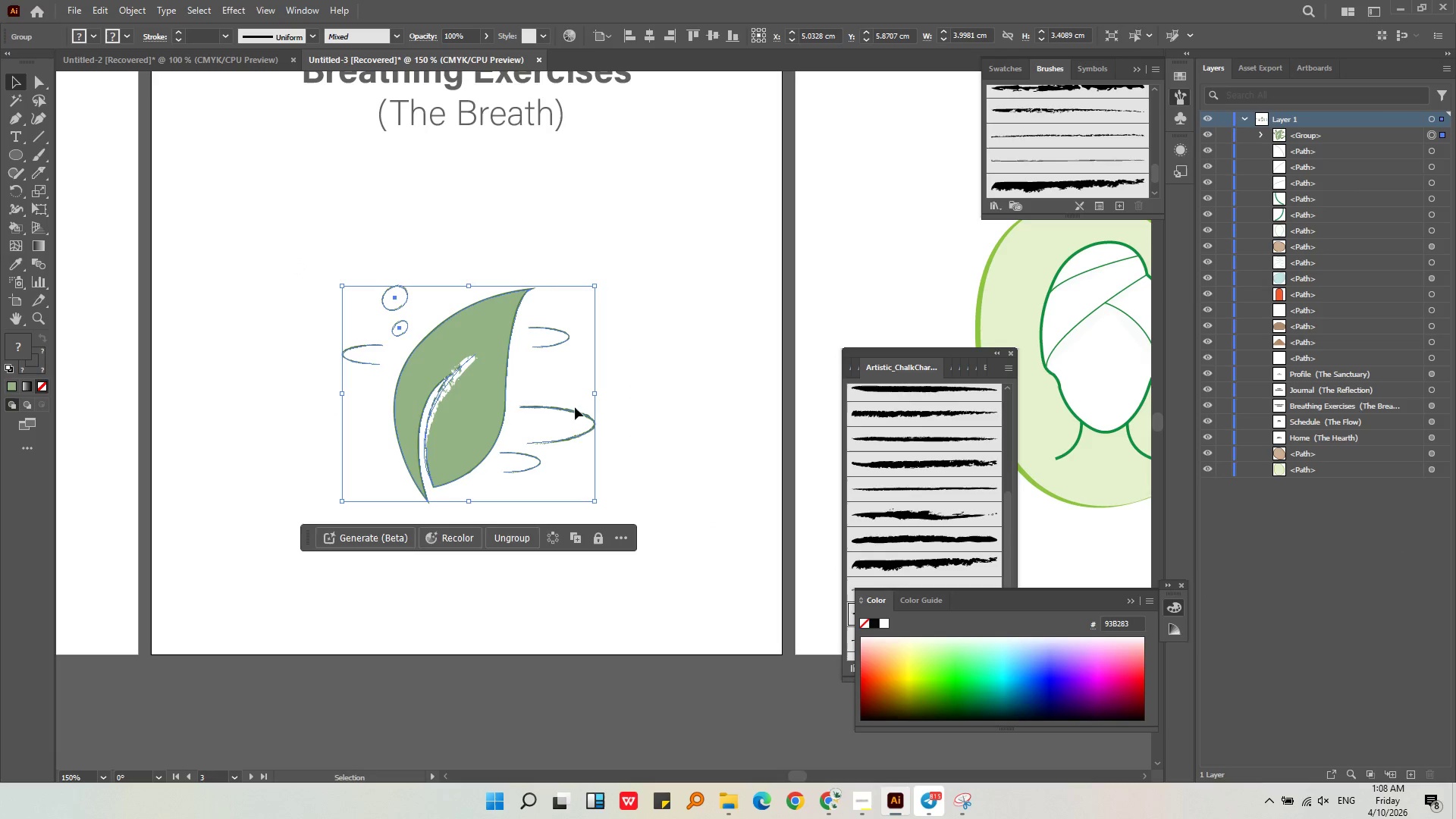 
key(Alt+AltLeft)
 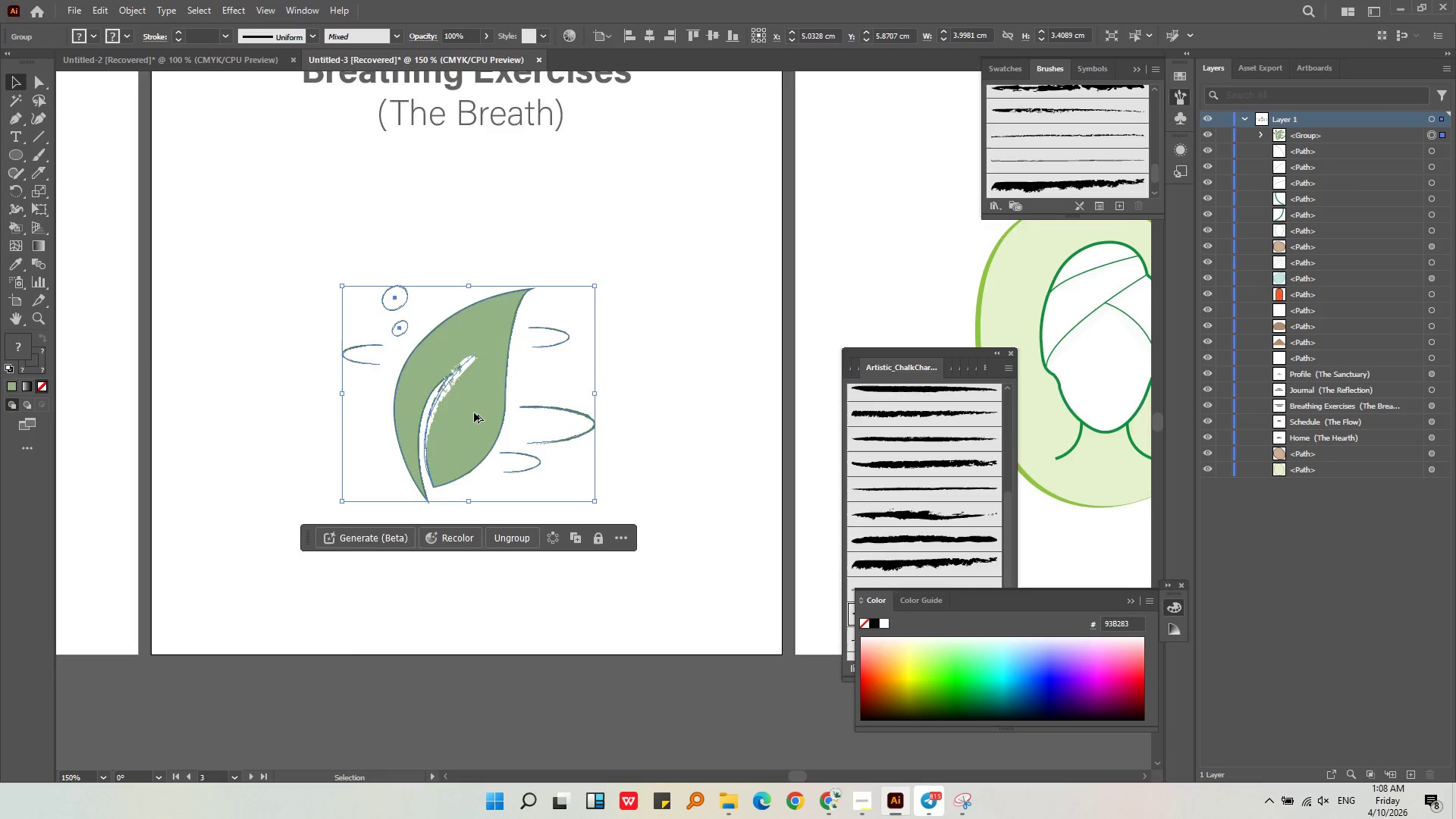 
scroll: coordinate [474, 413], scroll_direction: down, amount: 2.0
 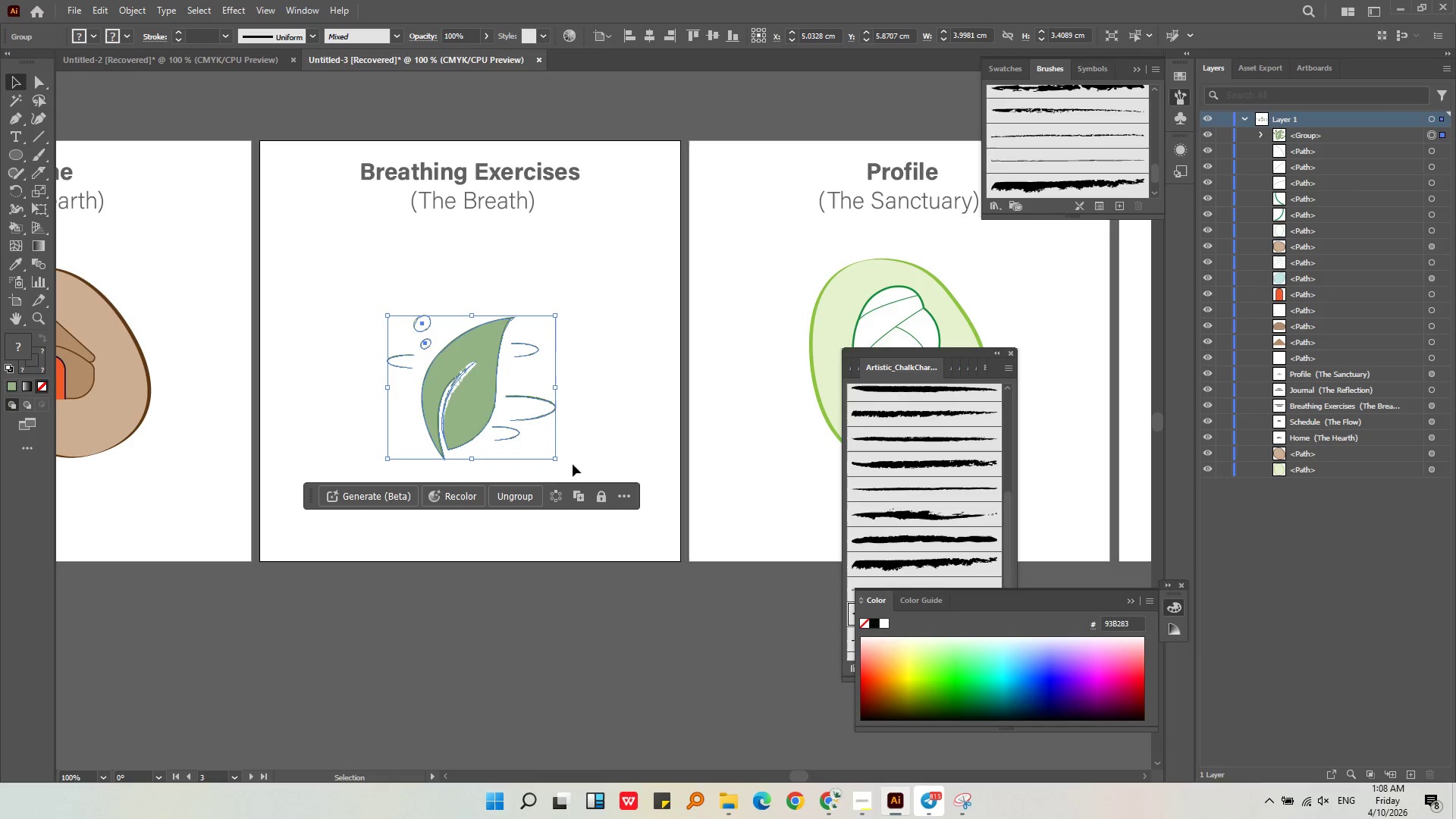 
hold_key(key=ShiftLeft, duration=0.91)
left_click_drag(start_coordinate=[554, 461], to_coordinate=[592, 507])
 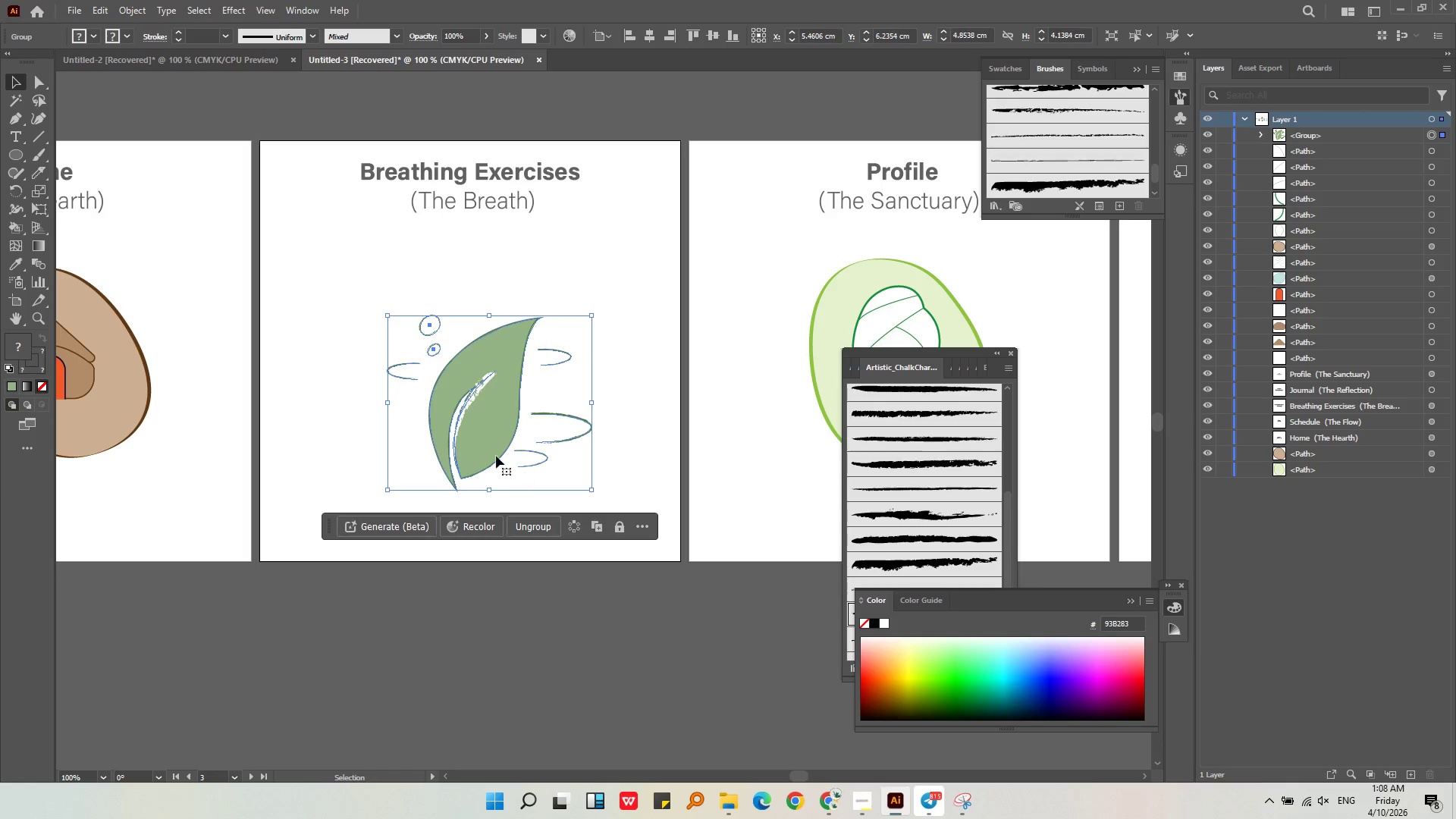 
left_click_drag(start_coordinate=[495, 454], to_coordinate=[469, 412])
 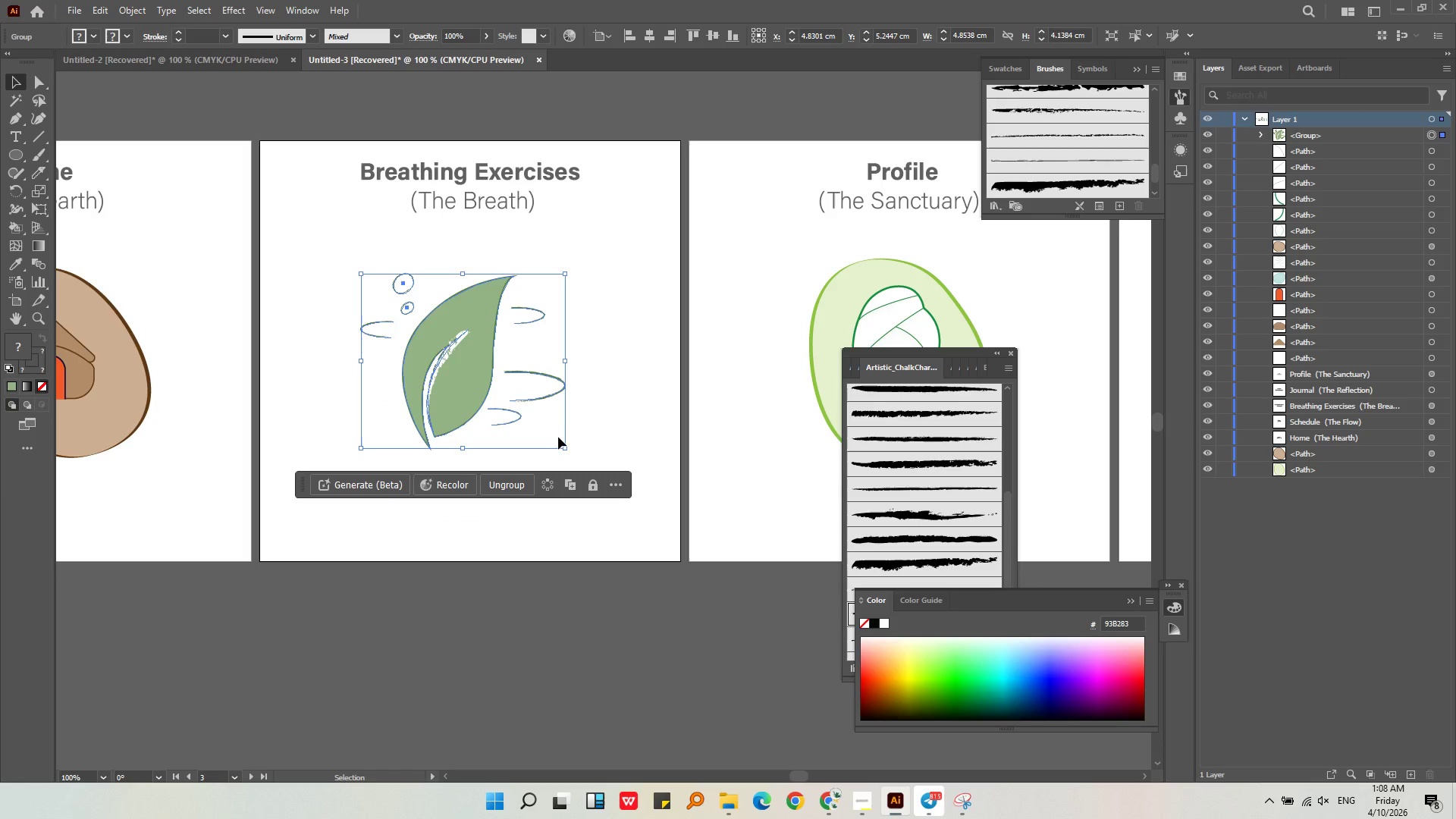 
hold_key(key=ShiftLeft, duration=0.78)
left_click_drag(start_coordinate=[563, 452], to_coordinate=[559, 434])
 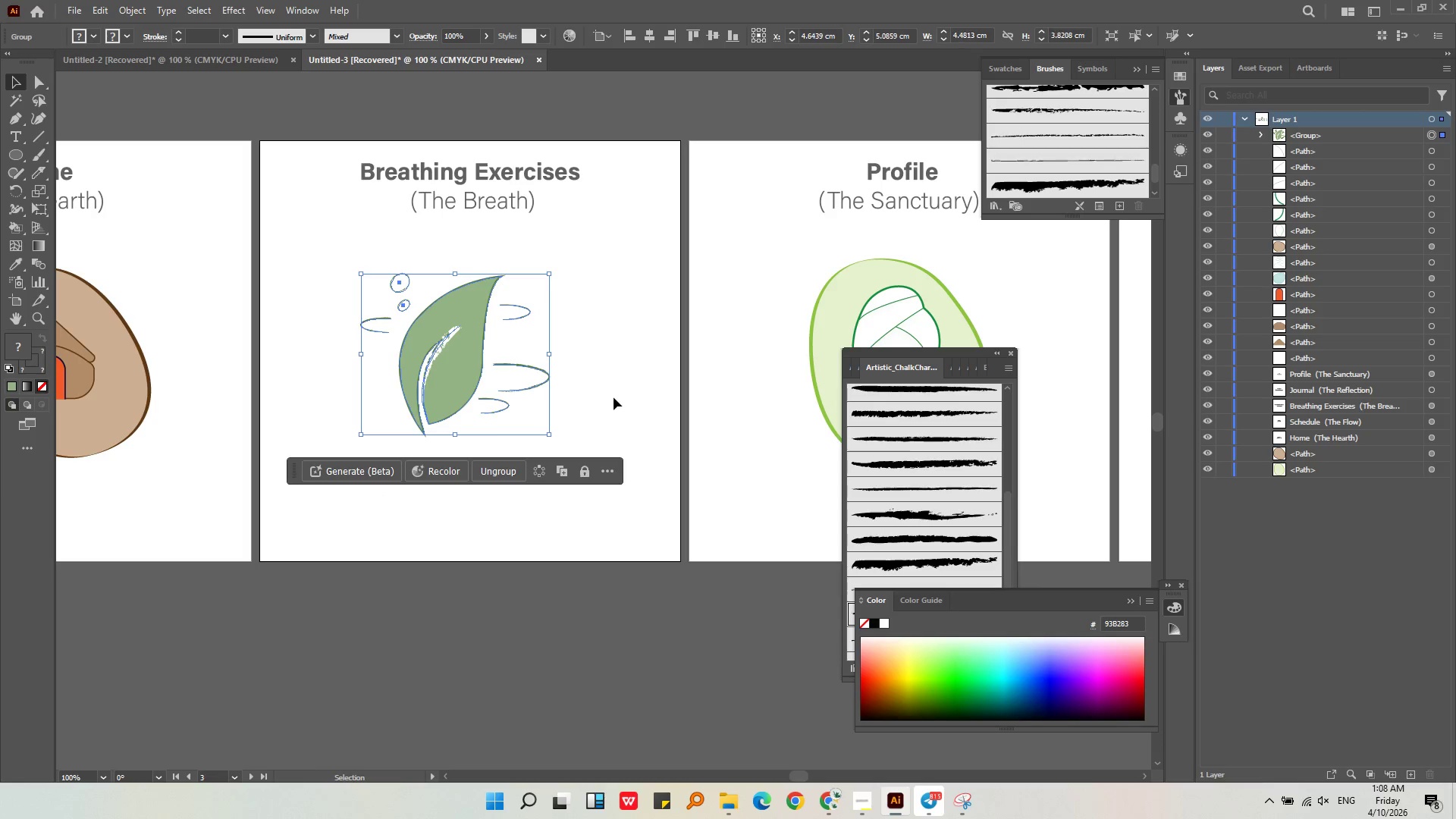 
left_click([614, 397])
 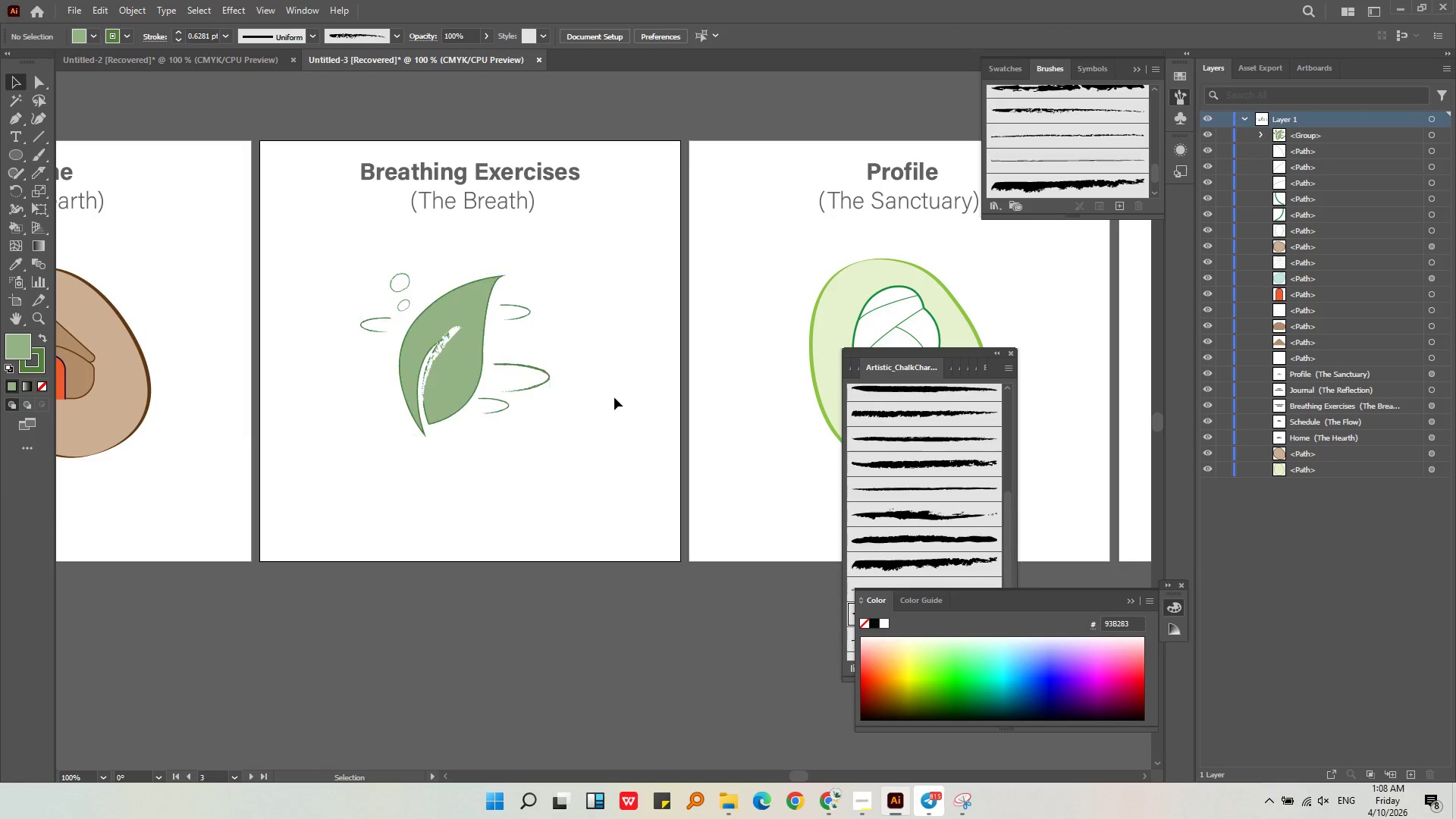 
key(Alt+AltLeft)
 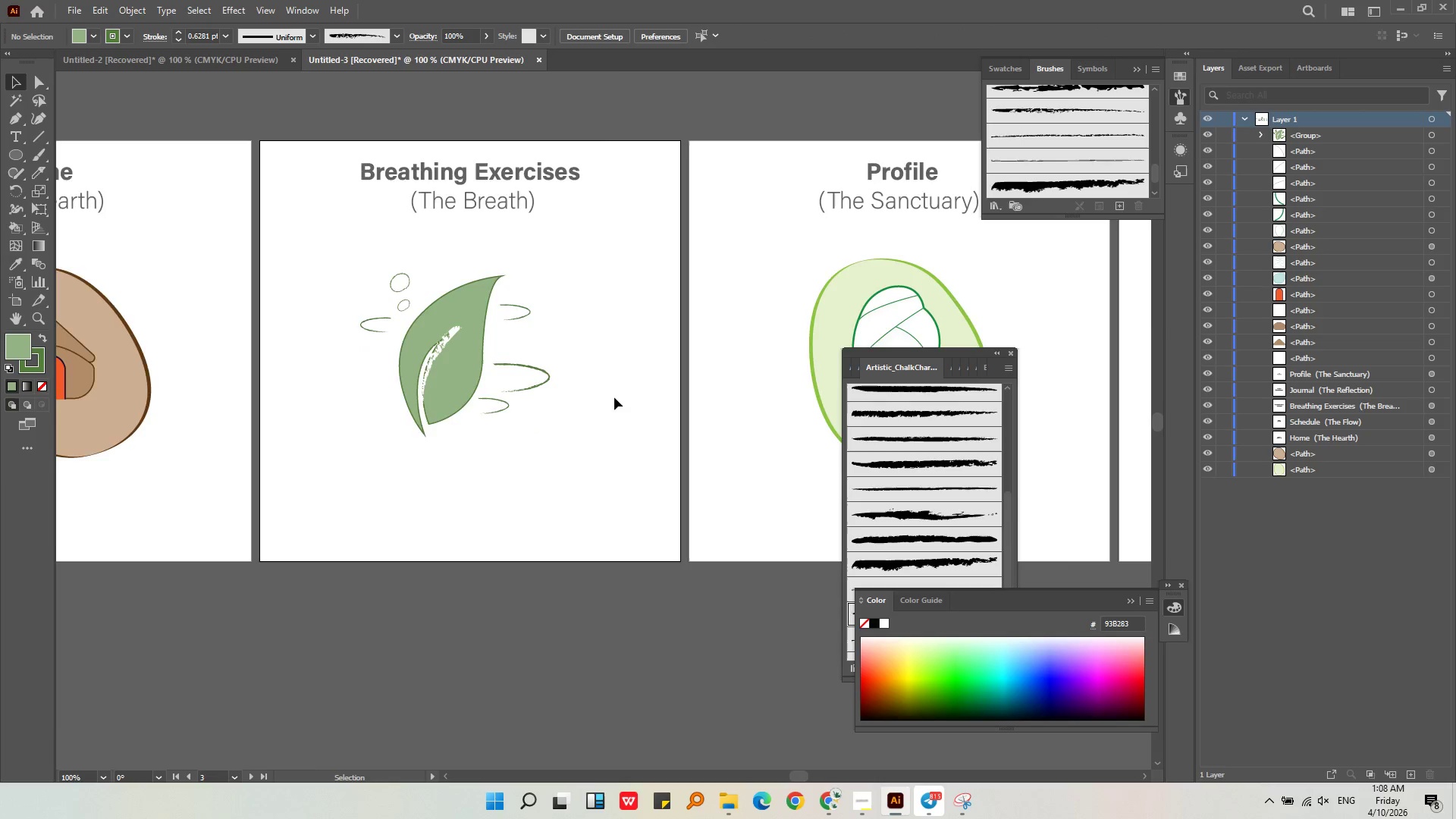 
scroll: coordinate [614, 397], scroll_direction: down, amount: 1.0
 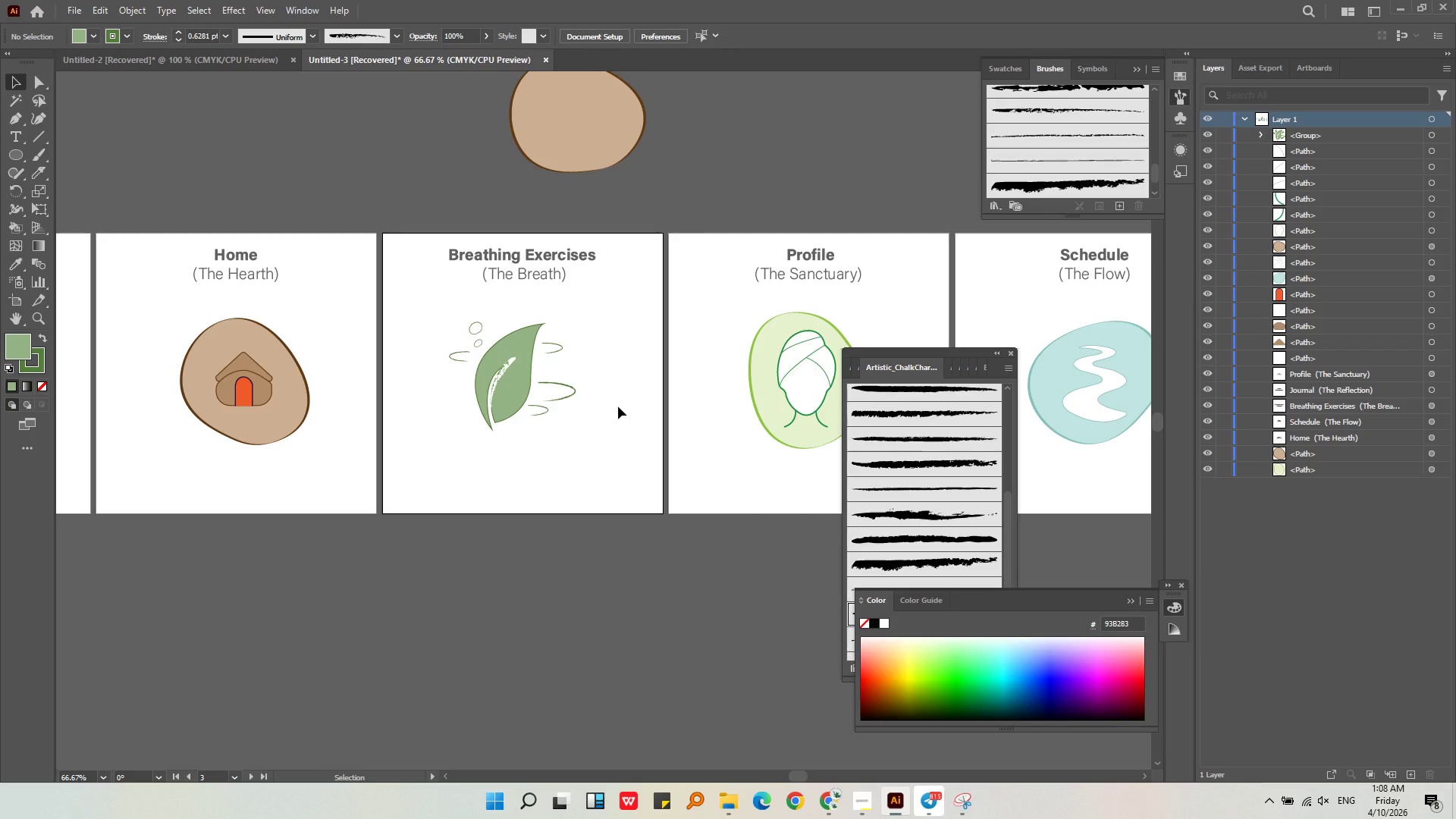 
wait(5.21)
 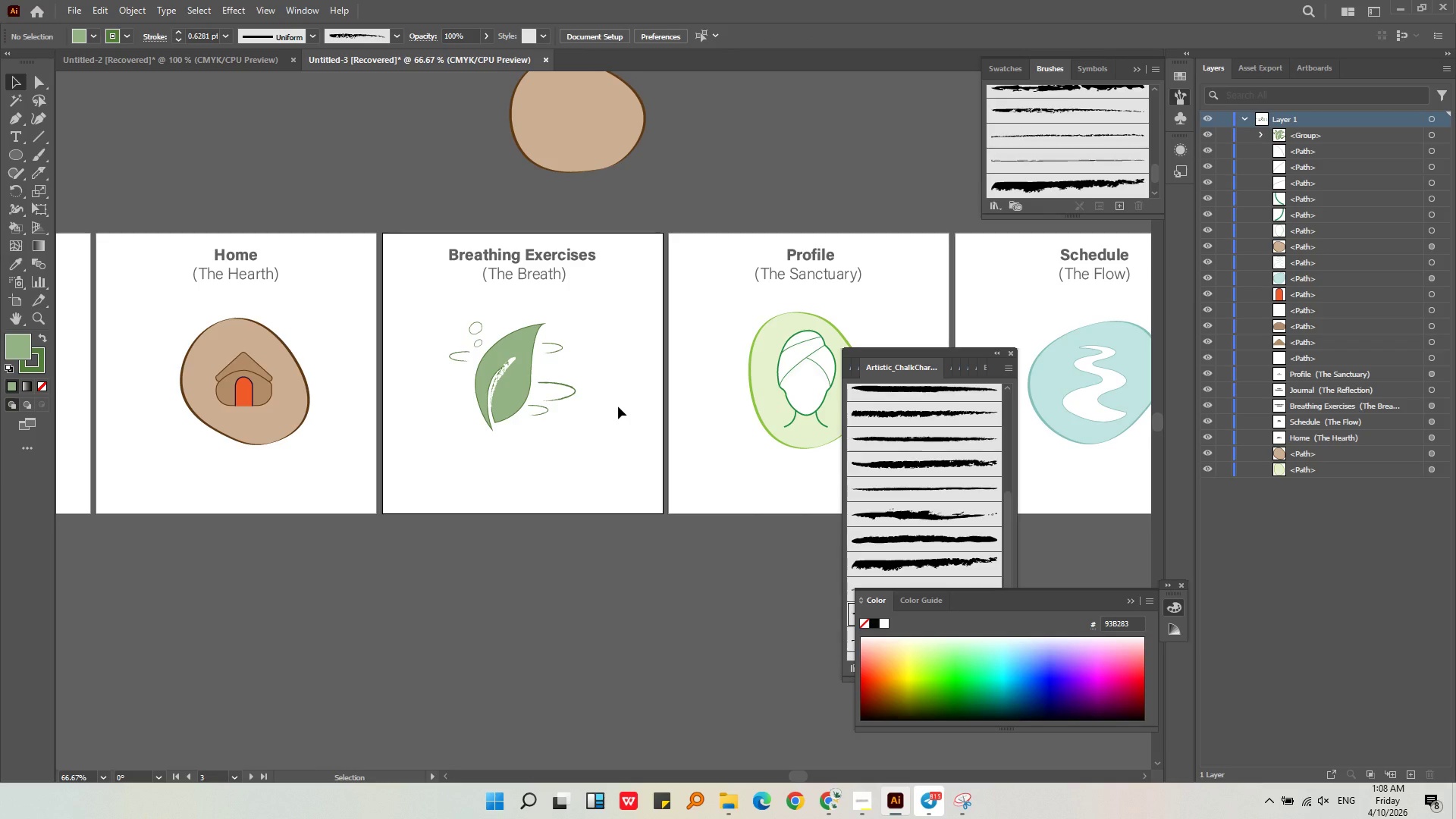 
key(Alt+AltLeft)
 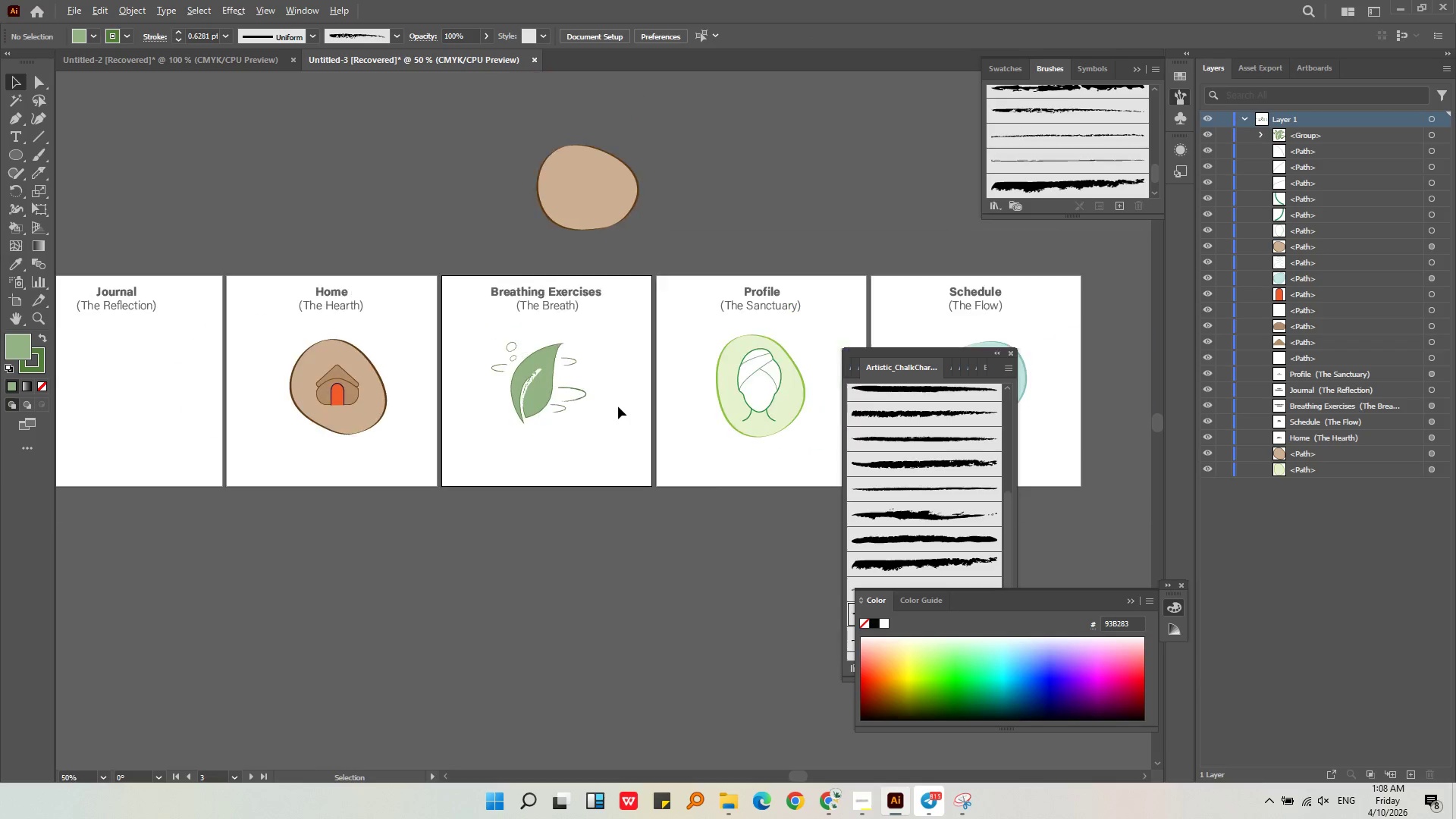 
scroll: coordinate [618, 406], scroll_direction: down, amount: 1.0
 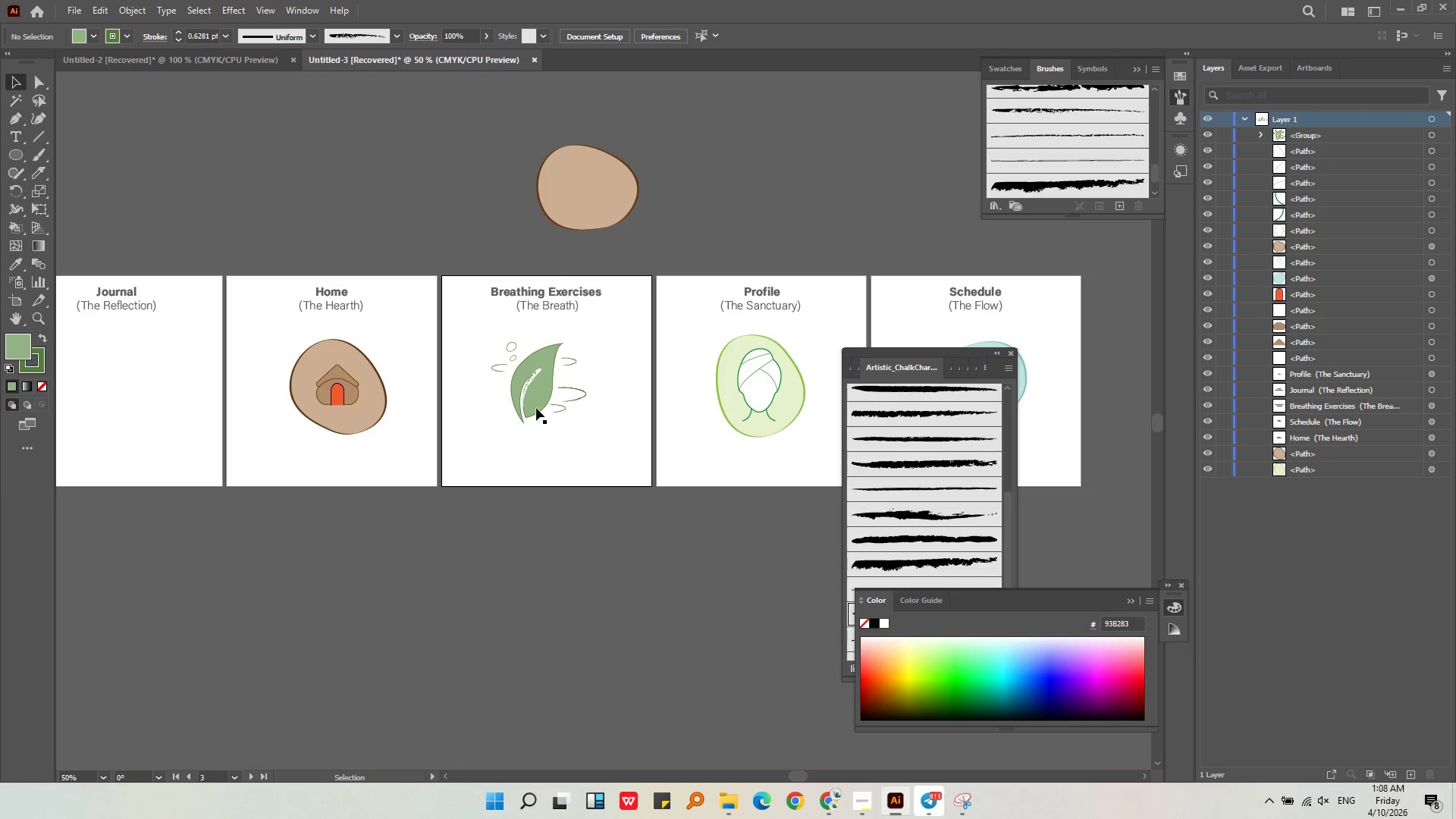 
left_click_drag(start_coordinate=[535, 406], to_coordinate=[538, 413])
 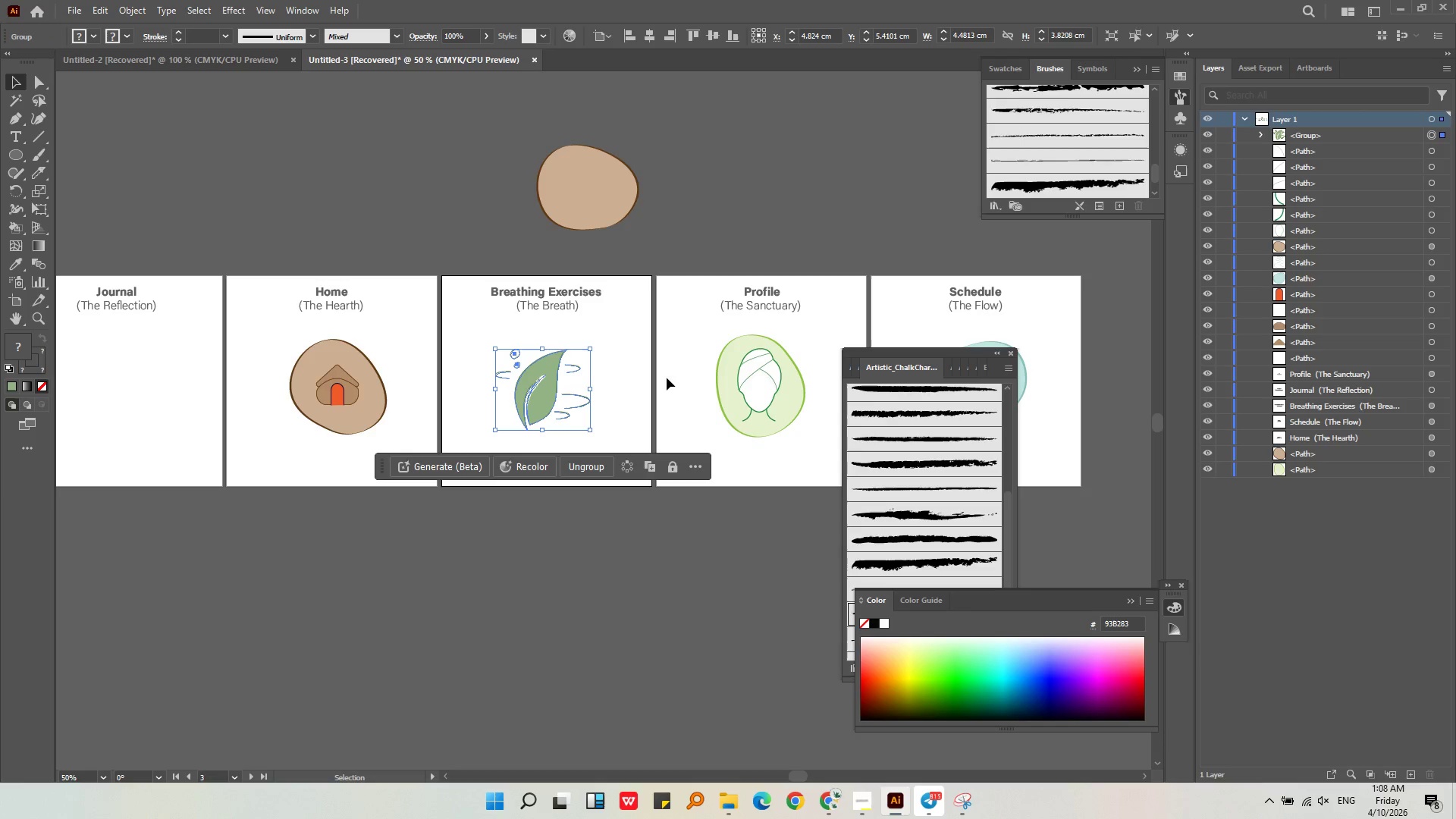 
left_click([667, 378])
 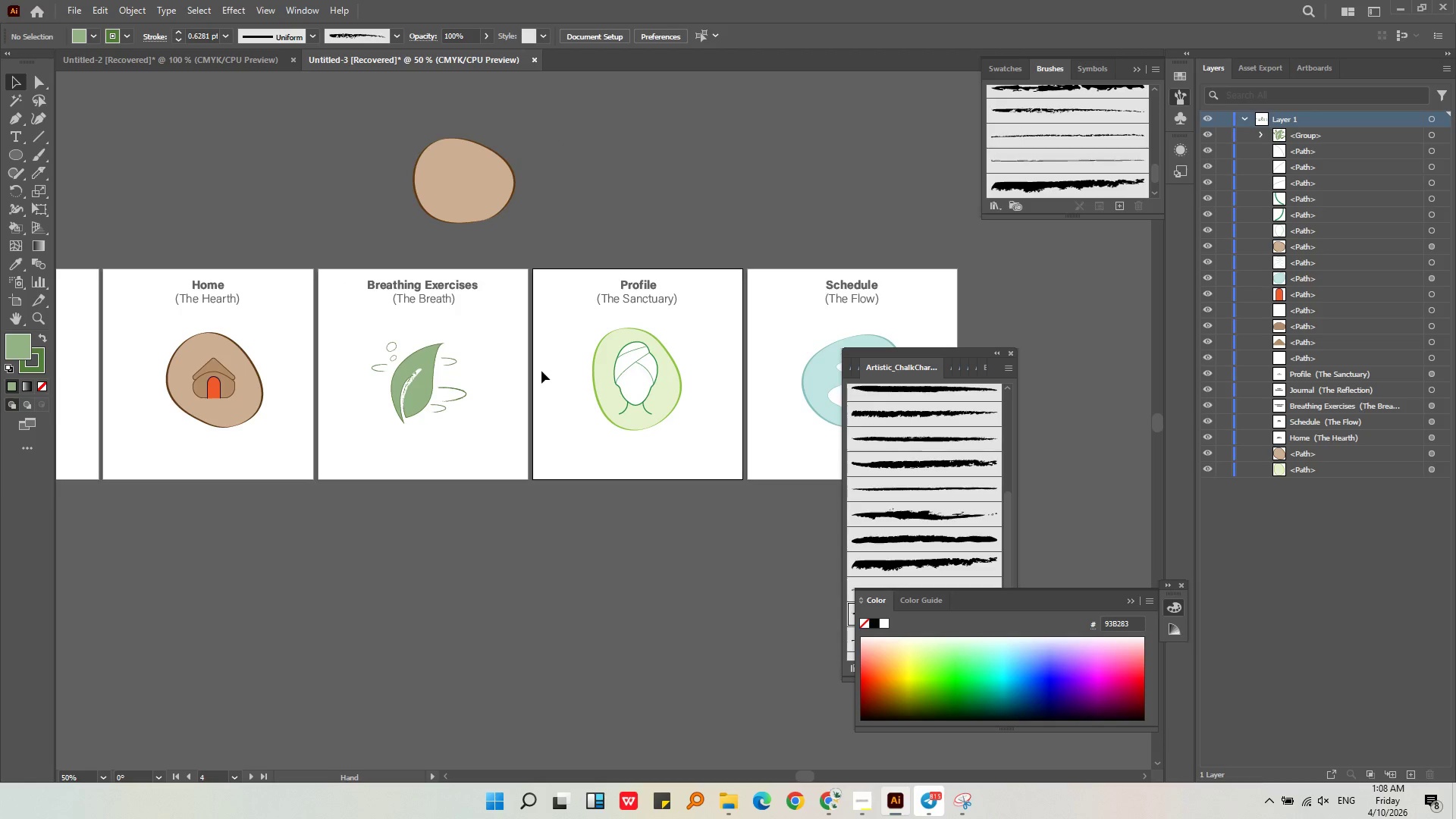 
key(Alt+AltLeft)
 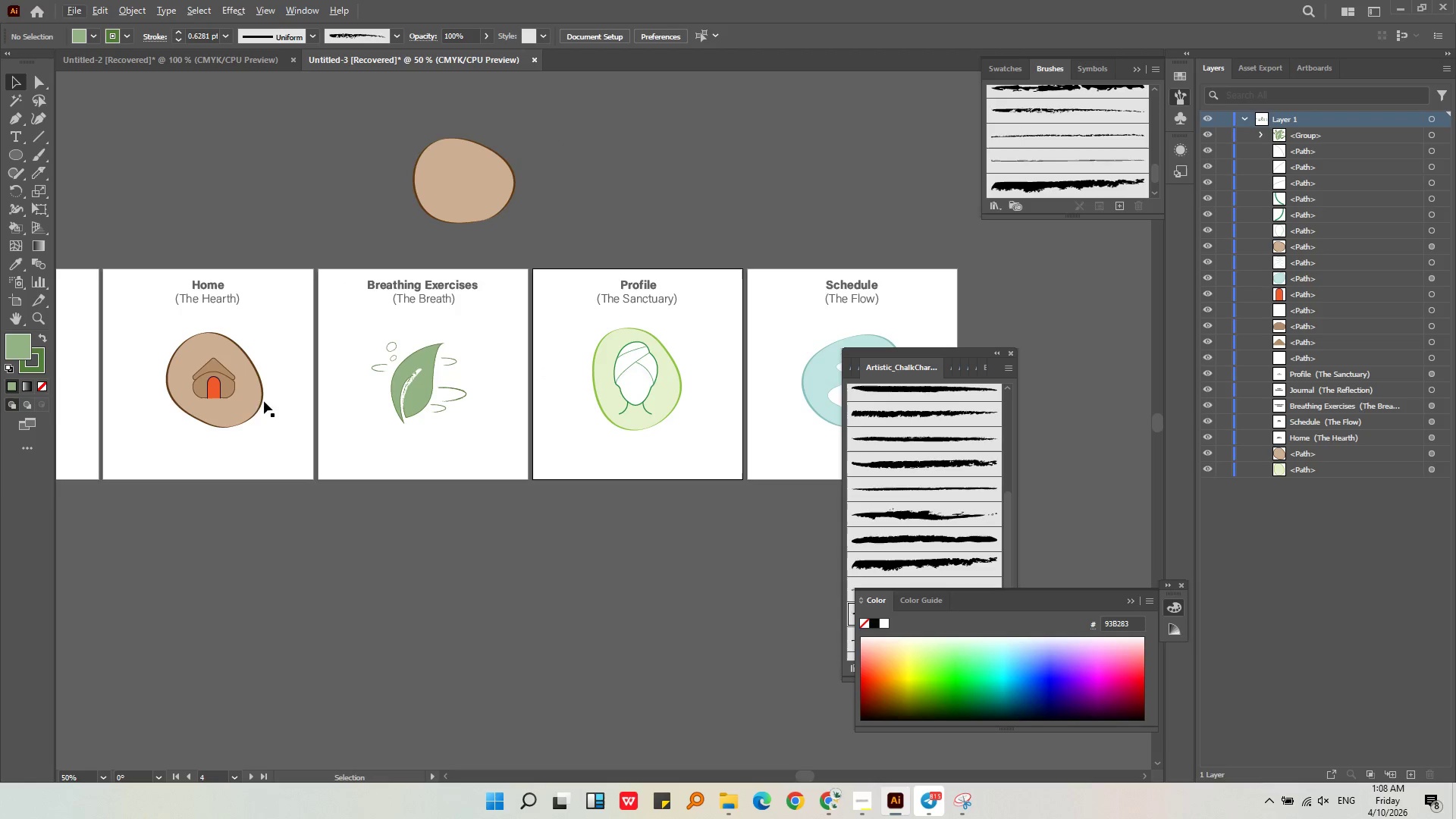 
left_click([256, 404])
 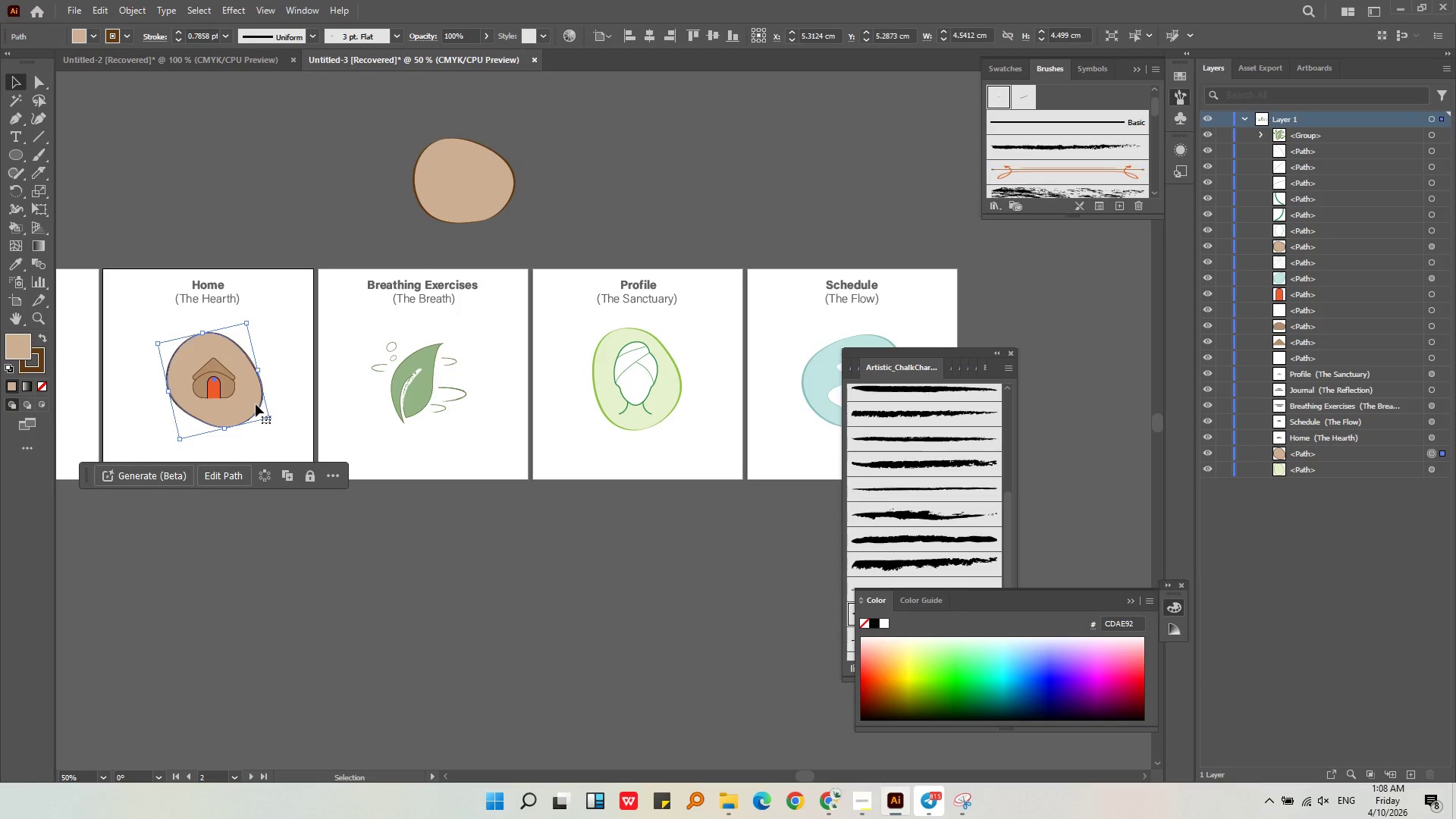 
key(Control+C)
 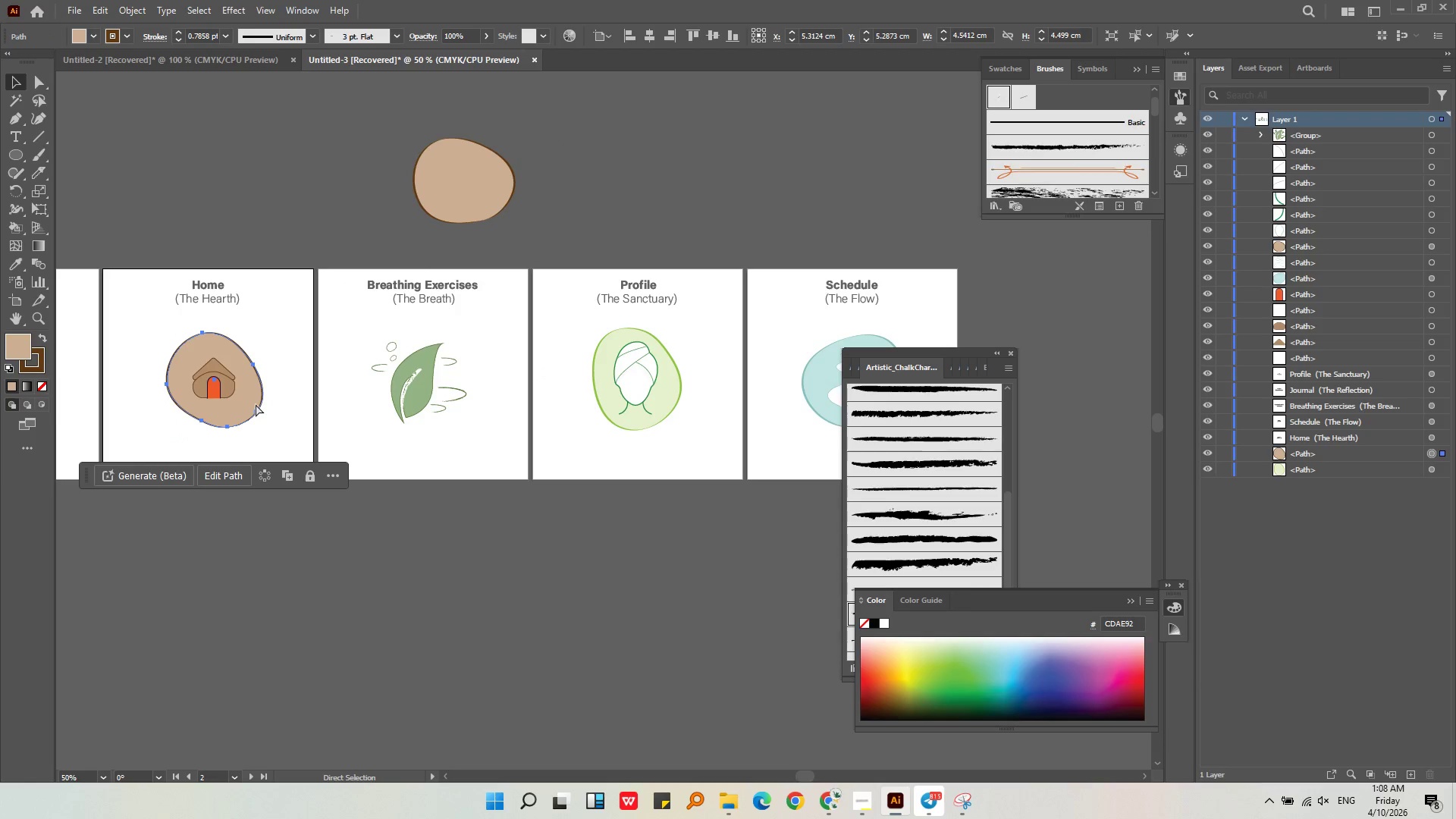 
key(Control+V)
 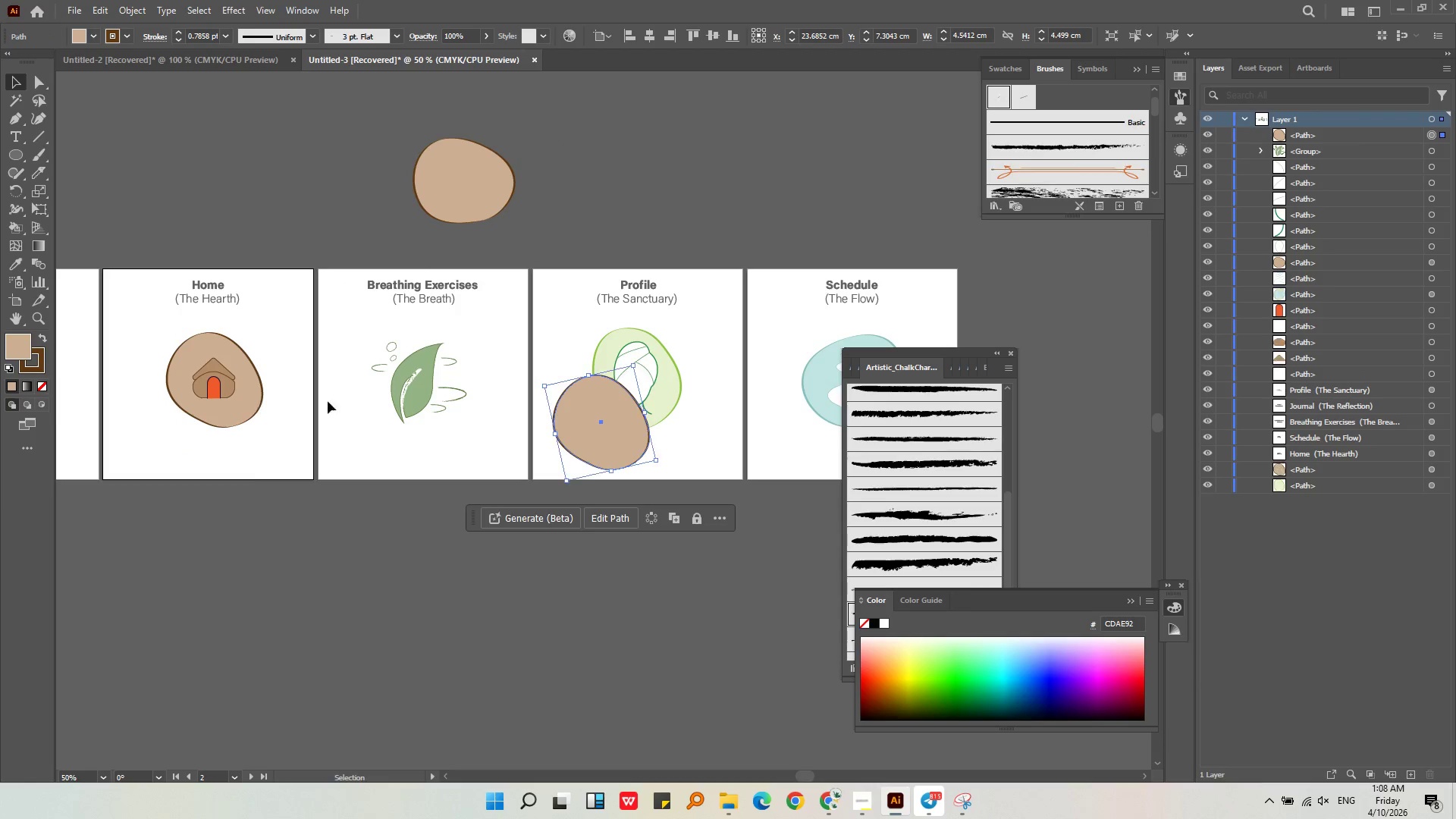 
key(Alt+AltLeft)
 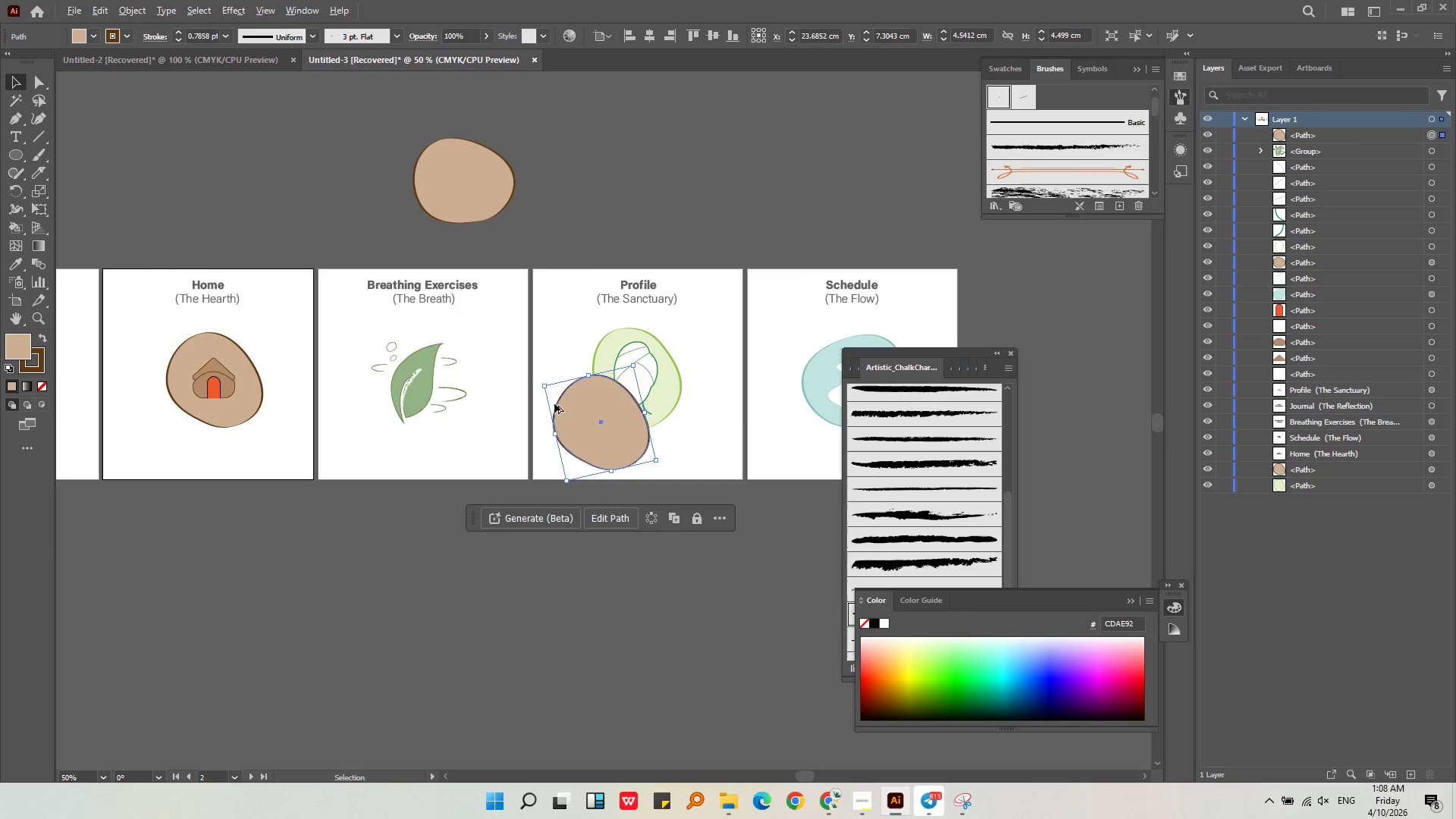 
left_click_drag(start_coordinate=[605, 434], to_coordinate=[224, 336])
 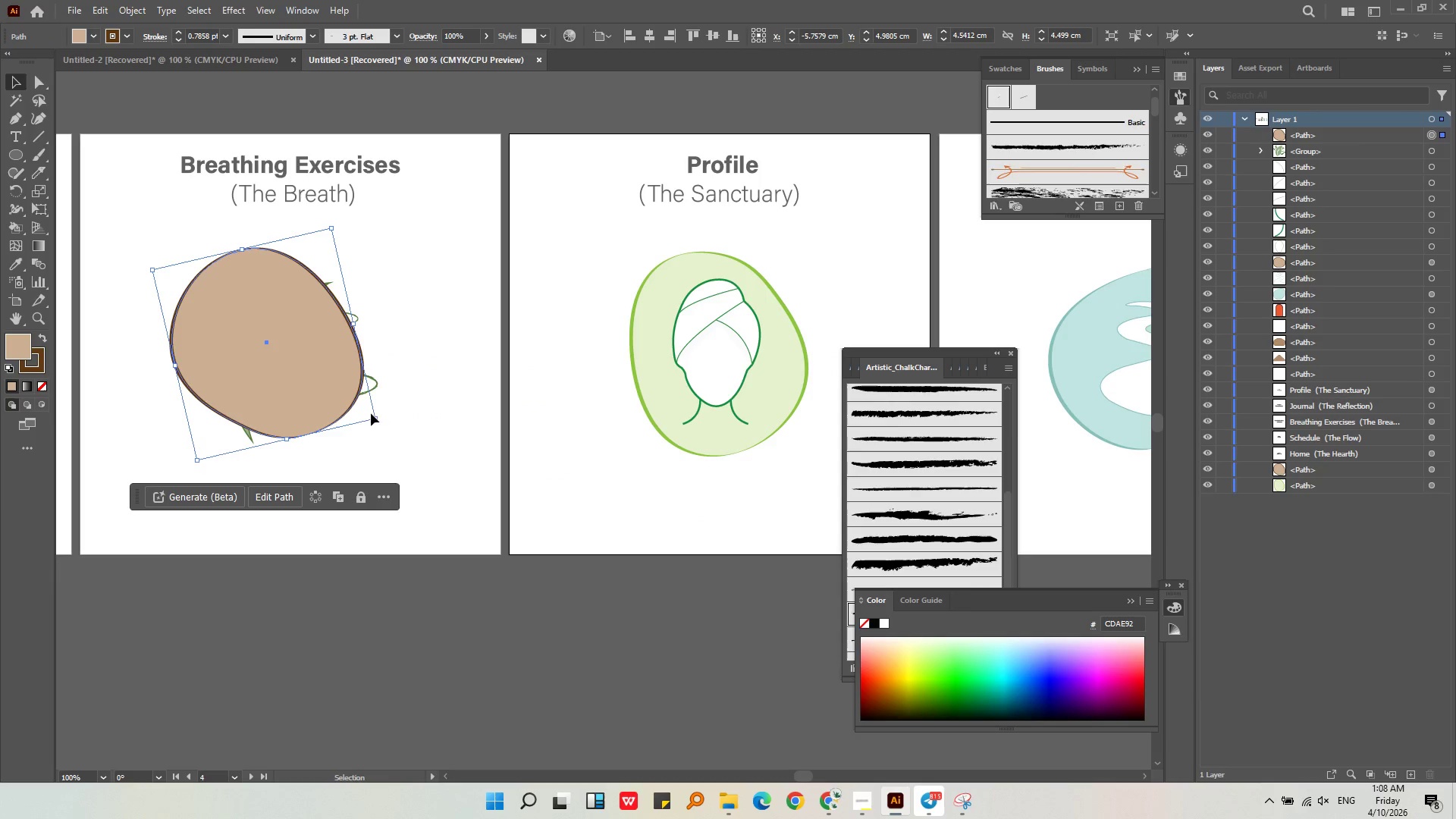 
scroll: coordinate [557, 399], scroll_direction: up, amount: 2.0
 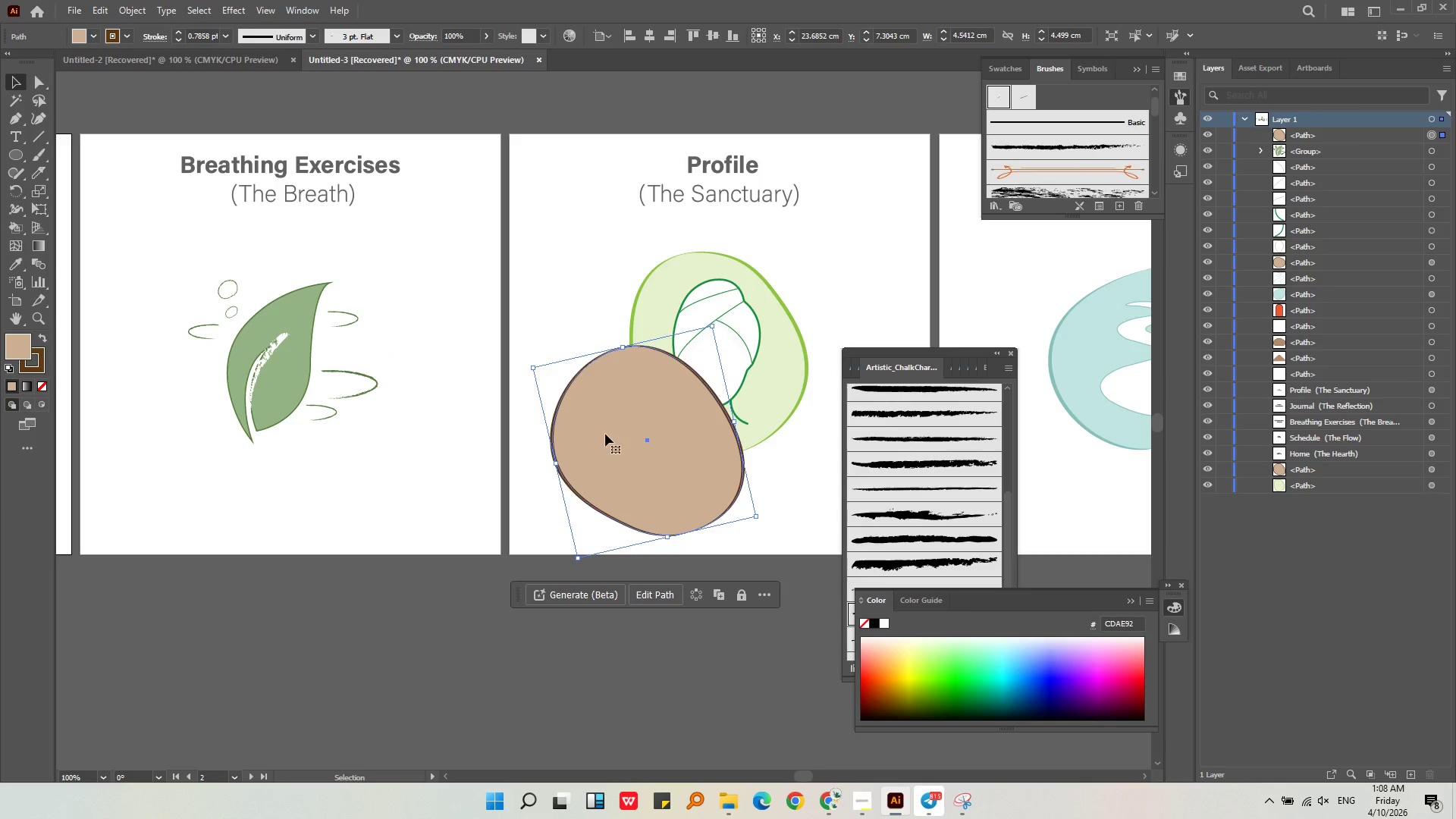 
hold_key(key=ShiftLeft, duration=0.66)
left_click_drag(start_coordinate=[376, 422], to_coordinate=[409, 455])
 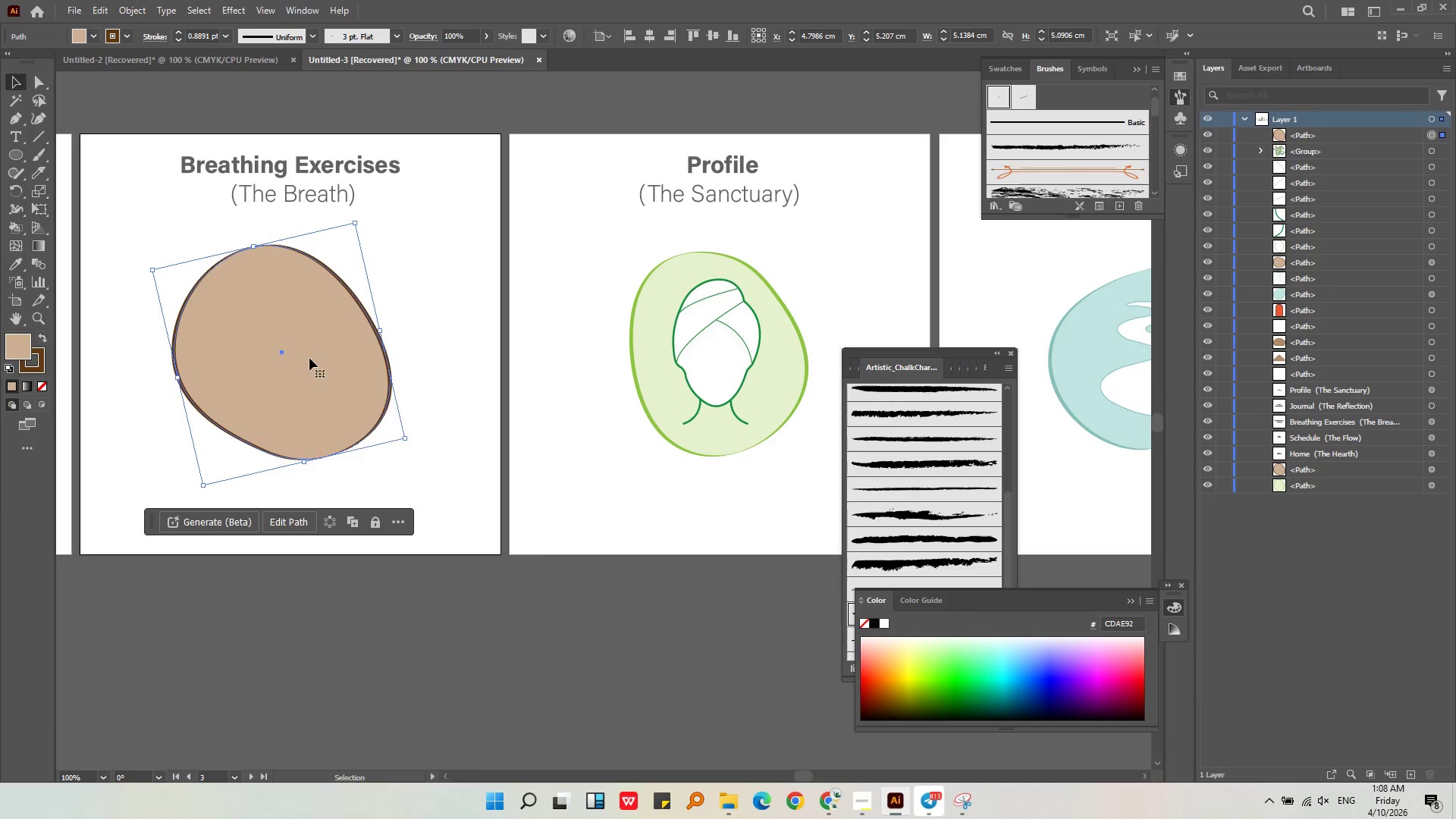 
right_click([309, 358])
 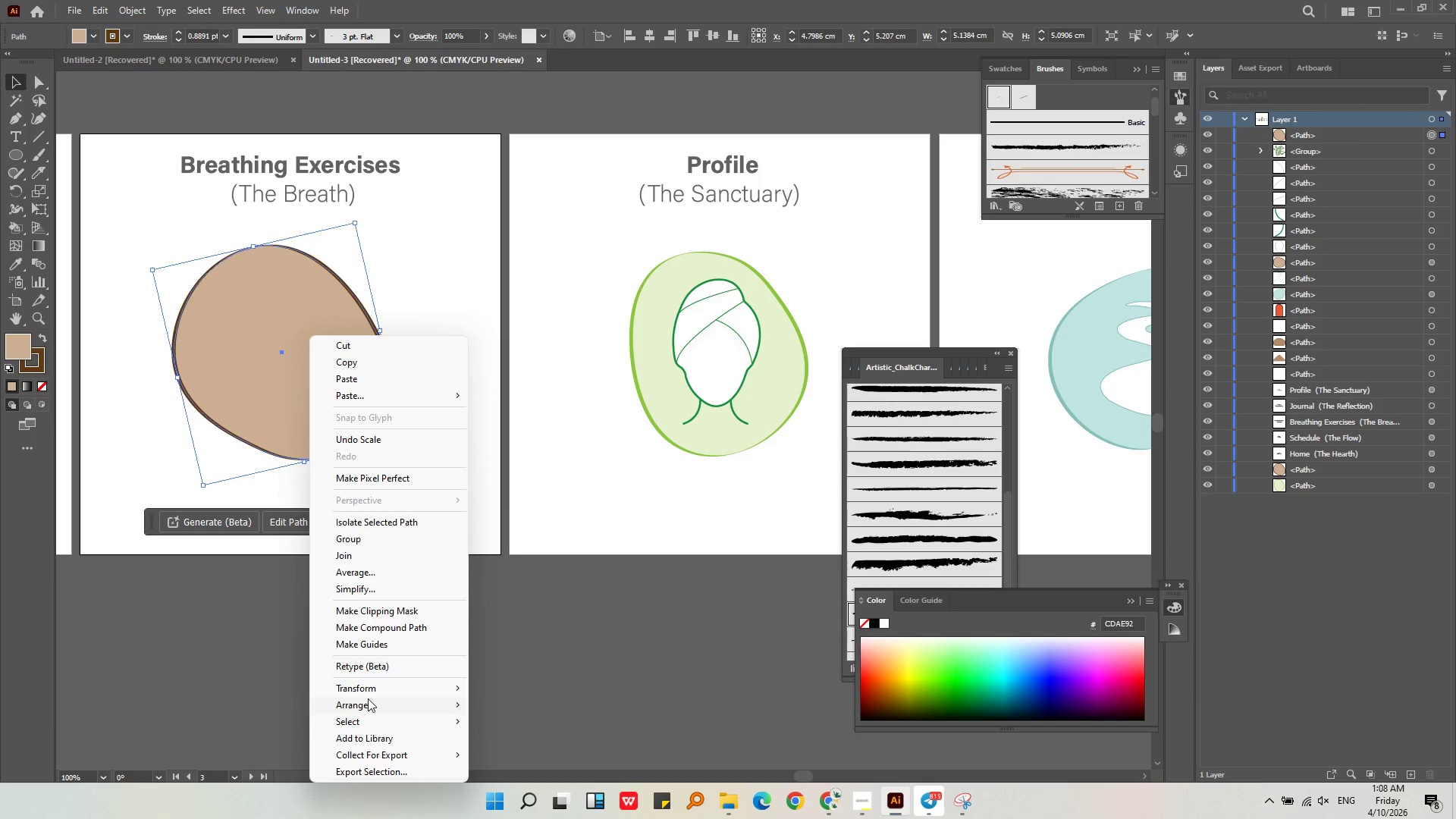 
left_click([368, 701])
 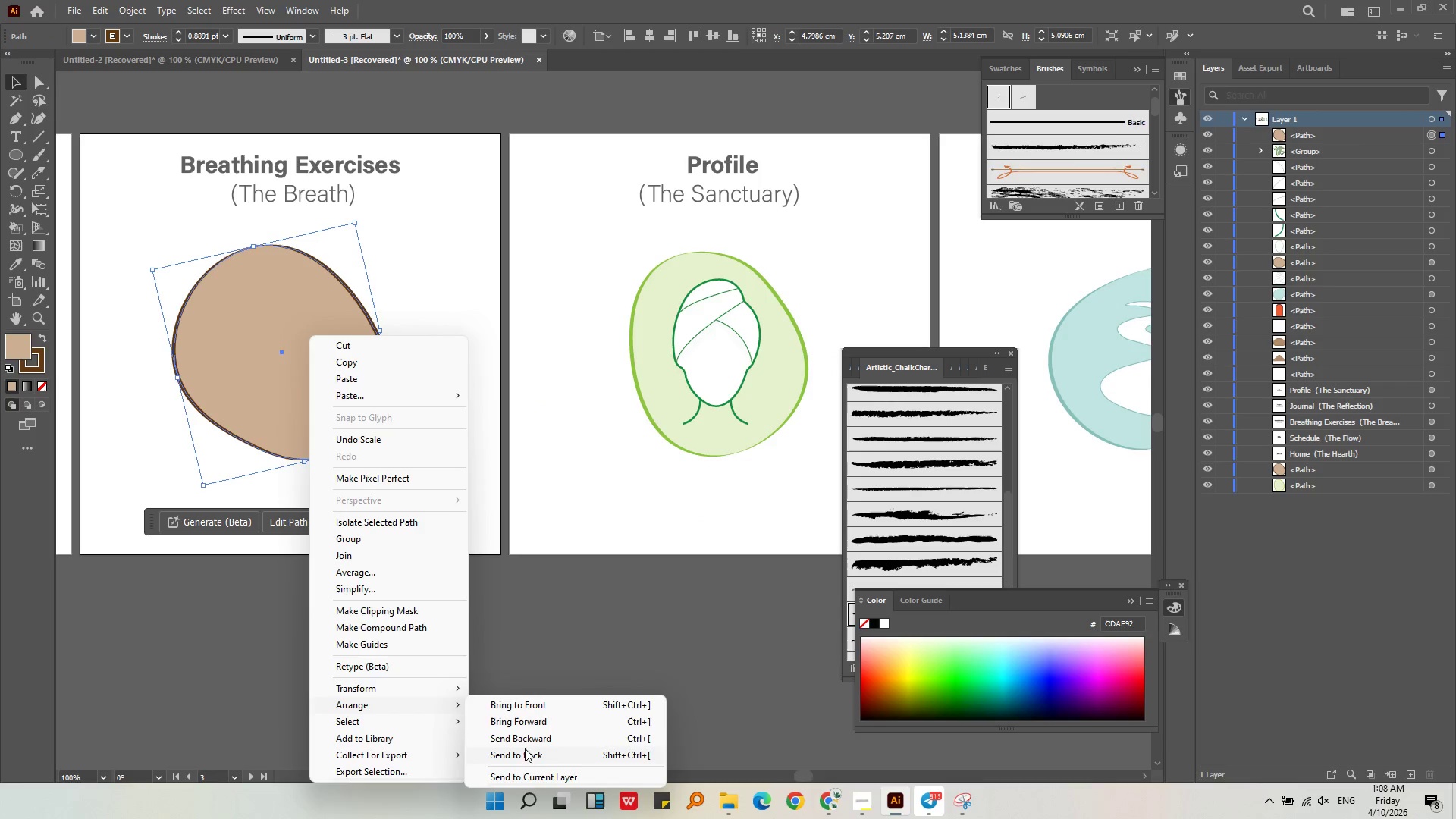 
left_click([525, 753])
 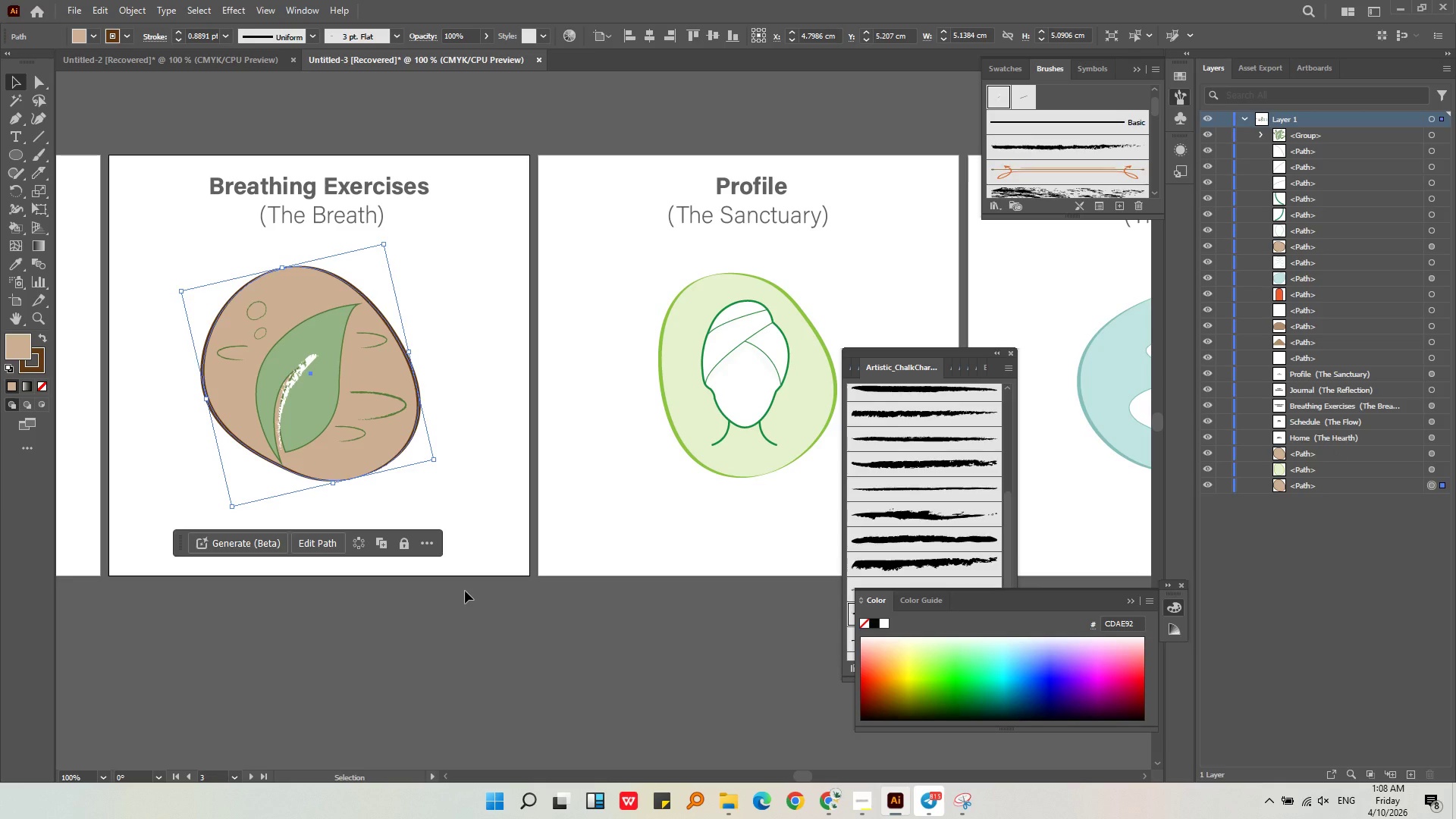 
key(Control+Z)
 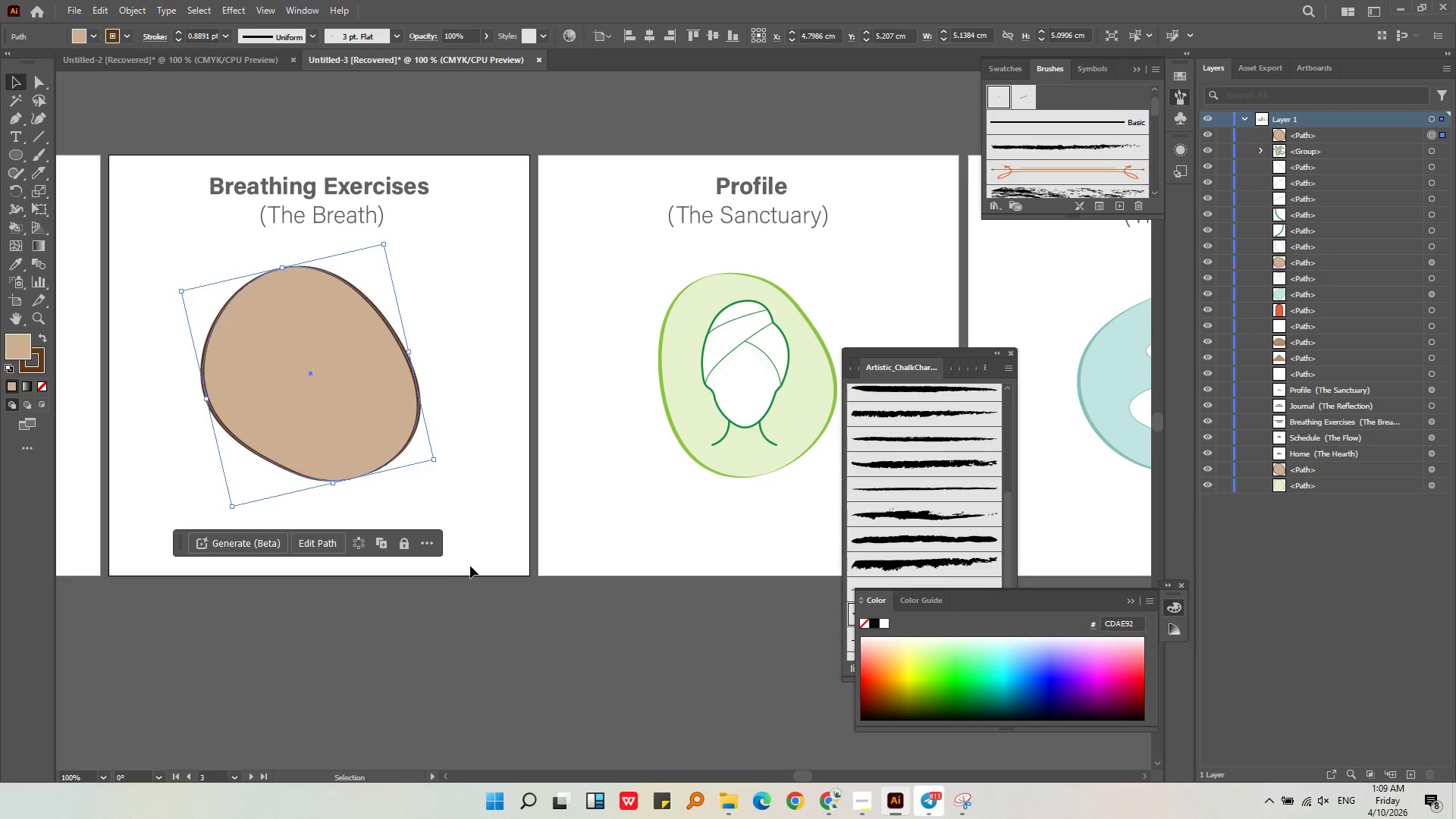 
key(Control+ControlLeft)
 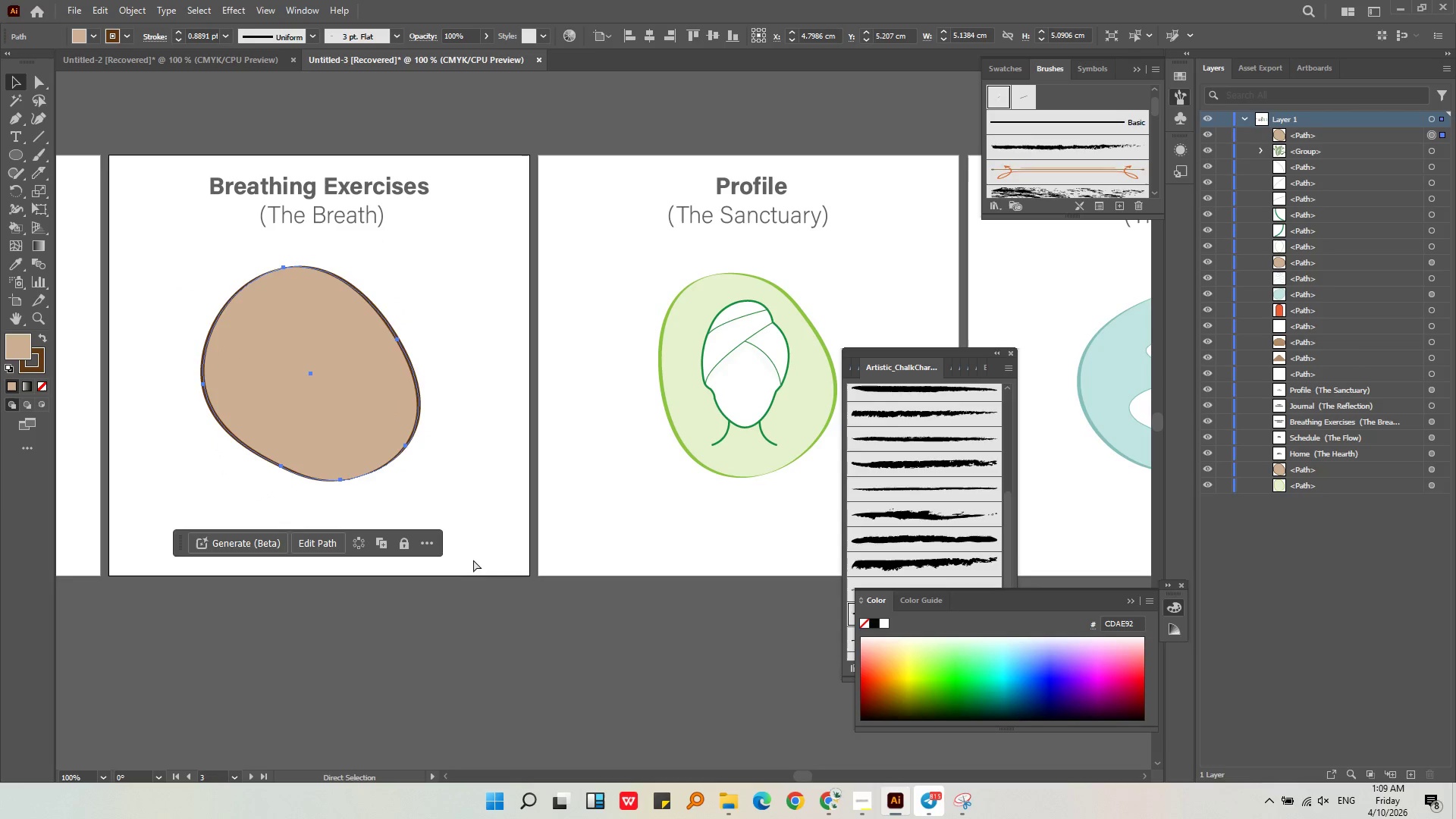 
key(Control+Z)
 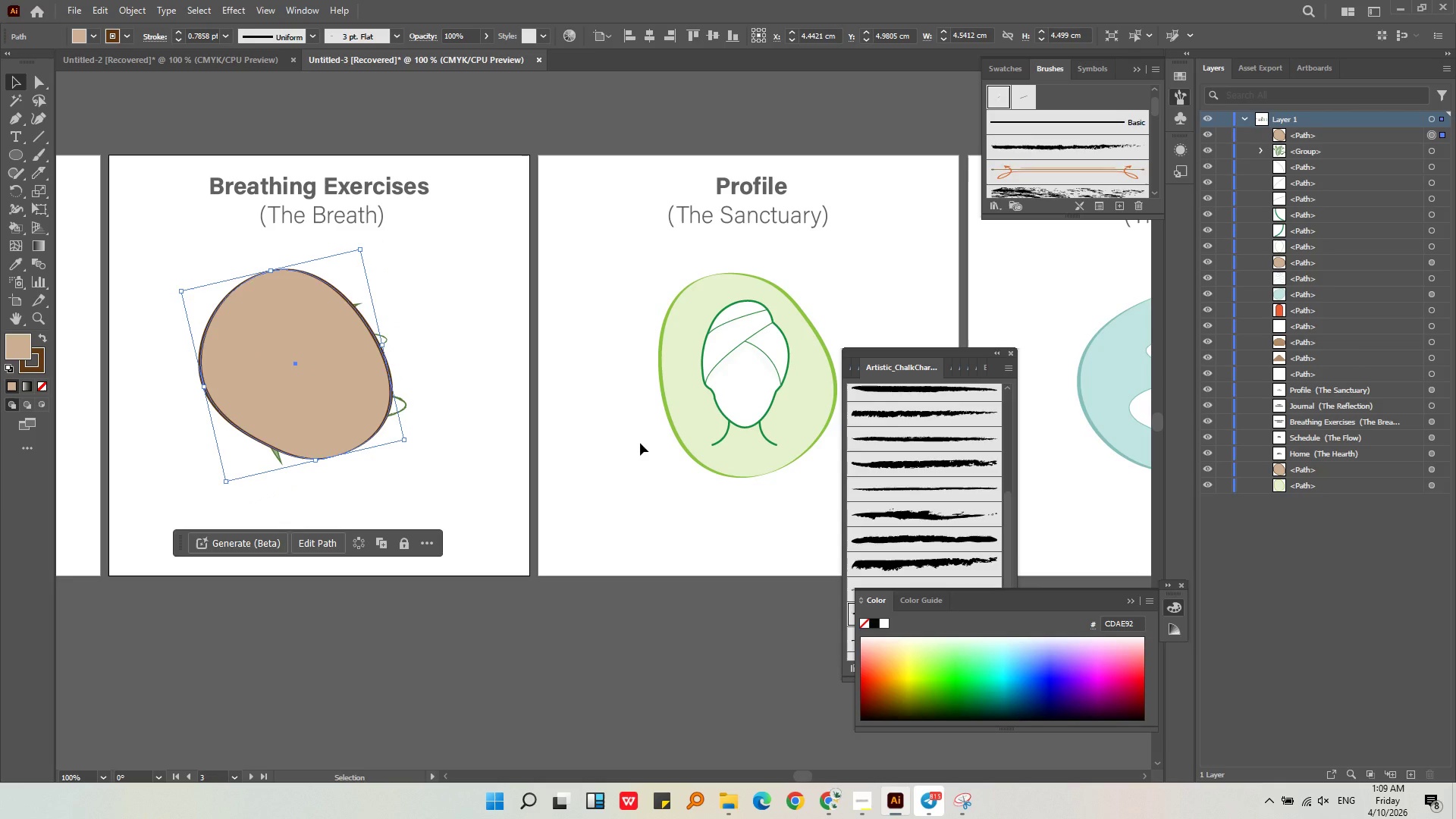 
key(Backspace)
 